 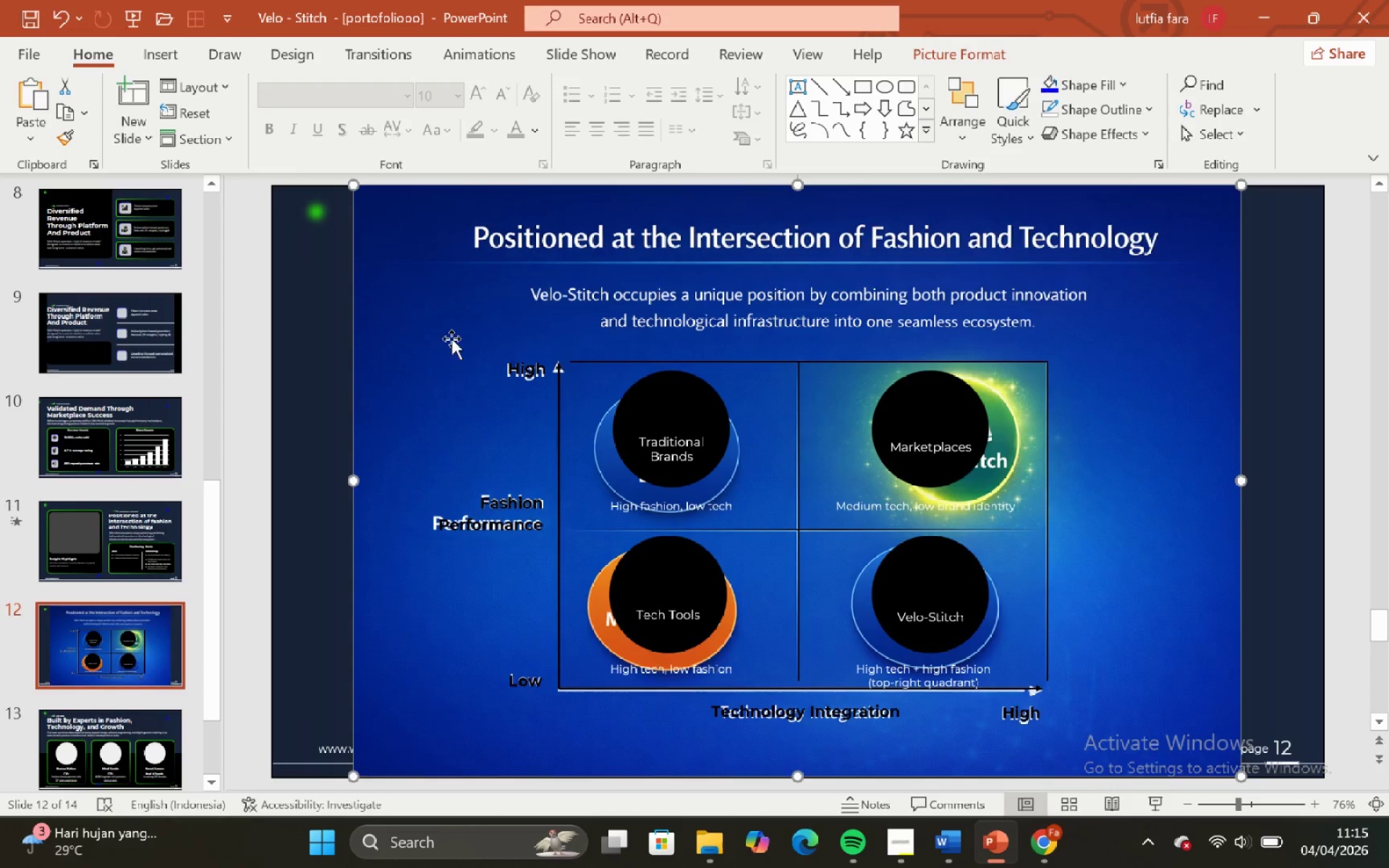 
left_click_drag(start_coordinate=[422, 324], to_coordinate=[832, 416])
 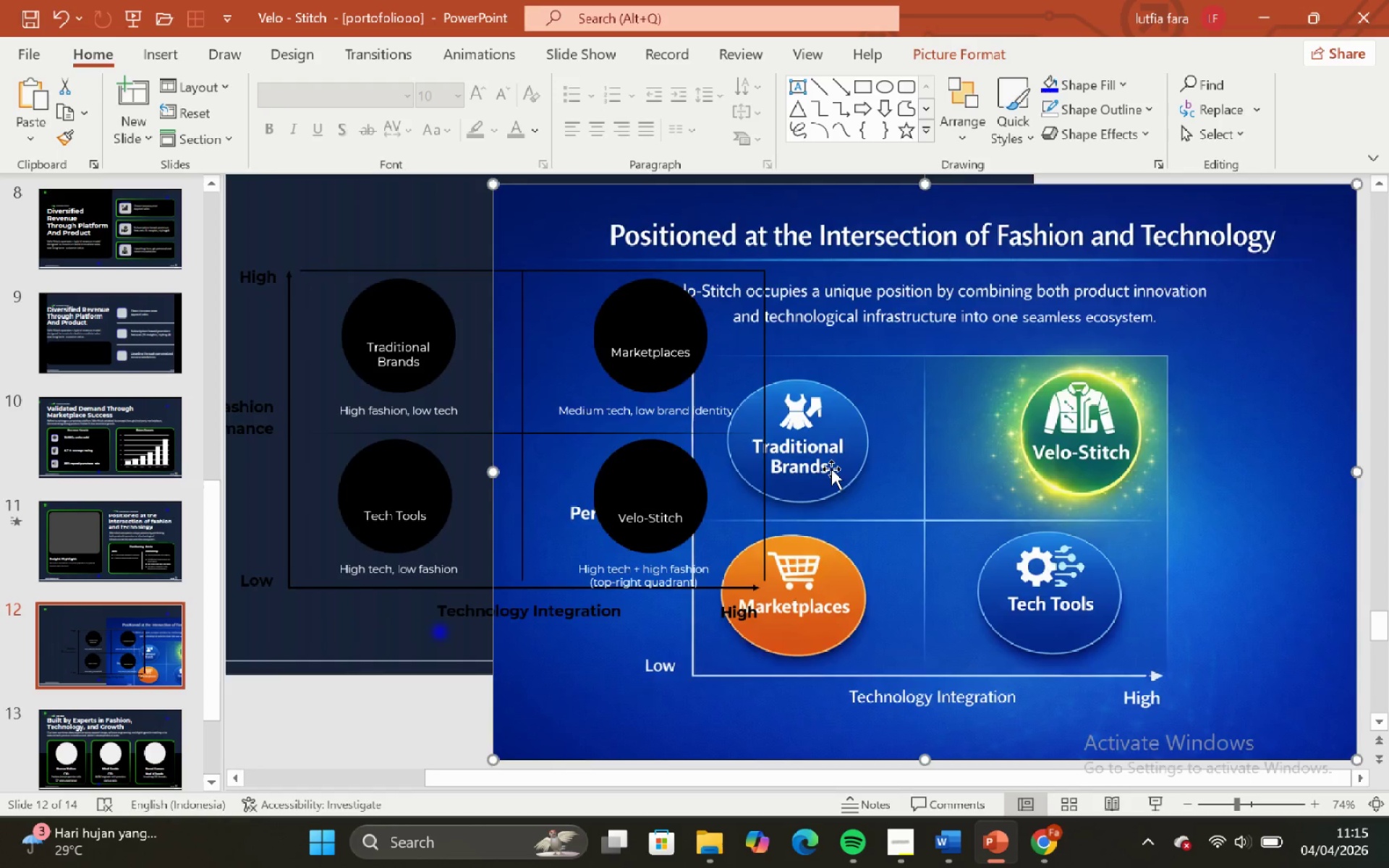 
key(Backspace)
 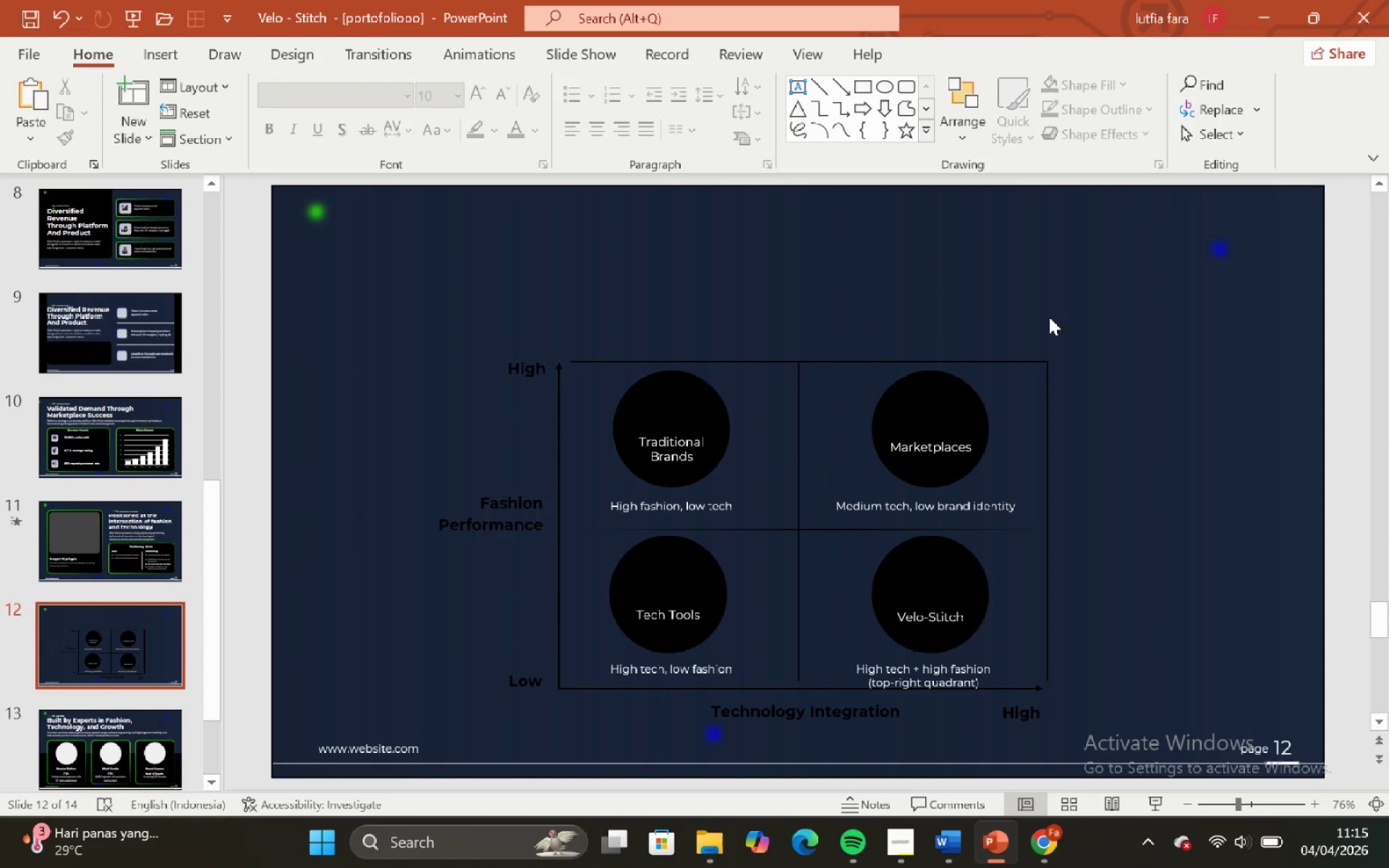 
left_click([1049, 312])
 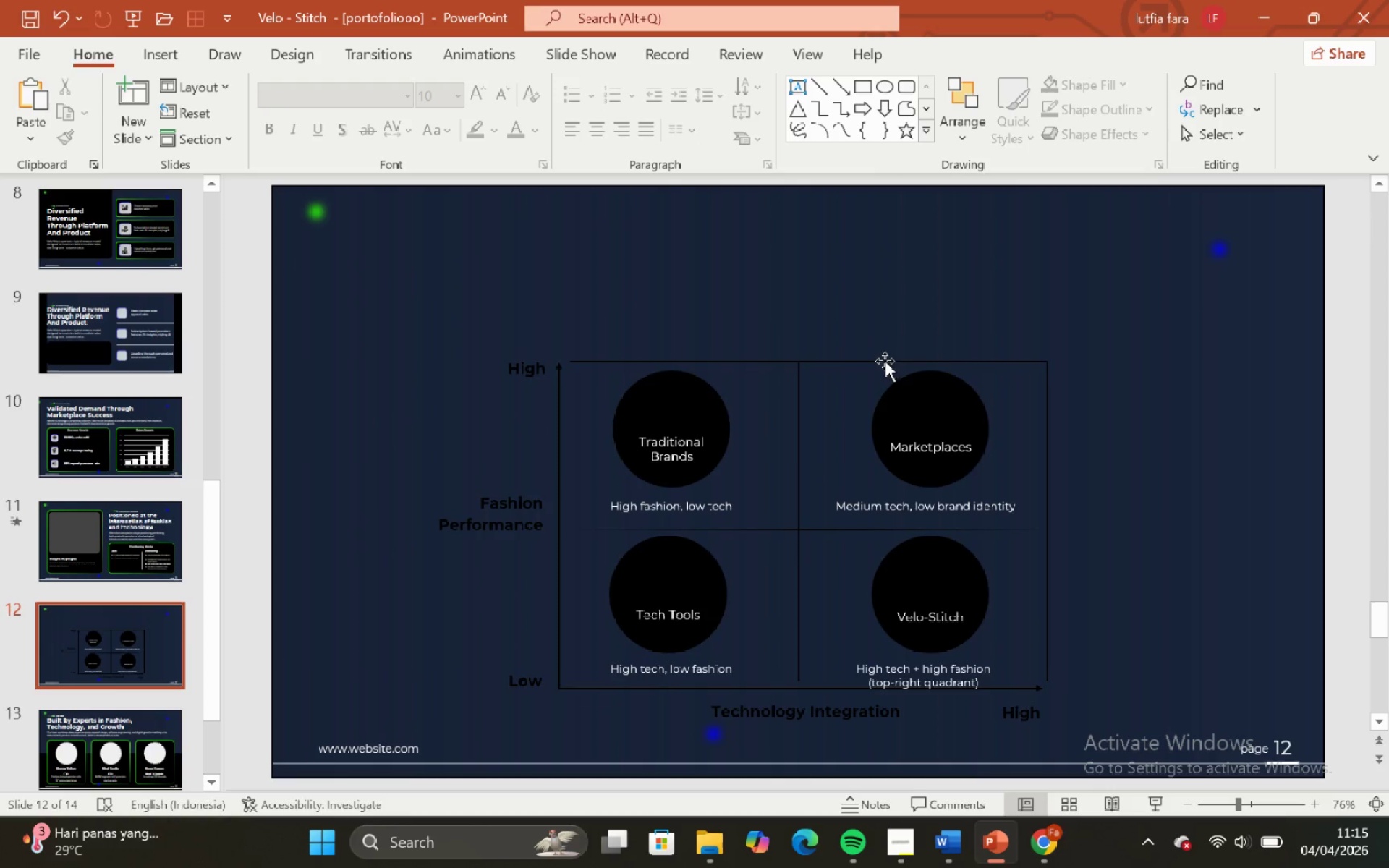 
left_click([885, 361])
 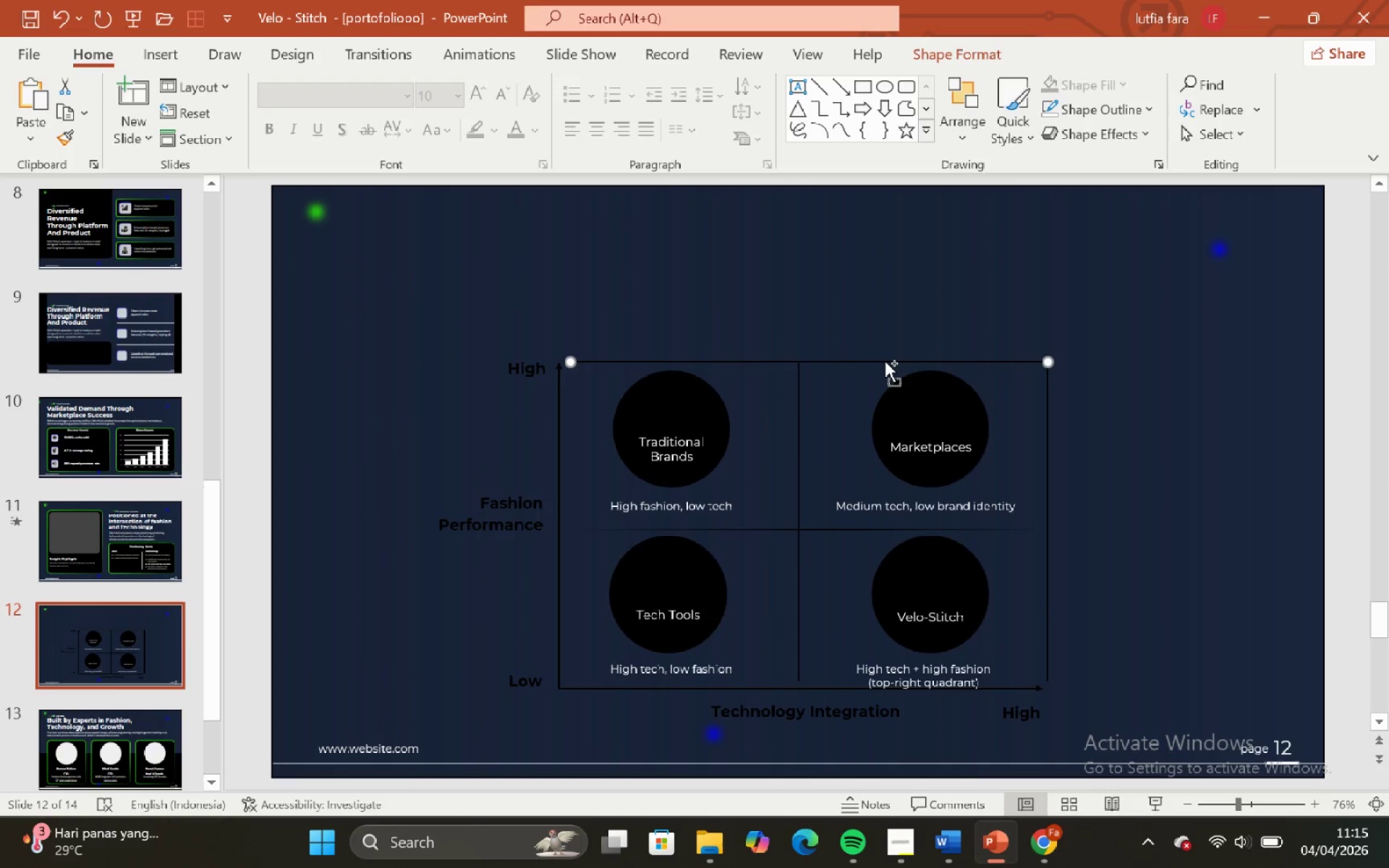 
hold_key(key=ControlLeft, duration=1.5)
hold_key(key=ShiftLeft, duration=1.28)
scroll: coordinate [885, 361], scroll_direction: up, amount: 1.0
 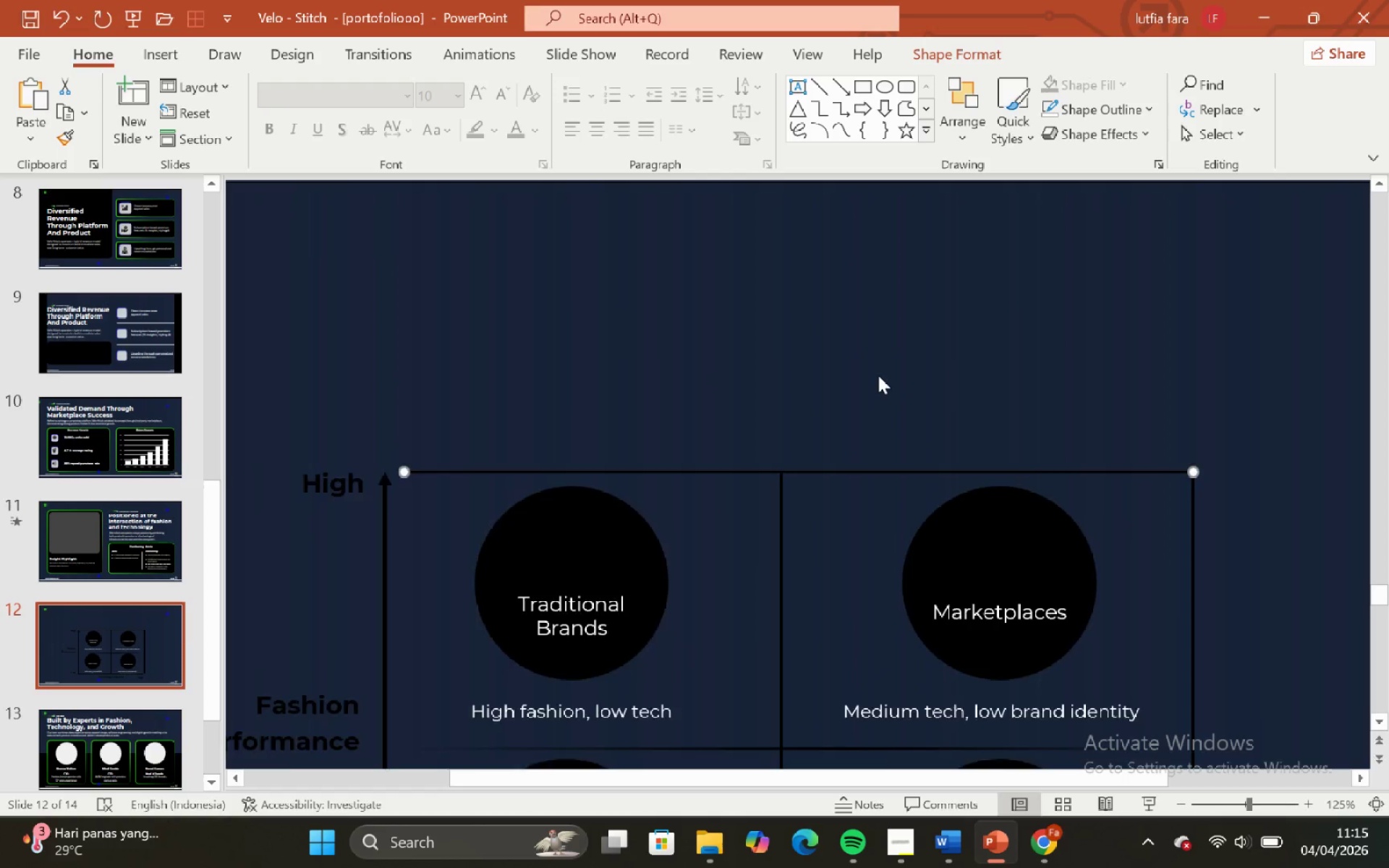 
scroll: coordinate [878, 379], scroll_direction: down, amount: 2.0
 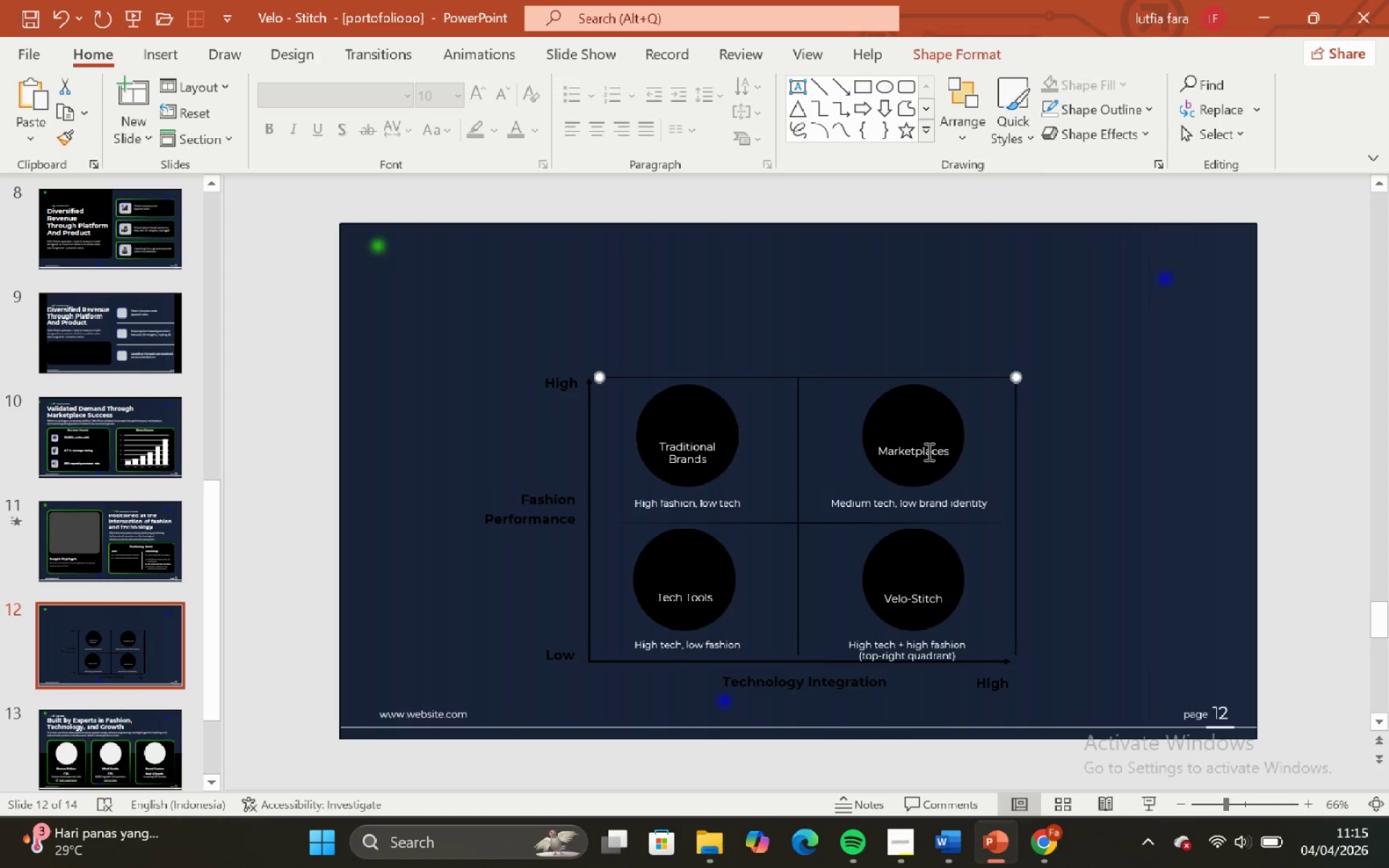 
left_click([927, 451])
 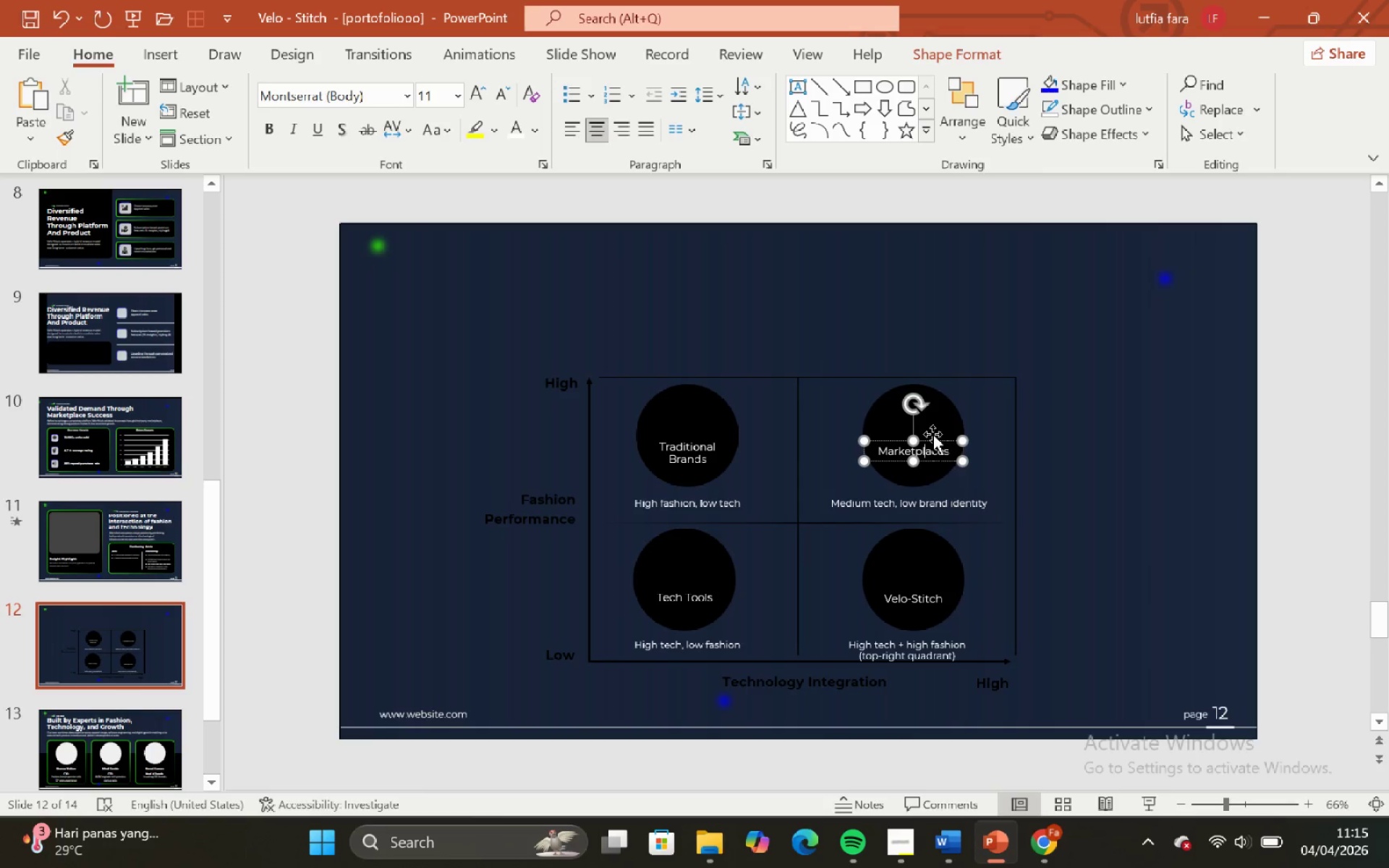 
hold_key(key=ShiftLeft, duration=0.47)
left_click([933, 434])
 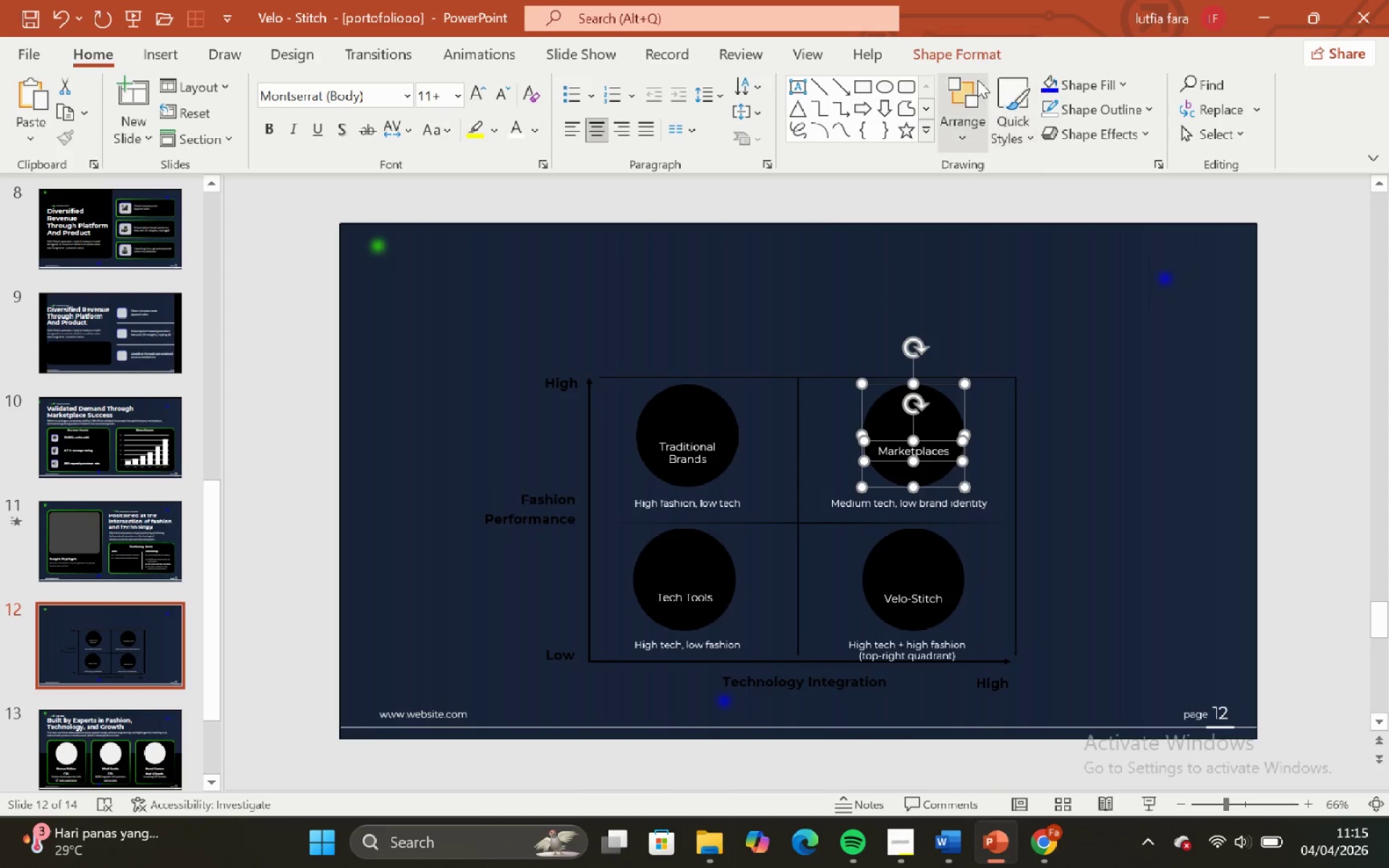 
left_click([964, 64])
 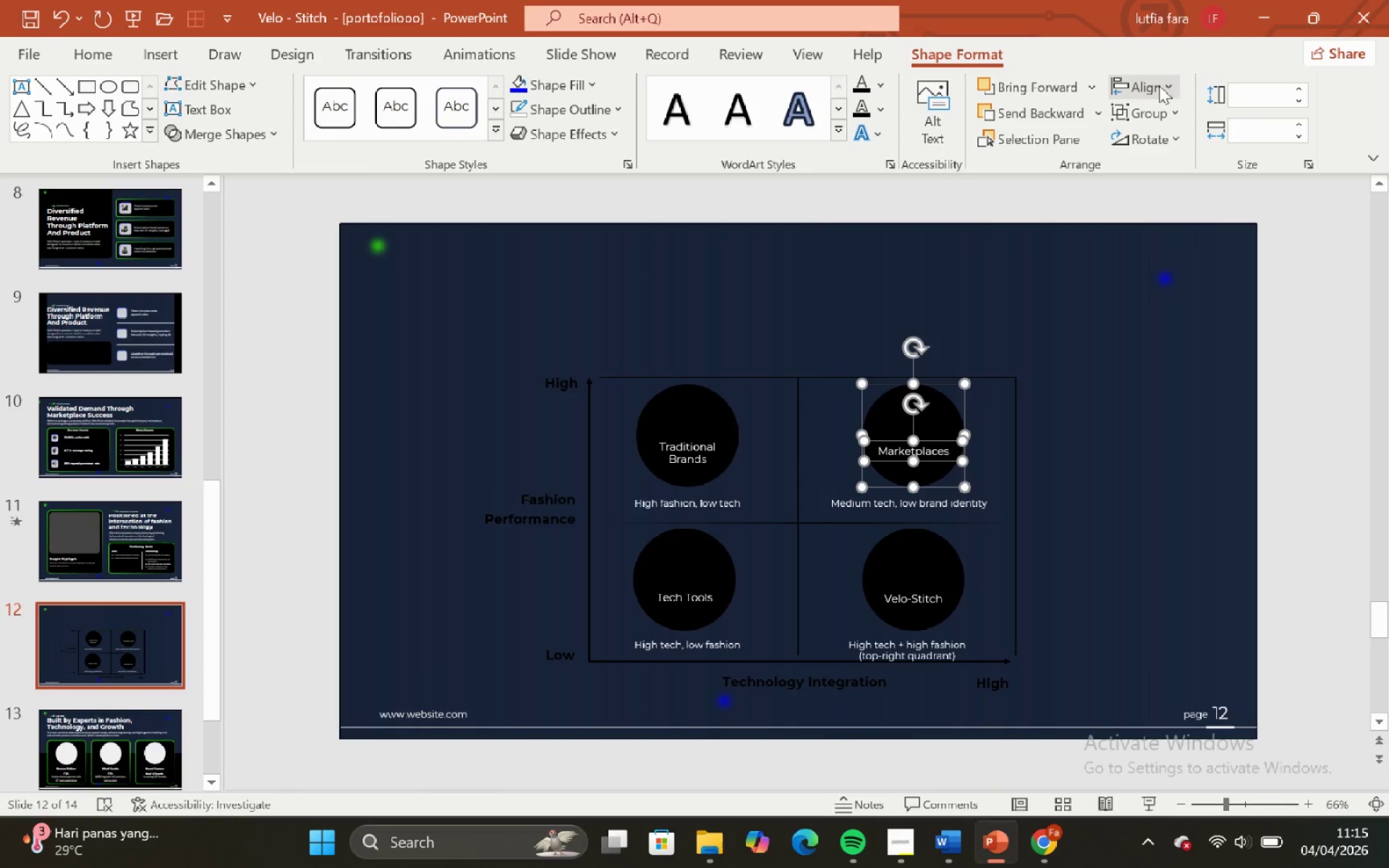 
left_click_drag(start_coordinate=[1158, 85], to_coordinate=[1173, 138])
 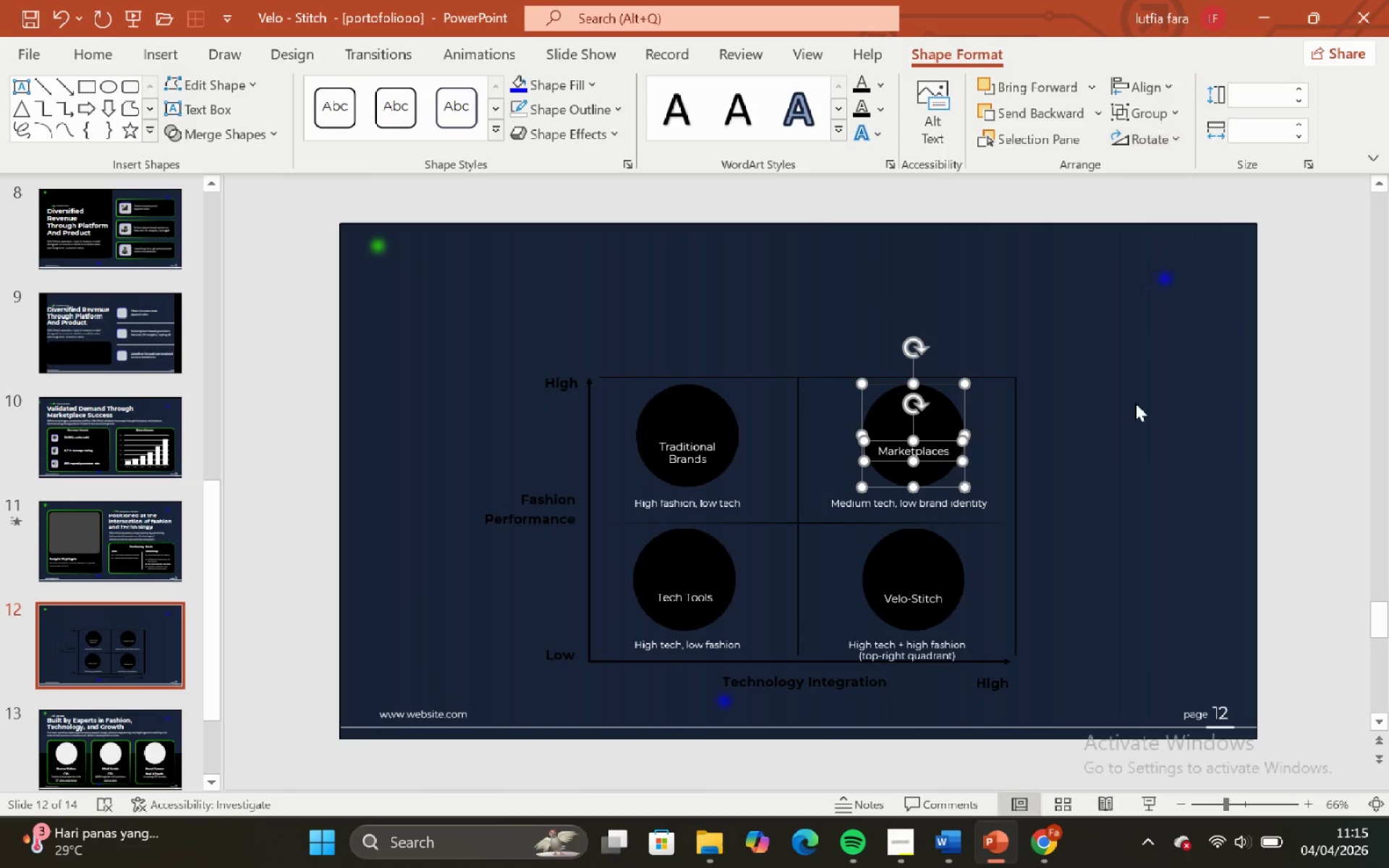 
double_click([1135, 407])
 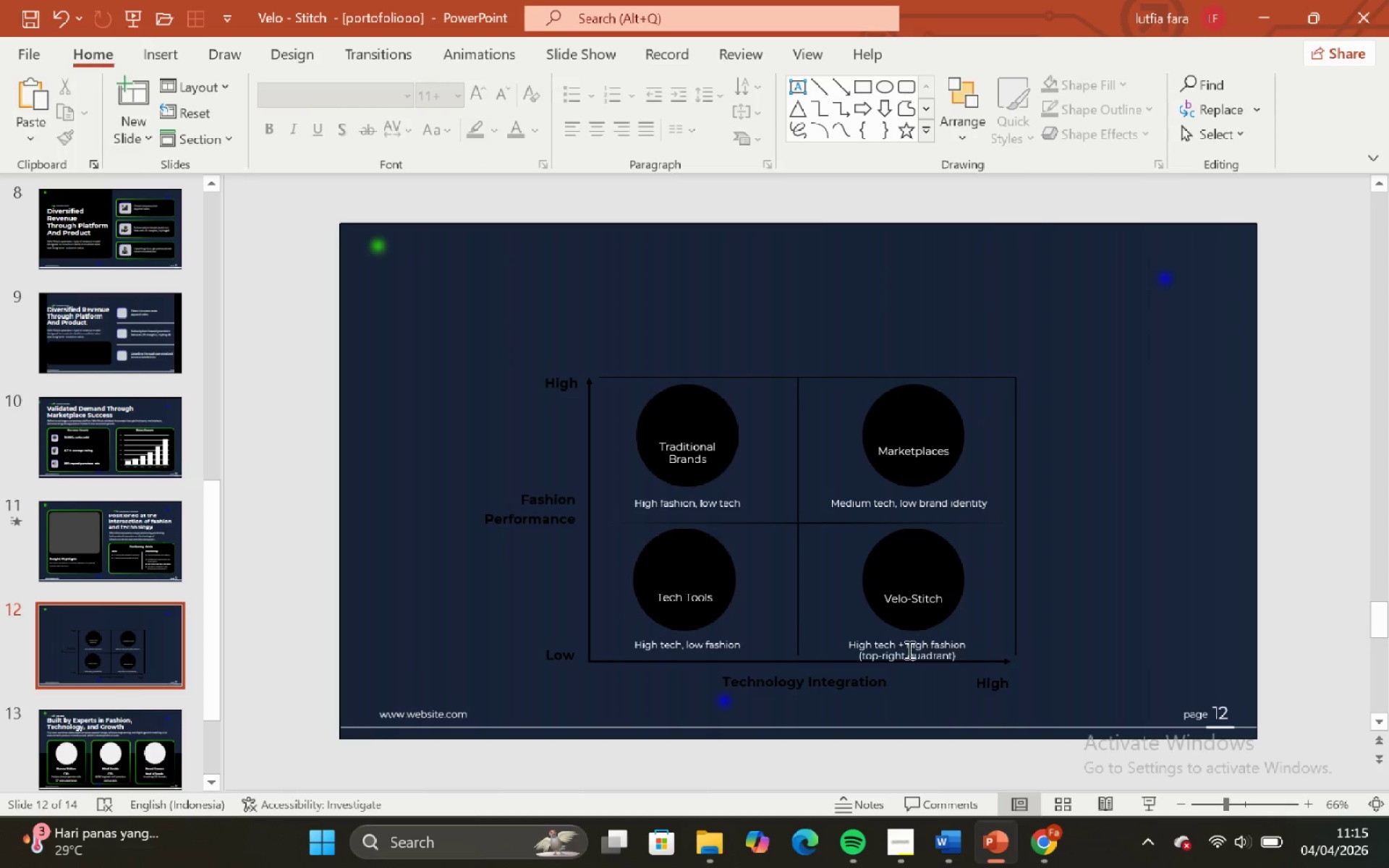 
left_click([908, 650])
 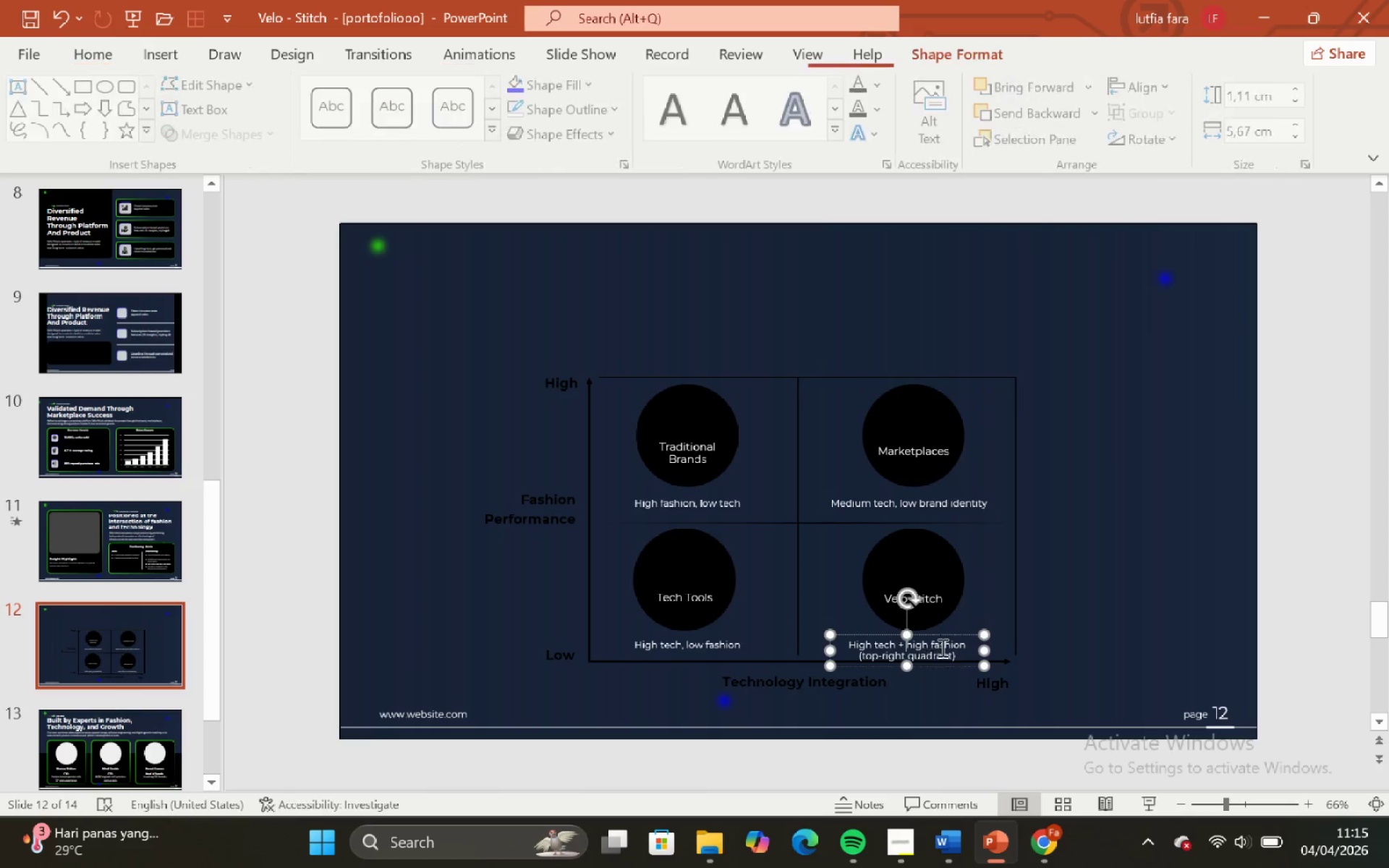 
hold_key(key=ControlLeft, duration=1.55)
hold_key(key=ShiftLeft, duration=1.45)
scroll: coordinate [941, 646], scroll_direction: up, amount: 4.0
 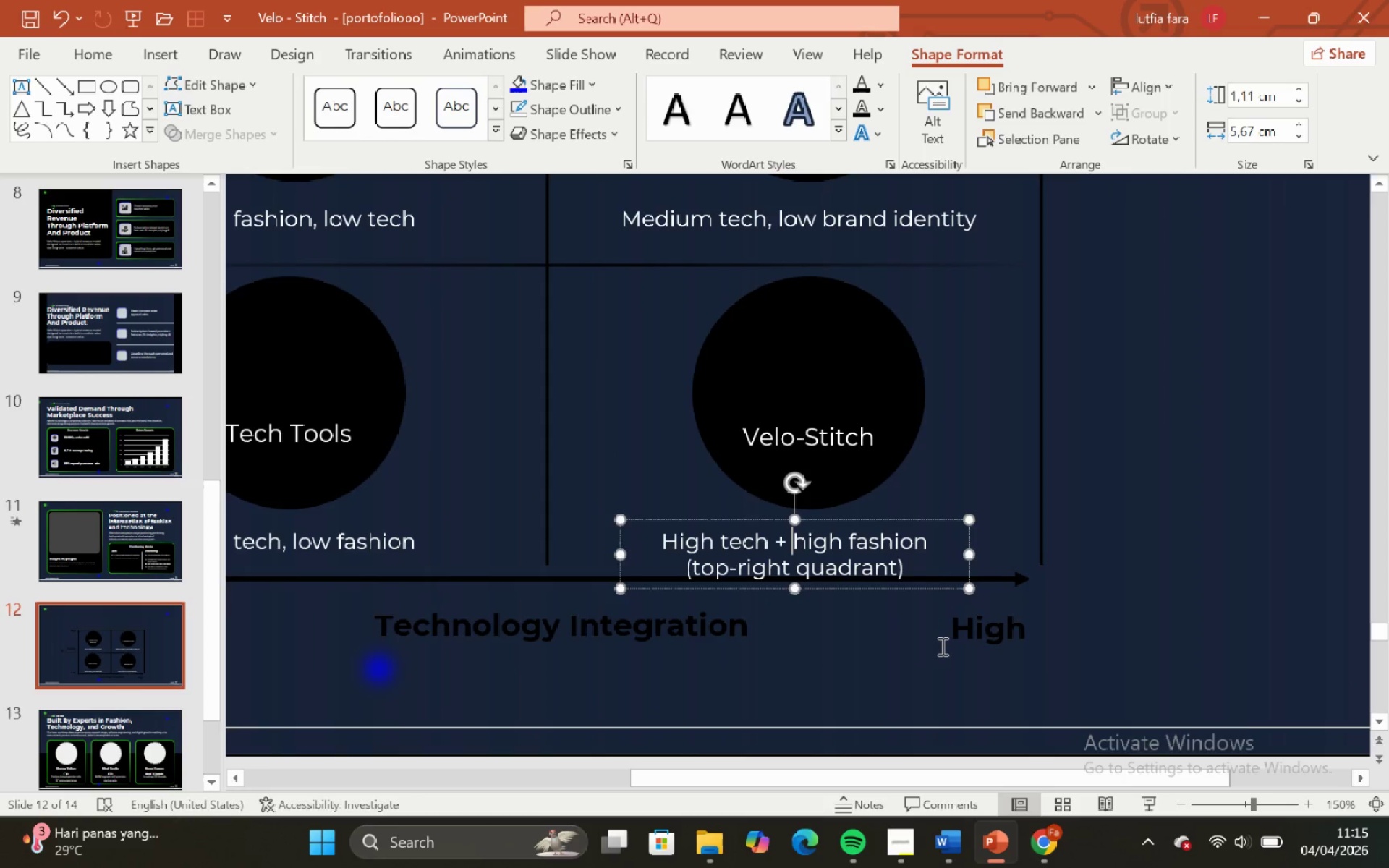 
scroll: coordinate [941, 646], scroll_direction: none, amount: 0.0
 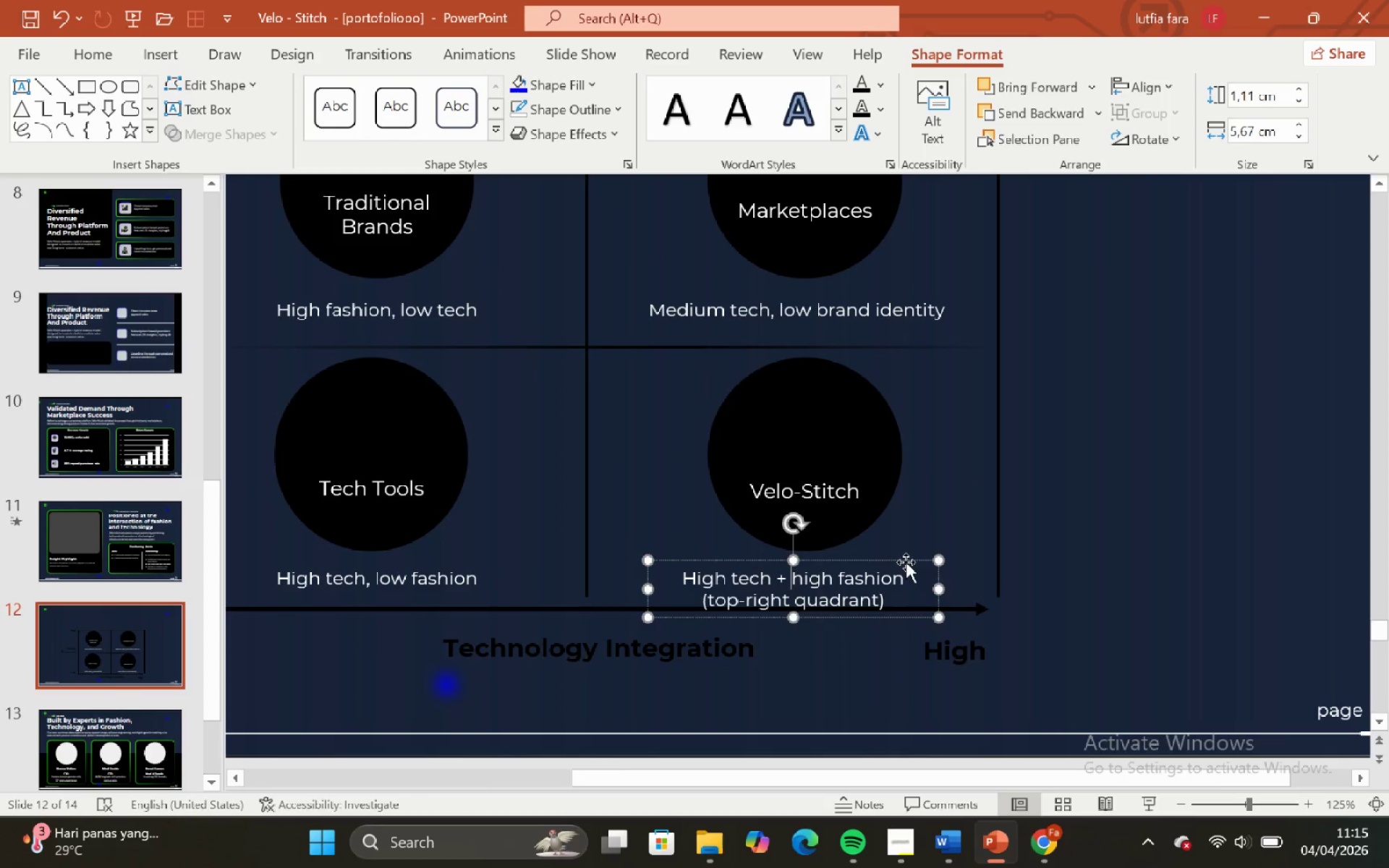 
left_click([906, 562])
 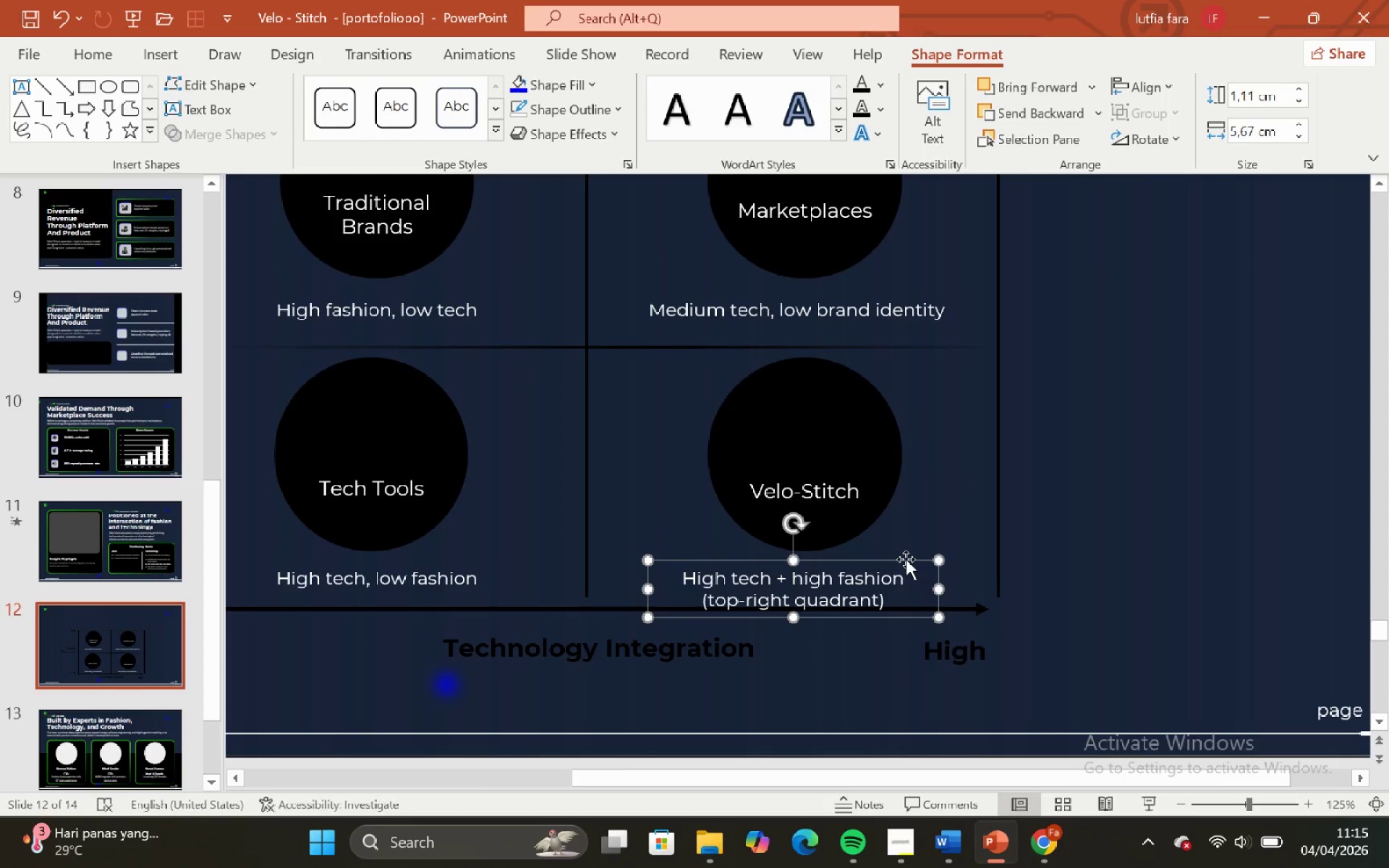 
left_click_drag(start_coordinate=[906, 559], to_coordinate=[923, 537])
 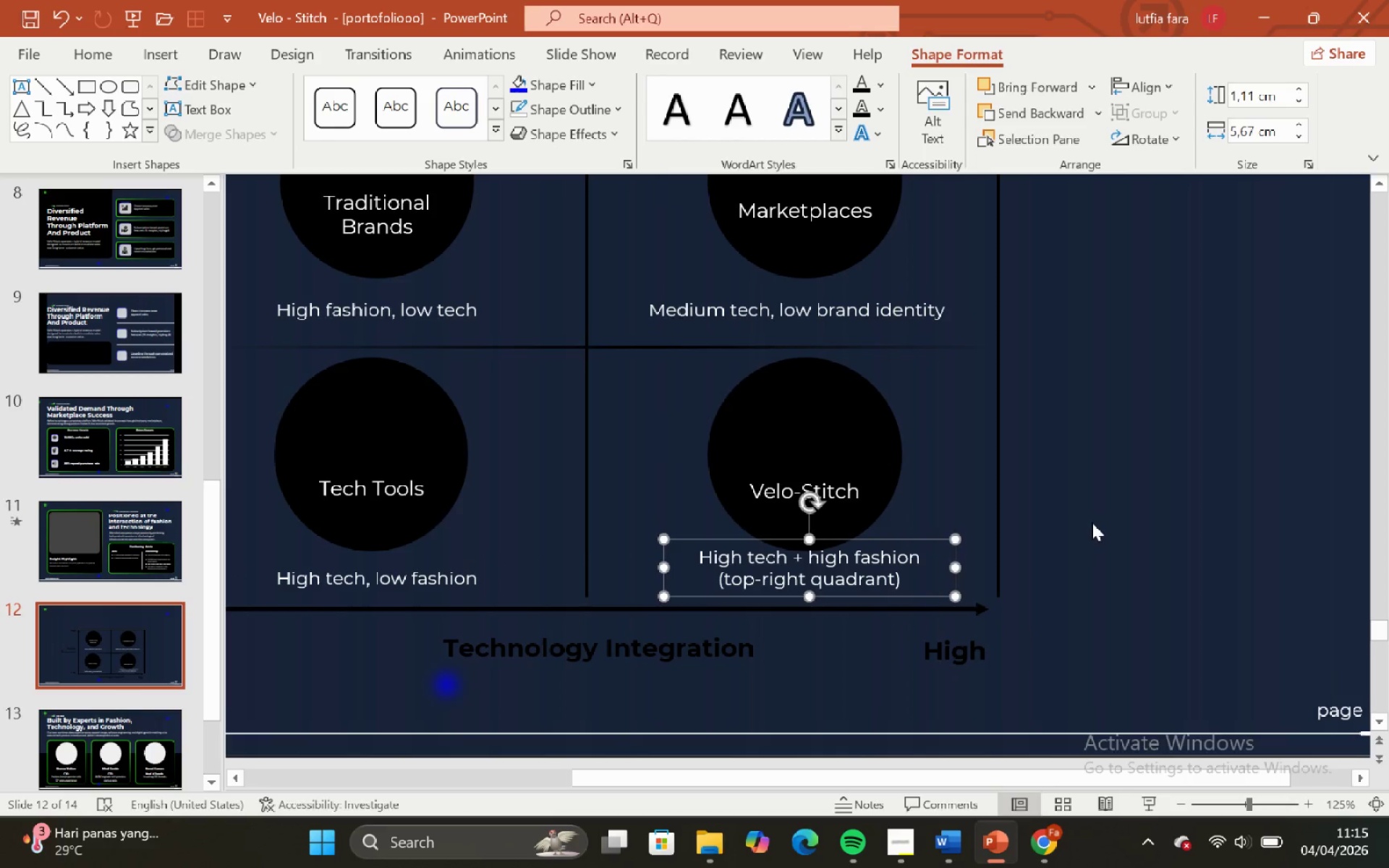 
left_click([1092, 522])
 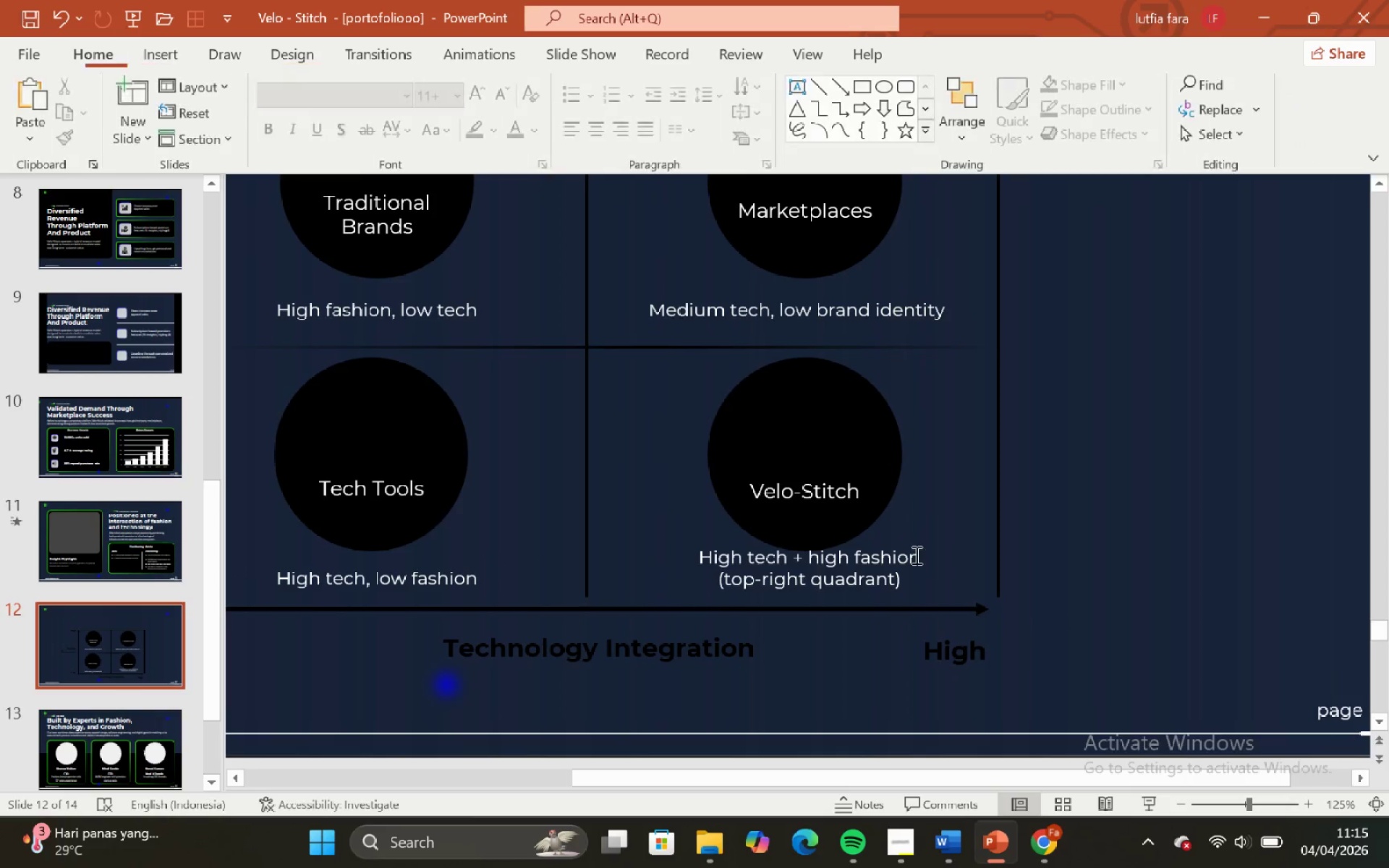 
left_click([915, 555])
 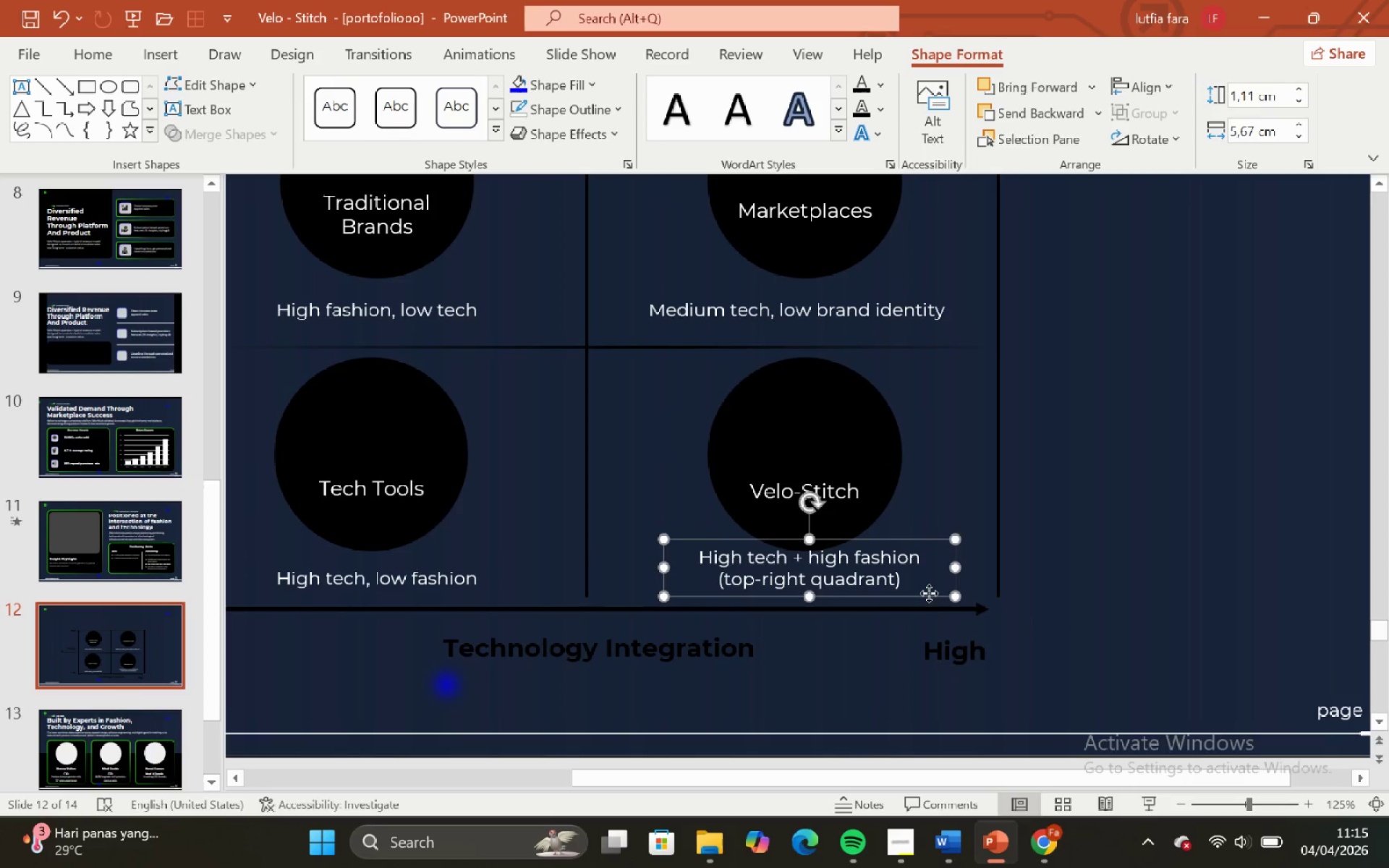 
double_click([1135, 548])
 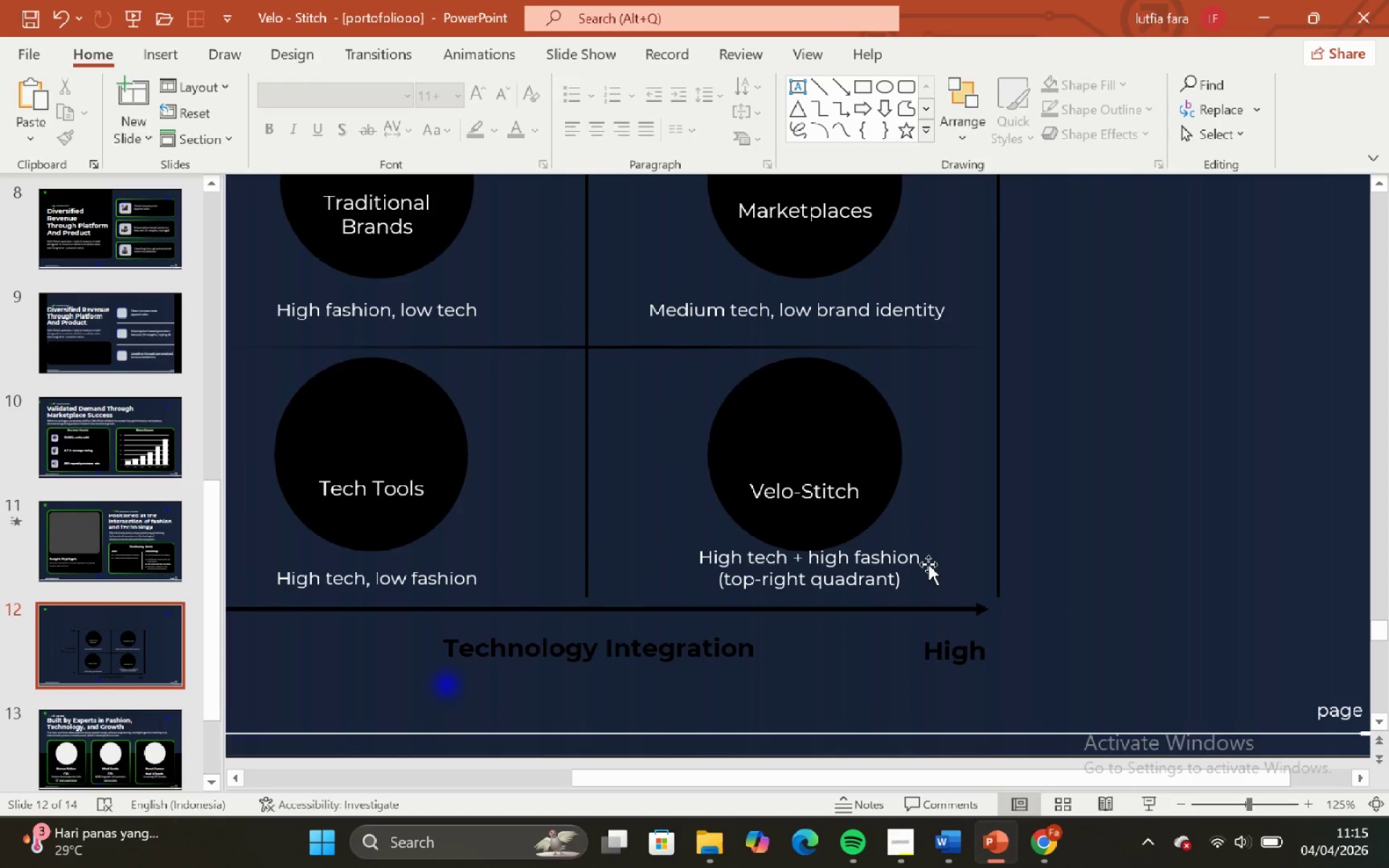 
left_click([928, 564])
 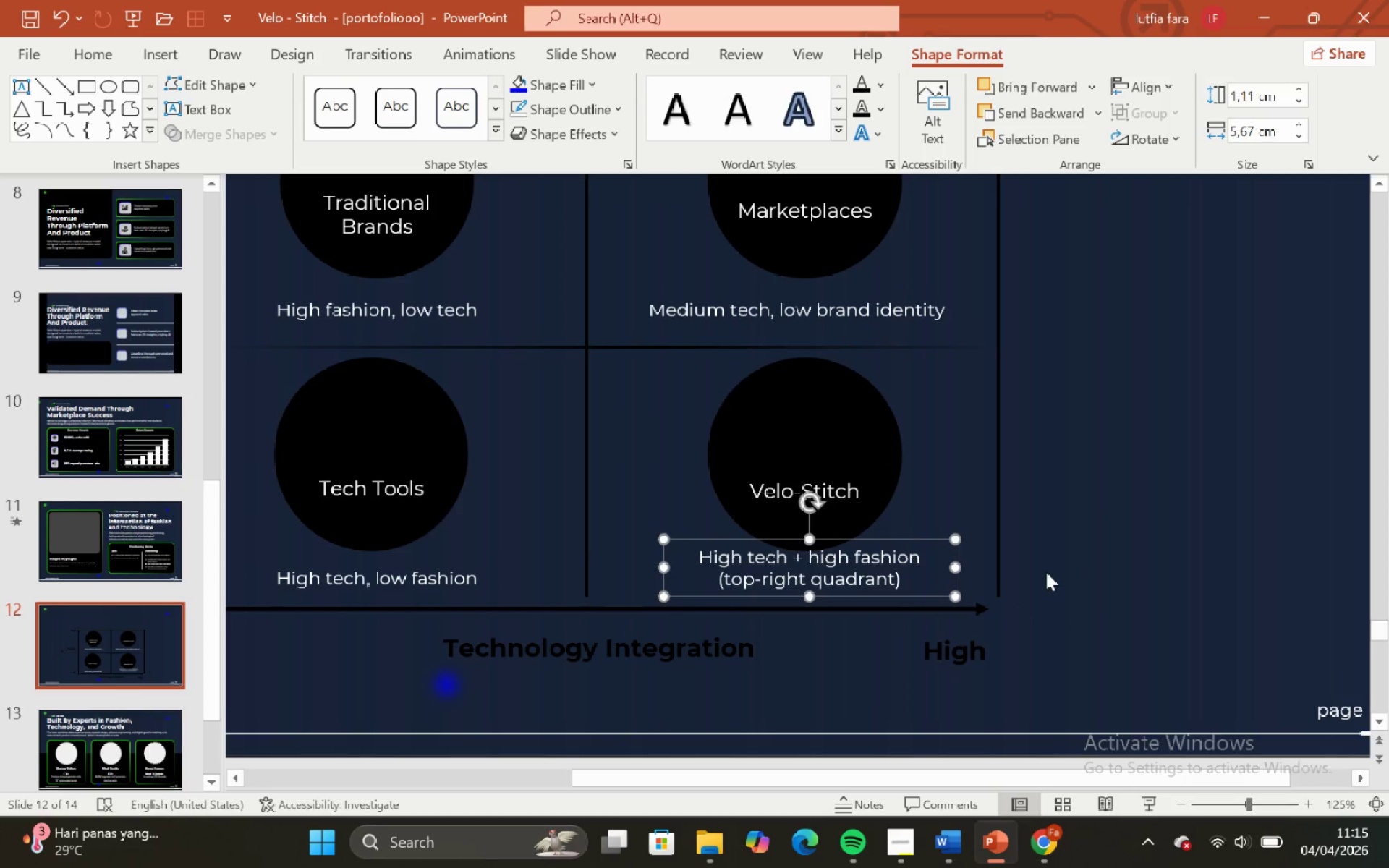 
left_click([1046, 572])
 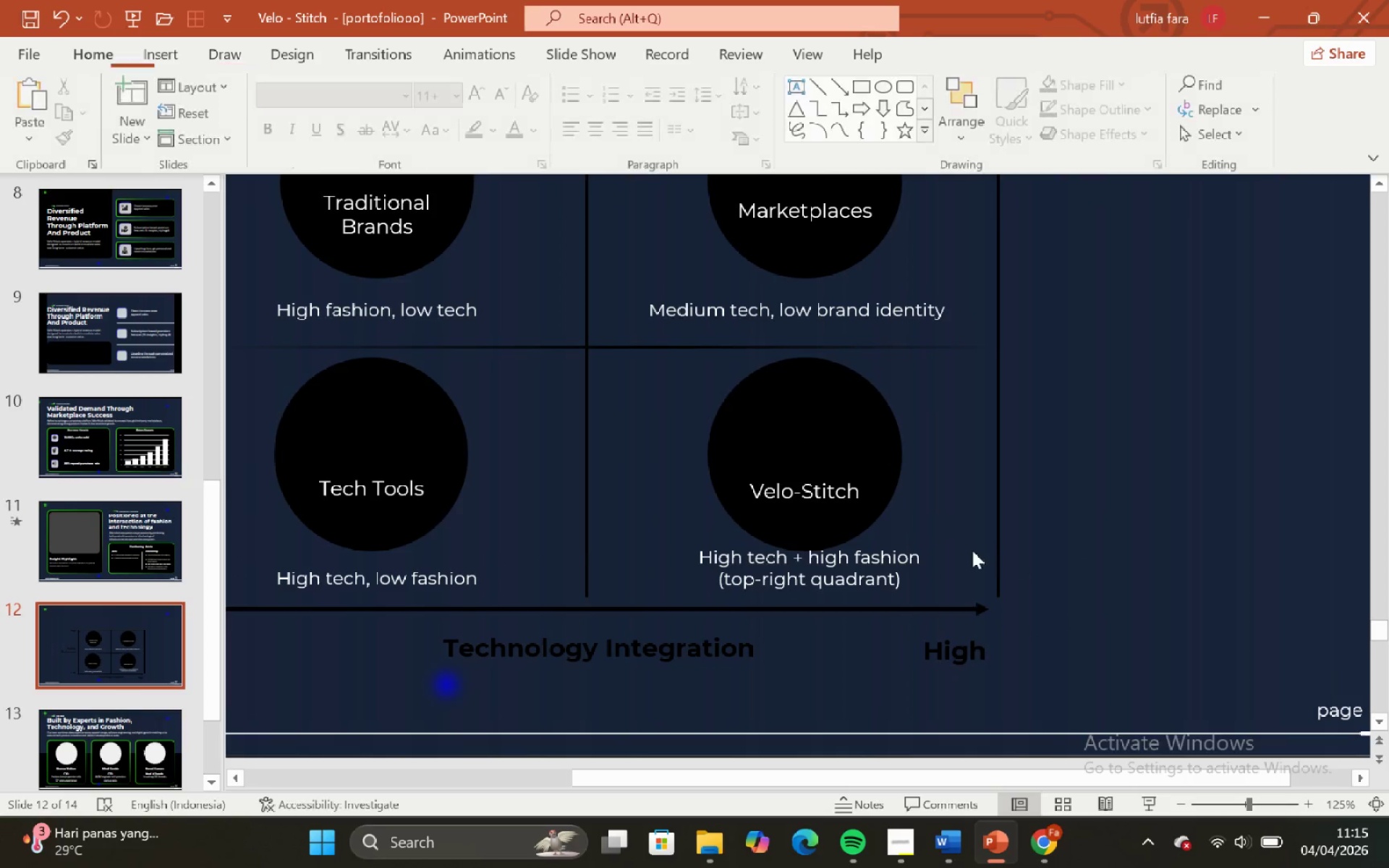 
hold_key(key=ShiftLeft, duration=0.53)
hold_key(key=ControlLeft, duration=0.52)
scroll: coordinate [939, 547], scroll_direction: down, amount: 2.0
 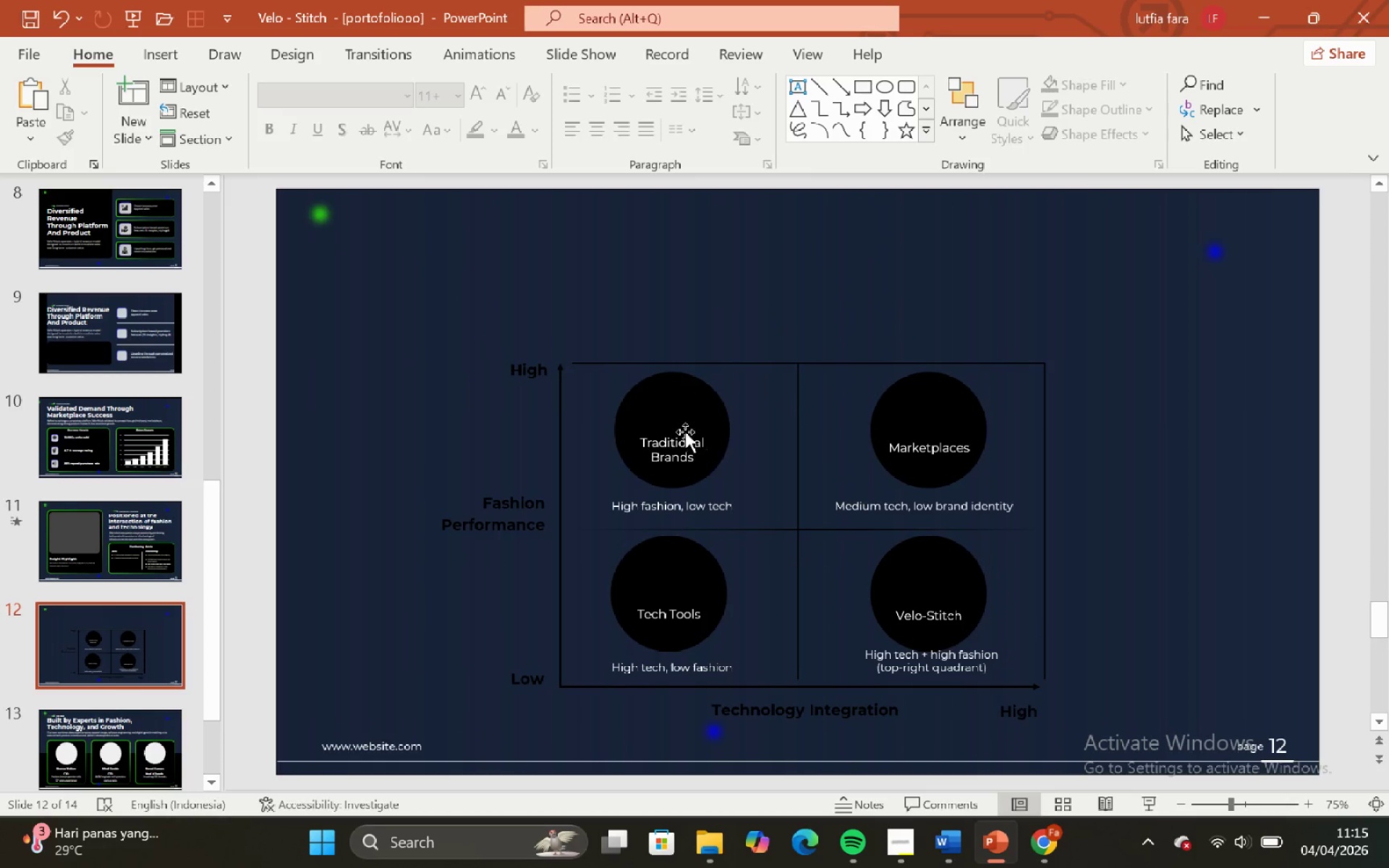 
left_click([681, 410])
 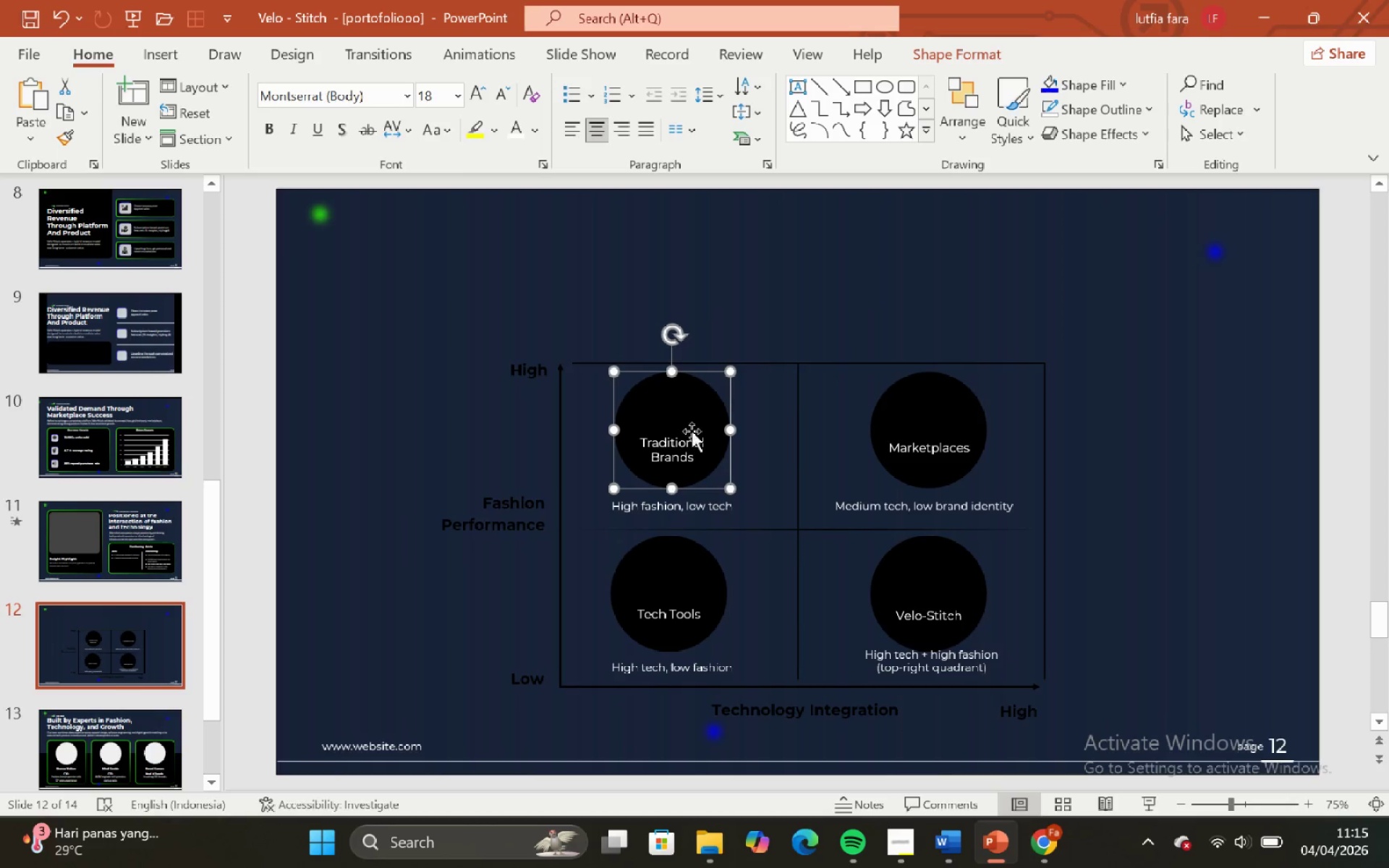 
hold_key(key=ShiftLeft, duration=0.55)
left_click([694, 451])
 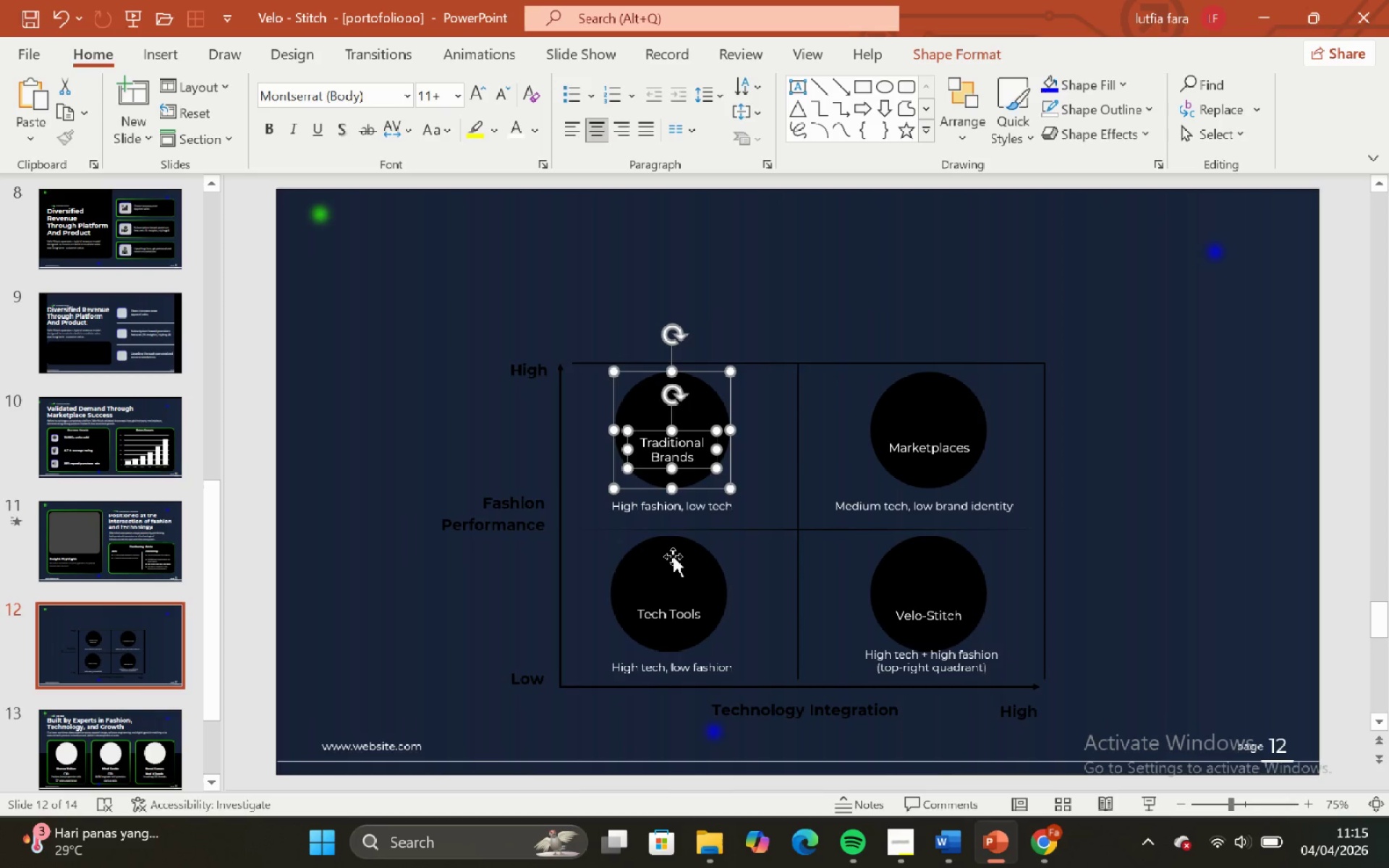 
hold_key(key=ShiftLeft, duration=3.44)
left_click([673, 556])
 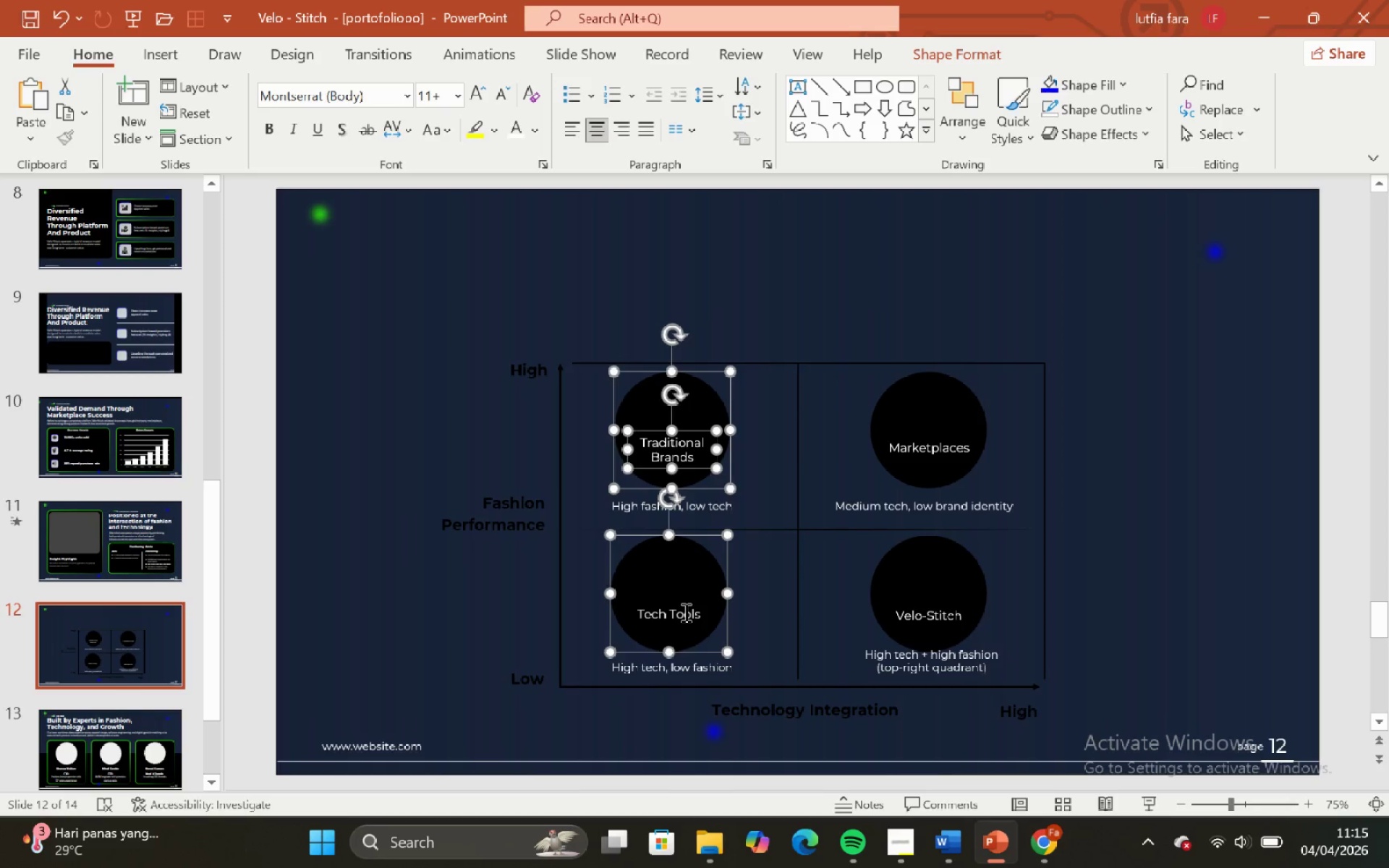 
left_click([684, 612])
 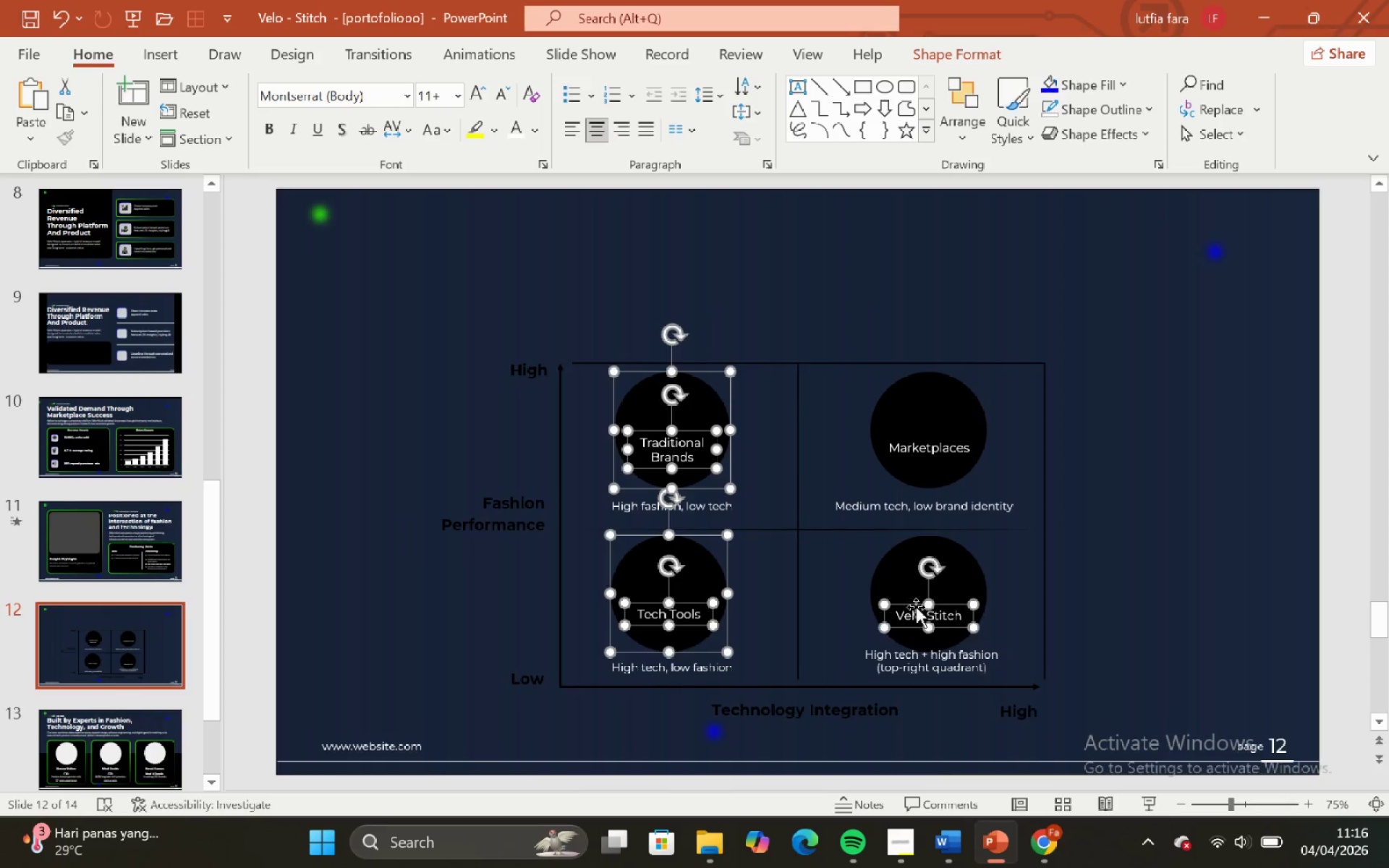 
double_click([902, 558])
 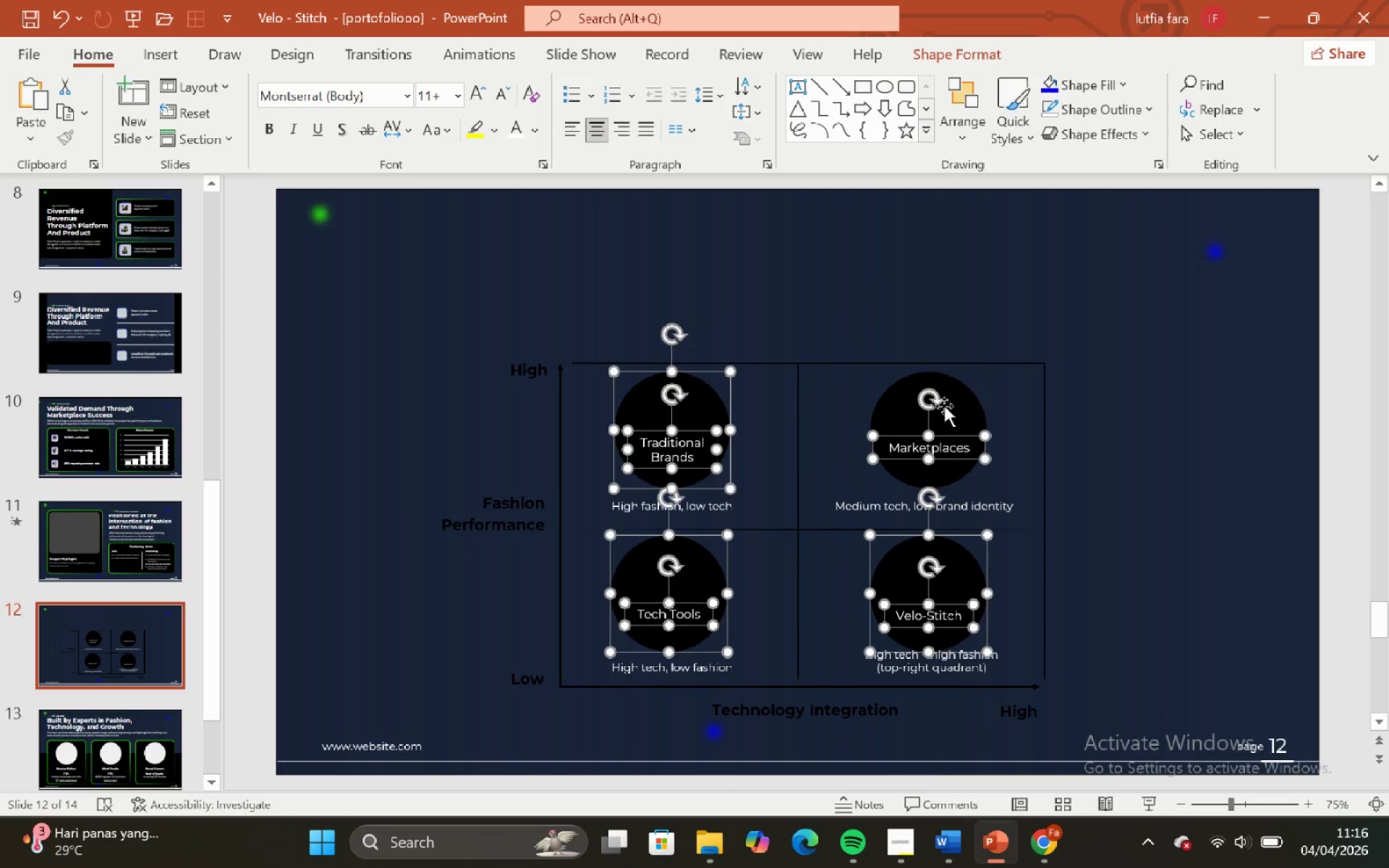 
double_click([943, 395])
 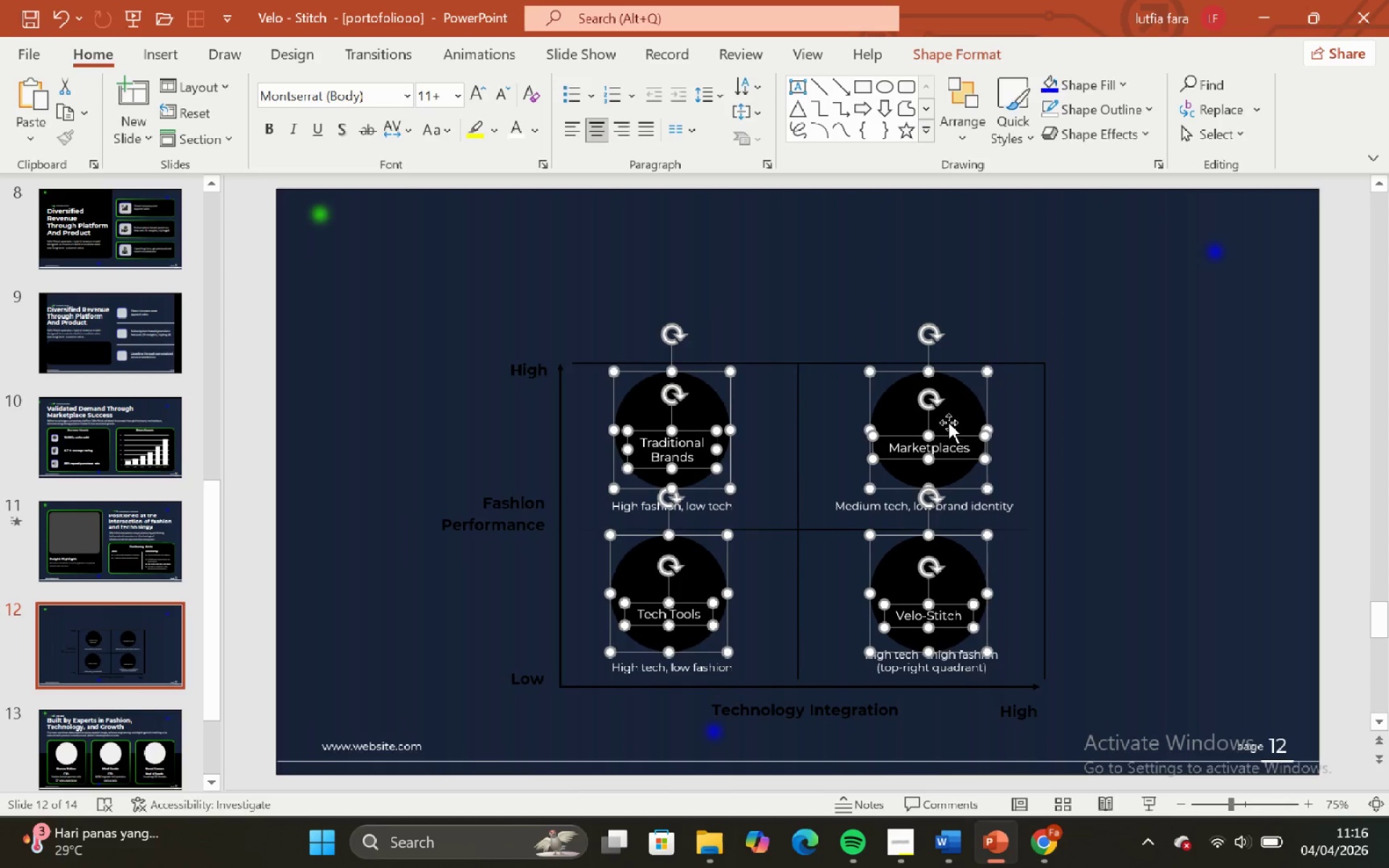 
key(ArrowUp)
 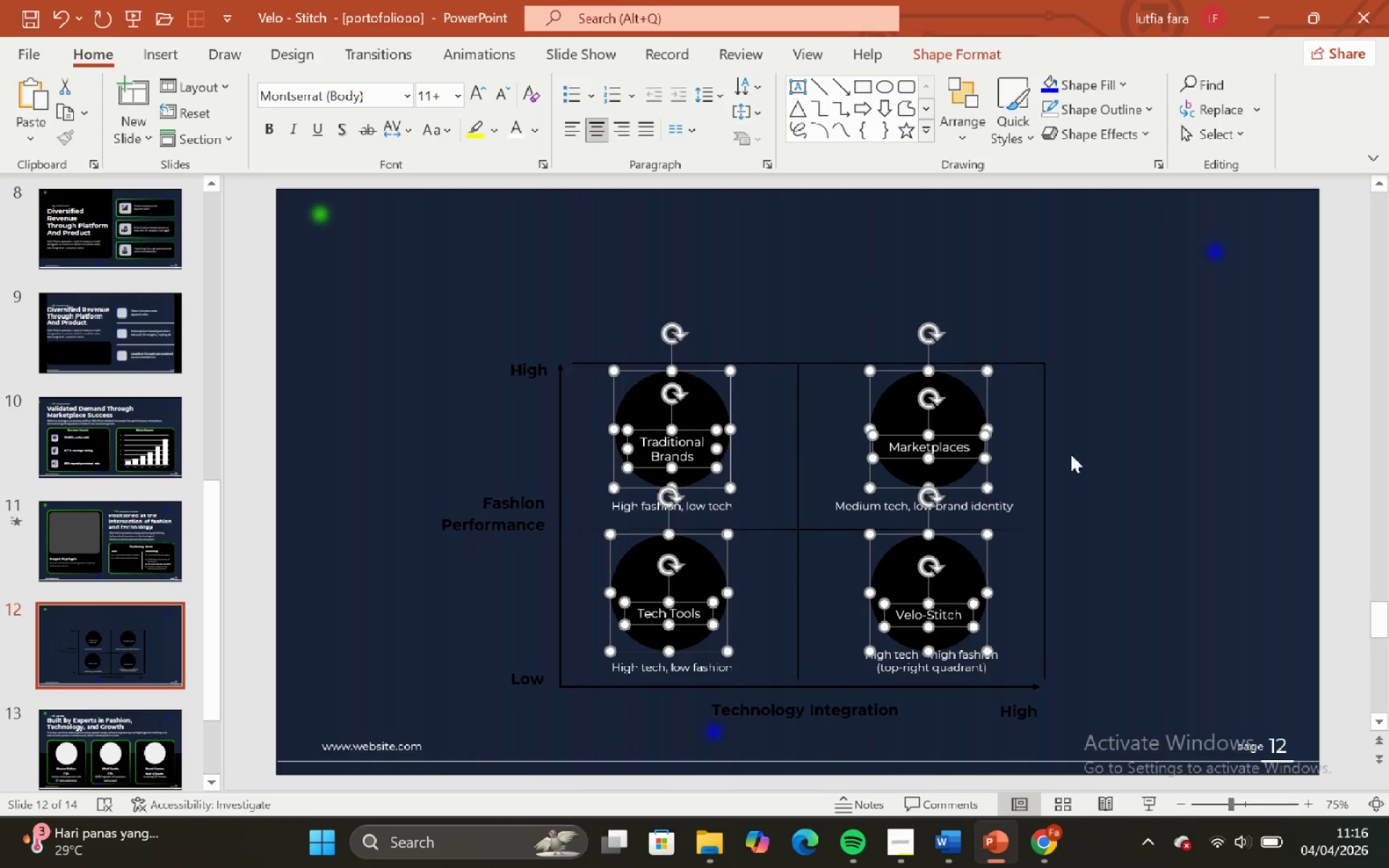 
key(ArrowUp)
 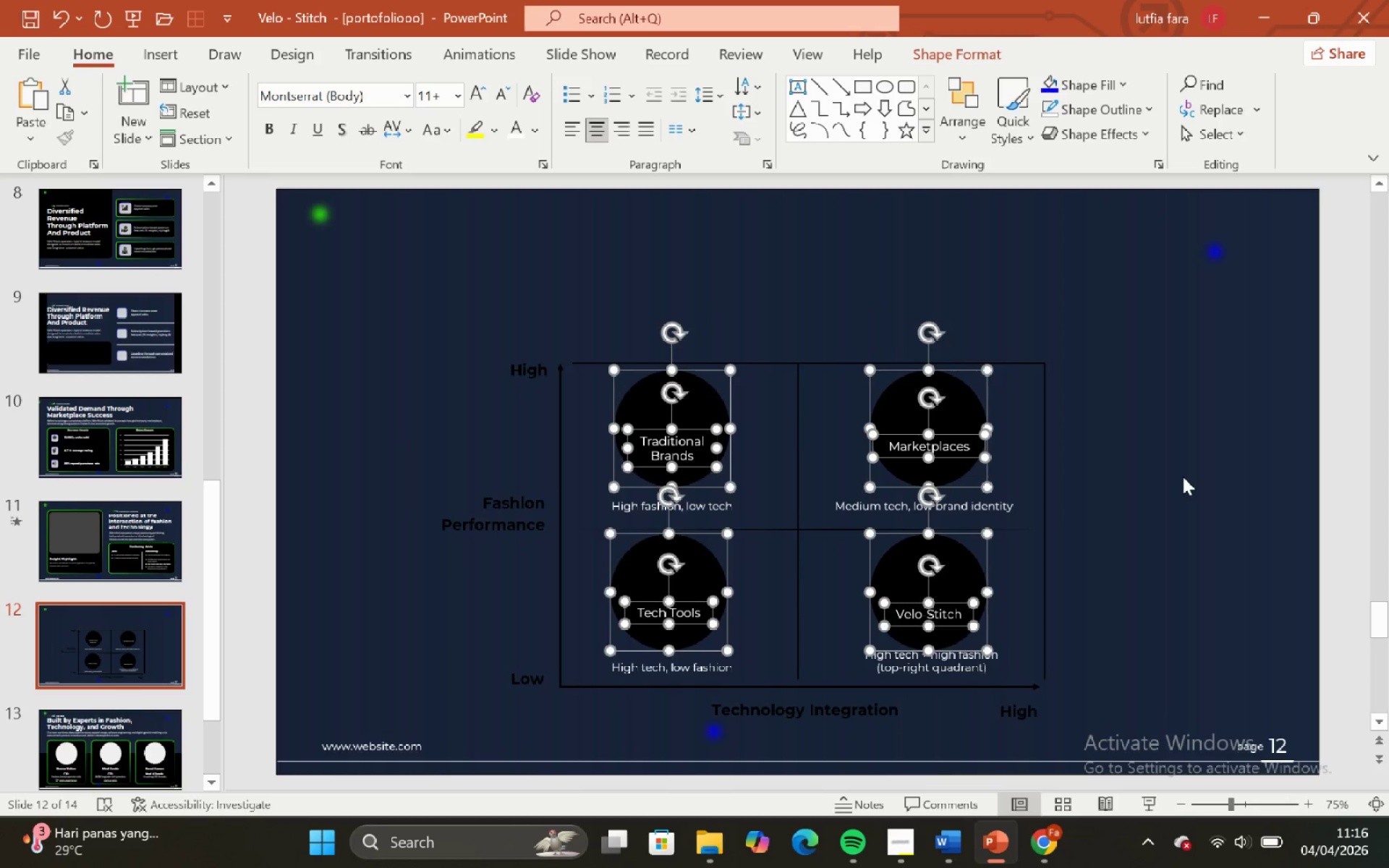 
key(ArrowUp)
 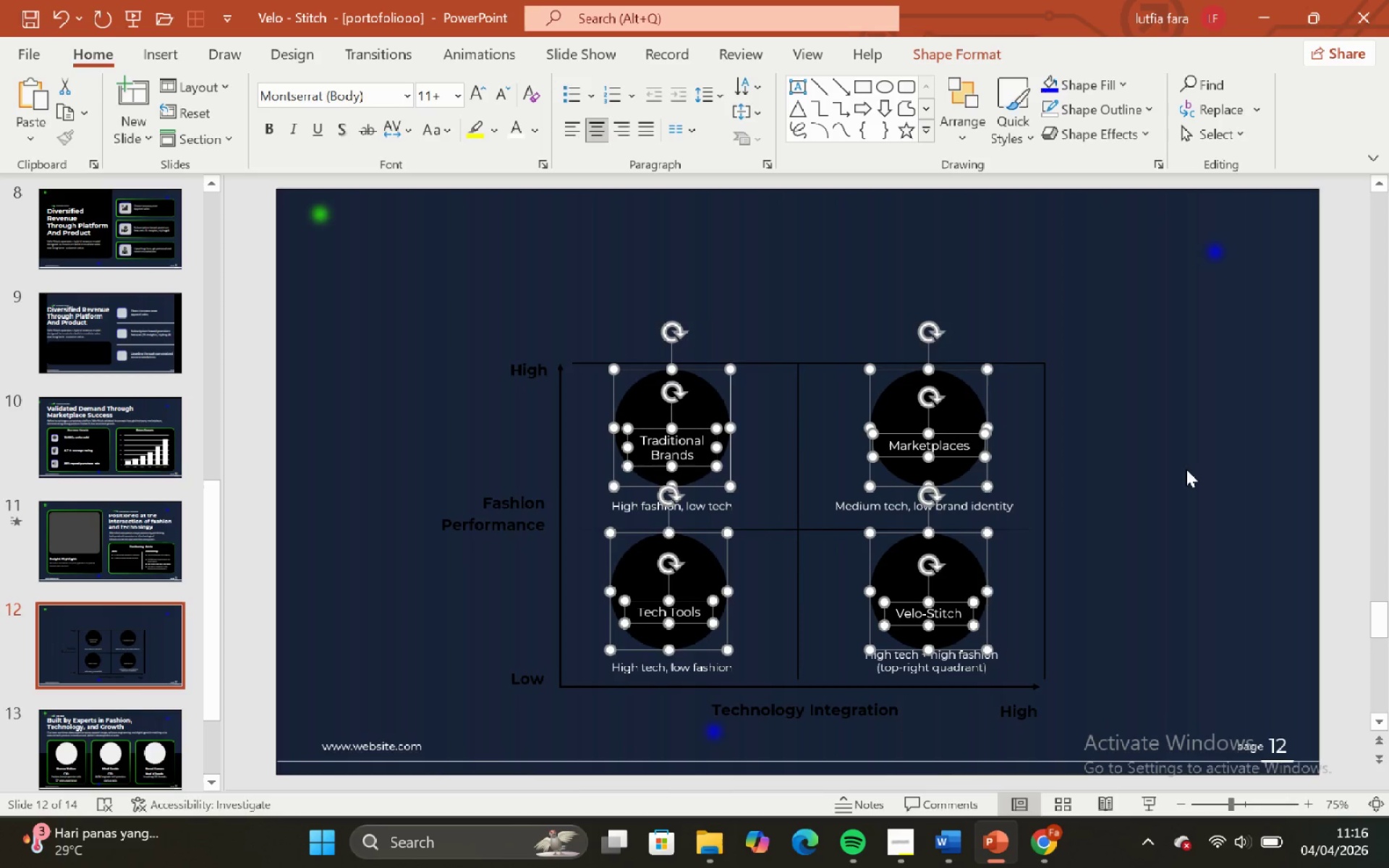 
left_click([1186, 469])
 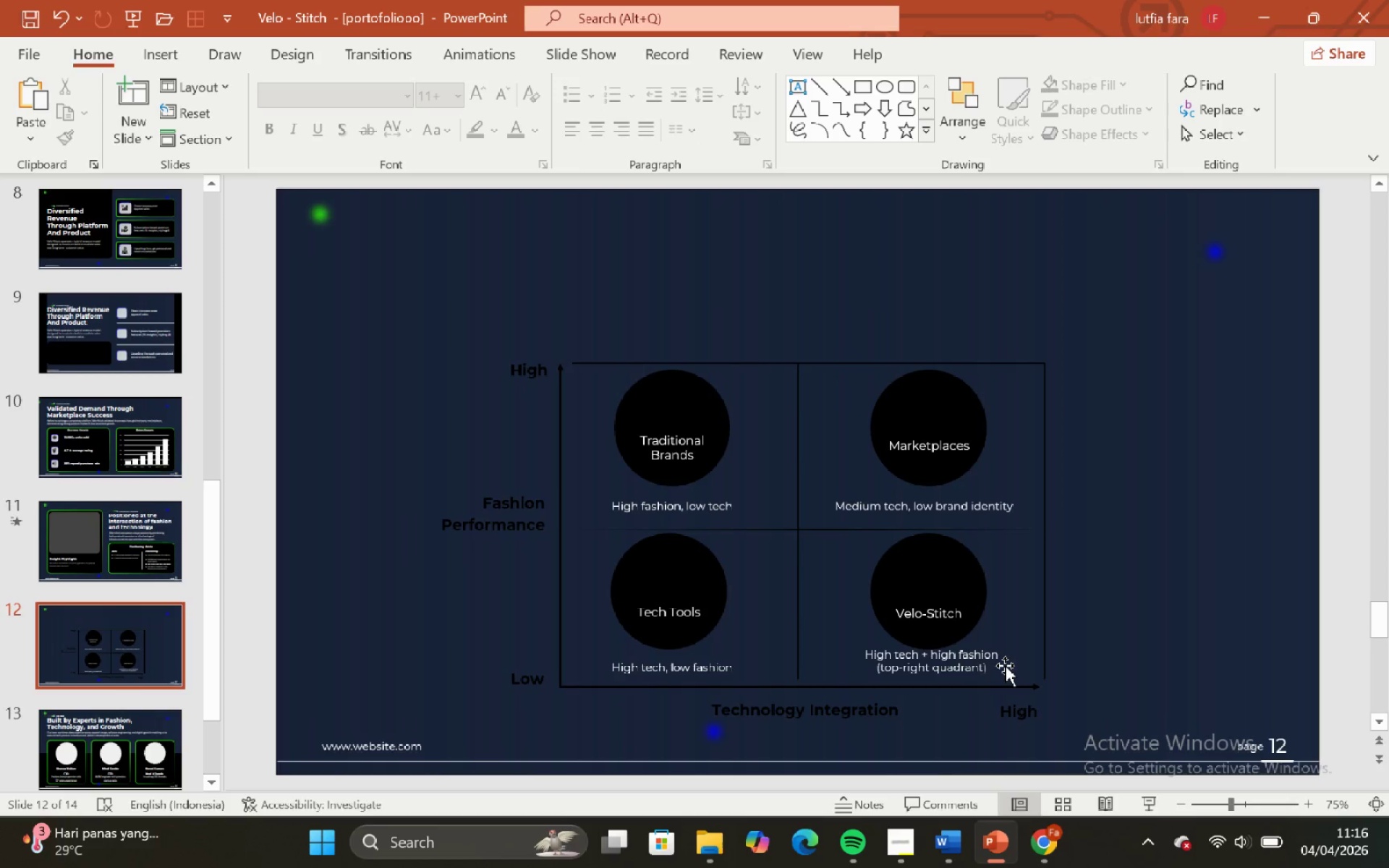 
key(Control+ControlLeft)
 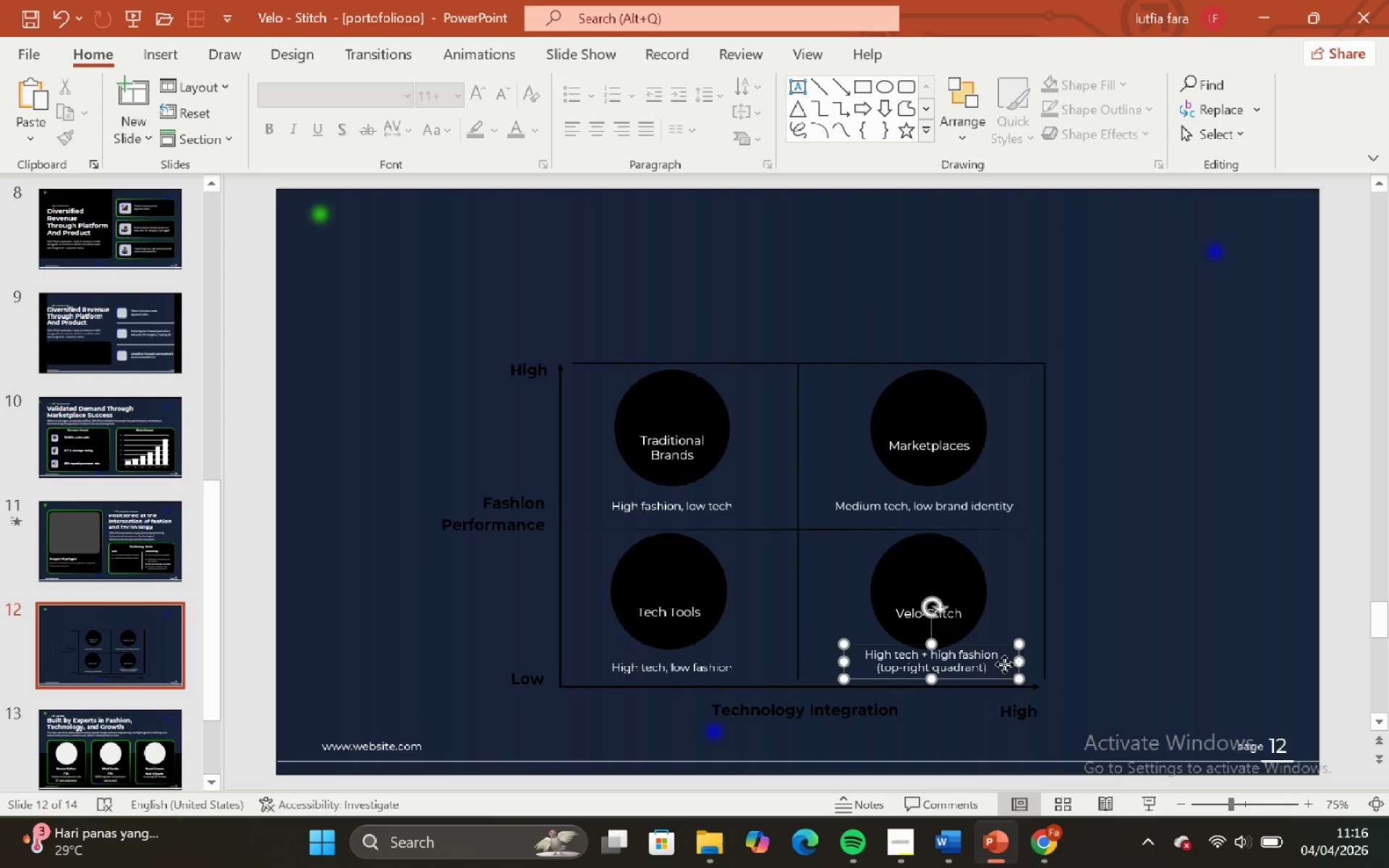 
left_click([1004, 664])
 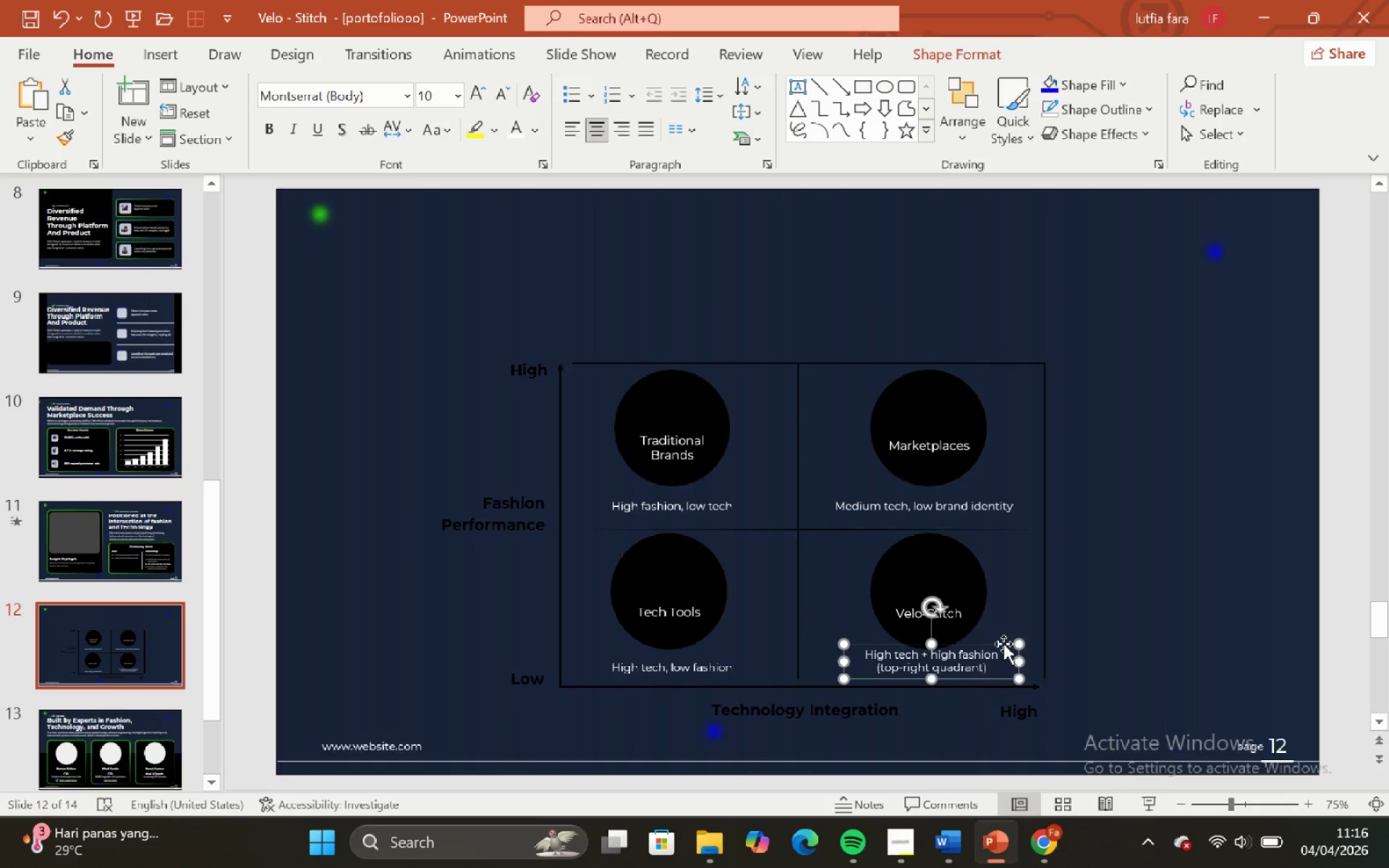 
hold_key(key=ShiftLeft, duration=1.08)
left_click_drag(start_coordinate=[1003, 644], to_coordinate=[998, 650])
 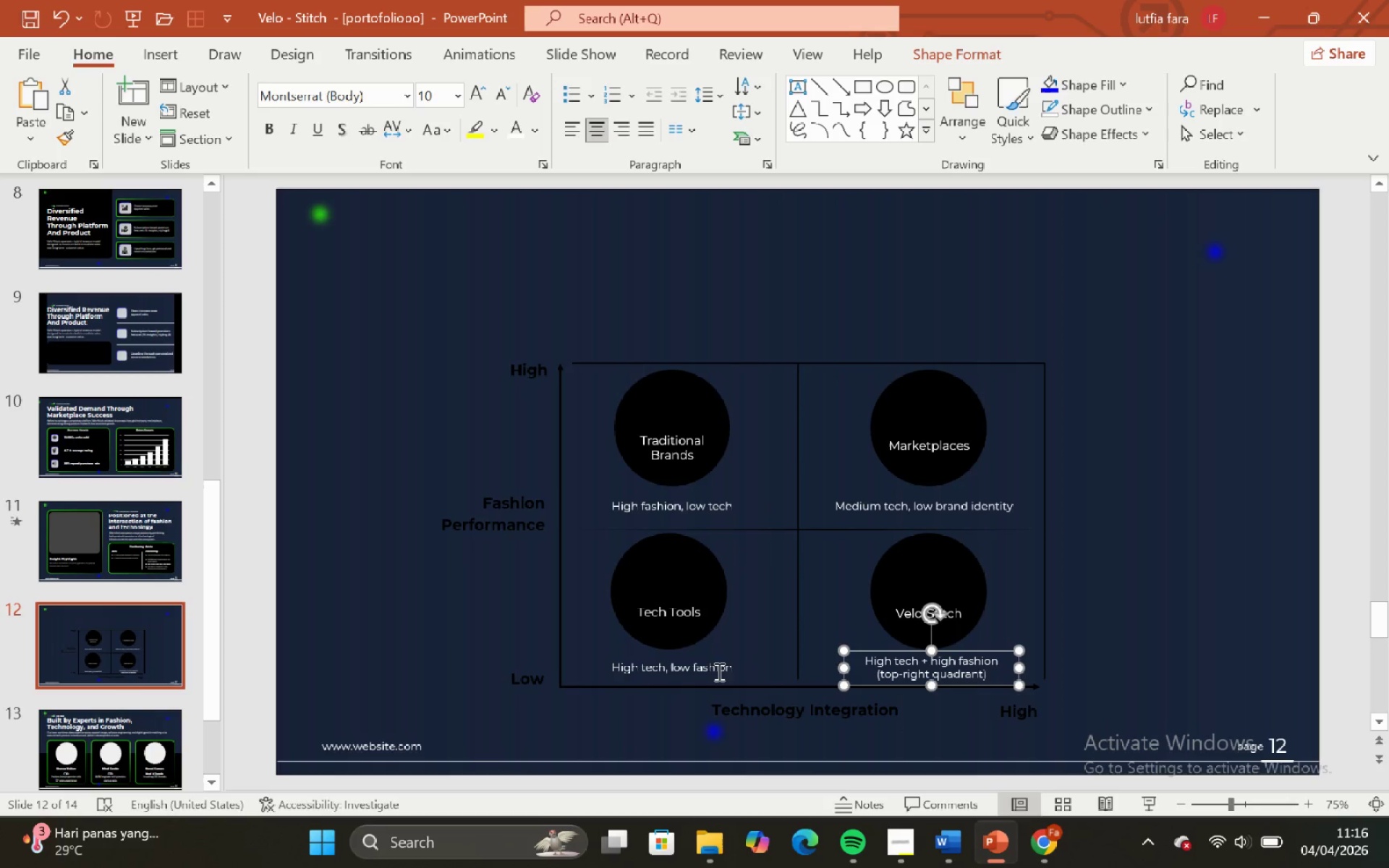 
hold_key(key=ShiftLeft, duration=0.53)
left_click([717, 661])
 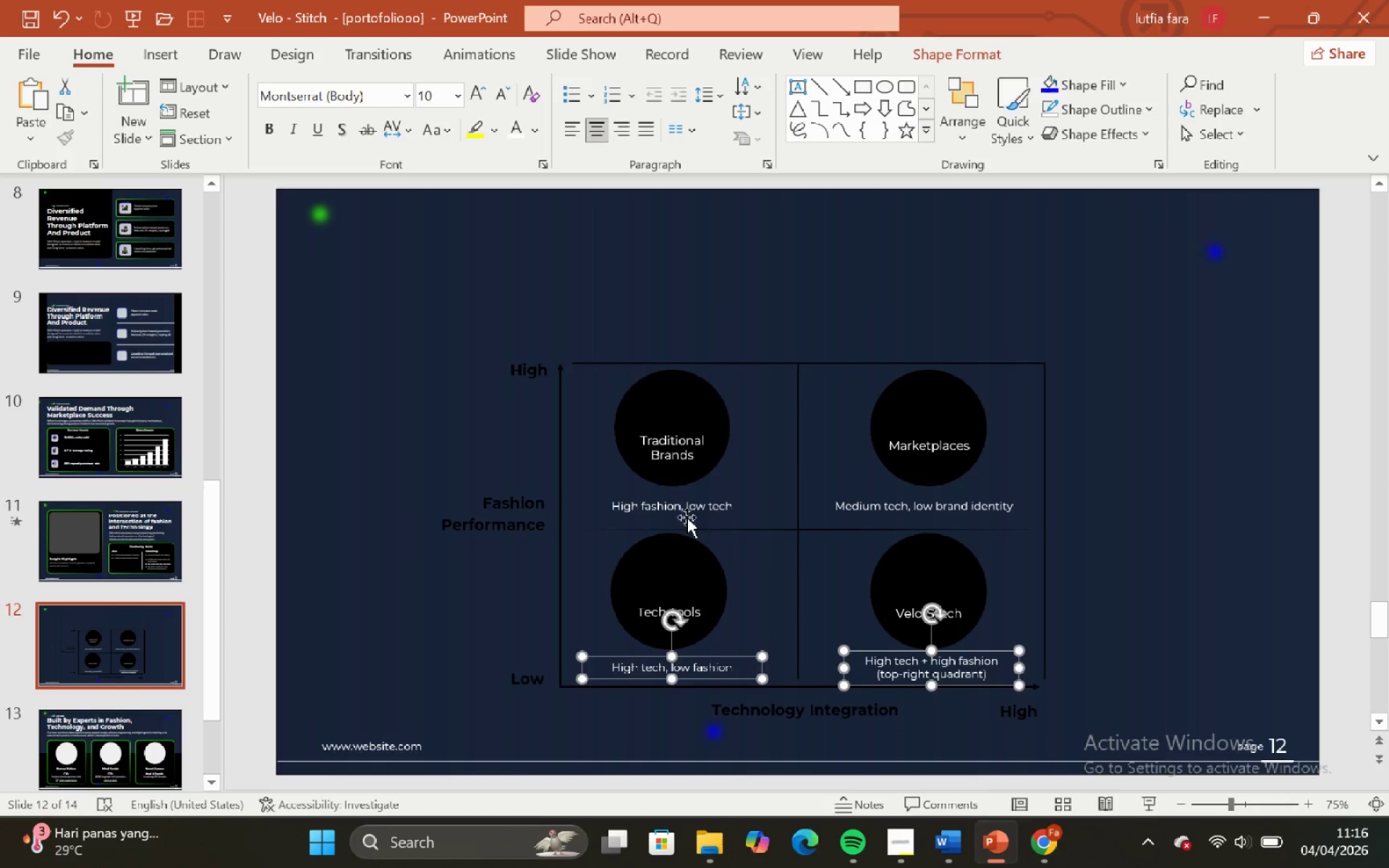 
hold_key(key=ShiftLeft, duration=0.61)
left_click([687, 501])
 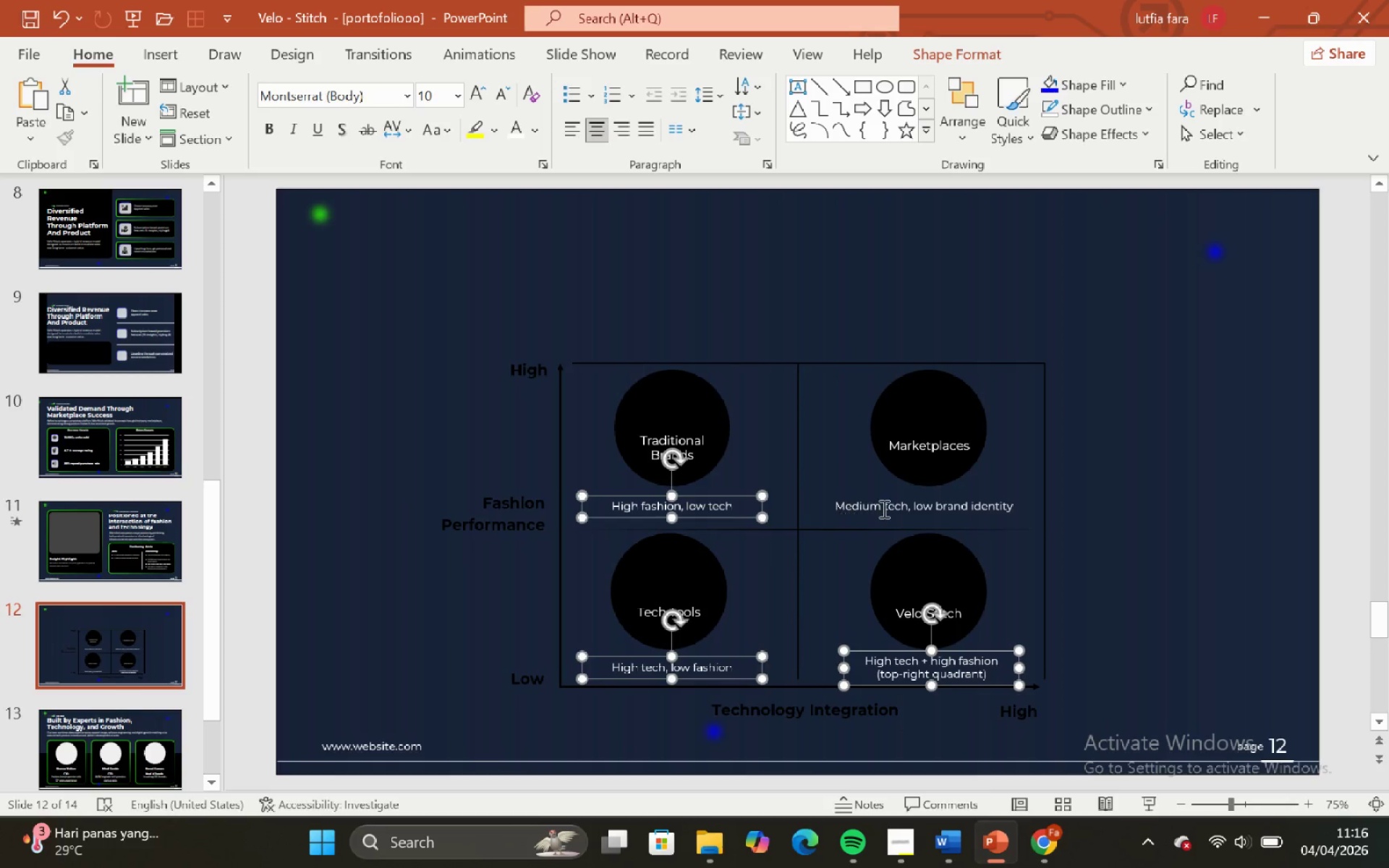 
hold_key(key=ShiftLeft, duration=0.53)
left_click([884, 509])
 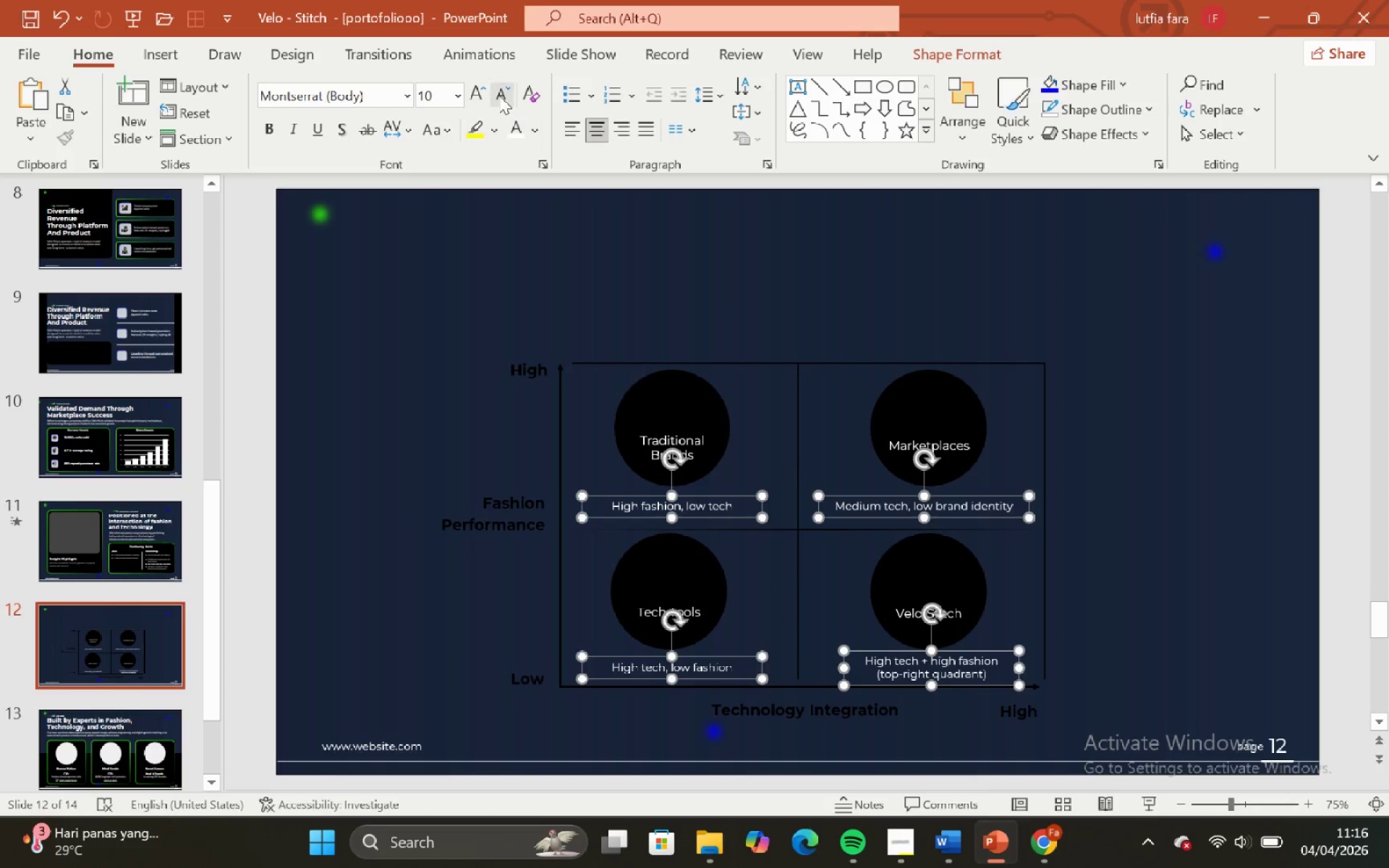 
double_click([498, 100])
 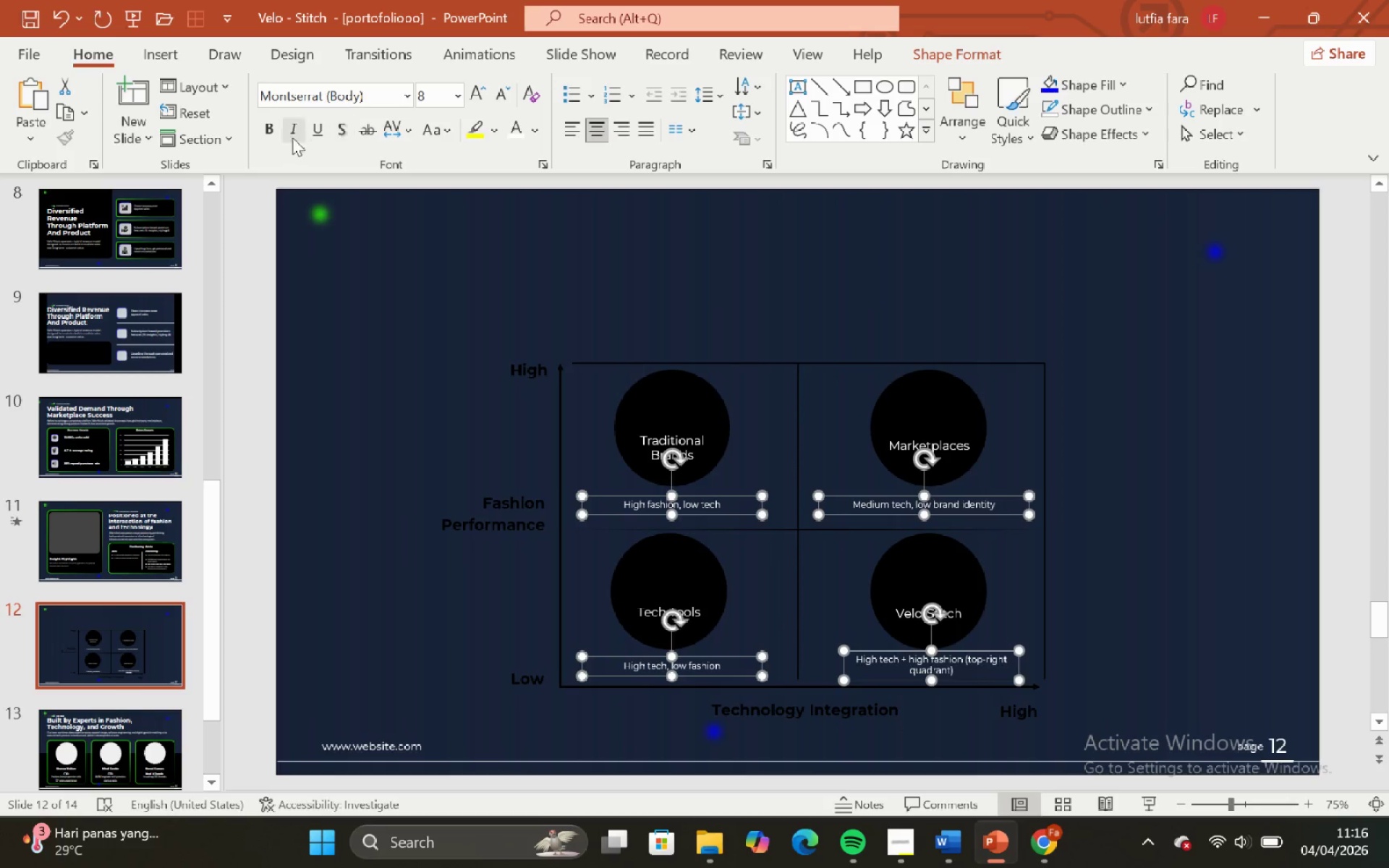 
left_click([273, 128])
 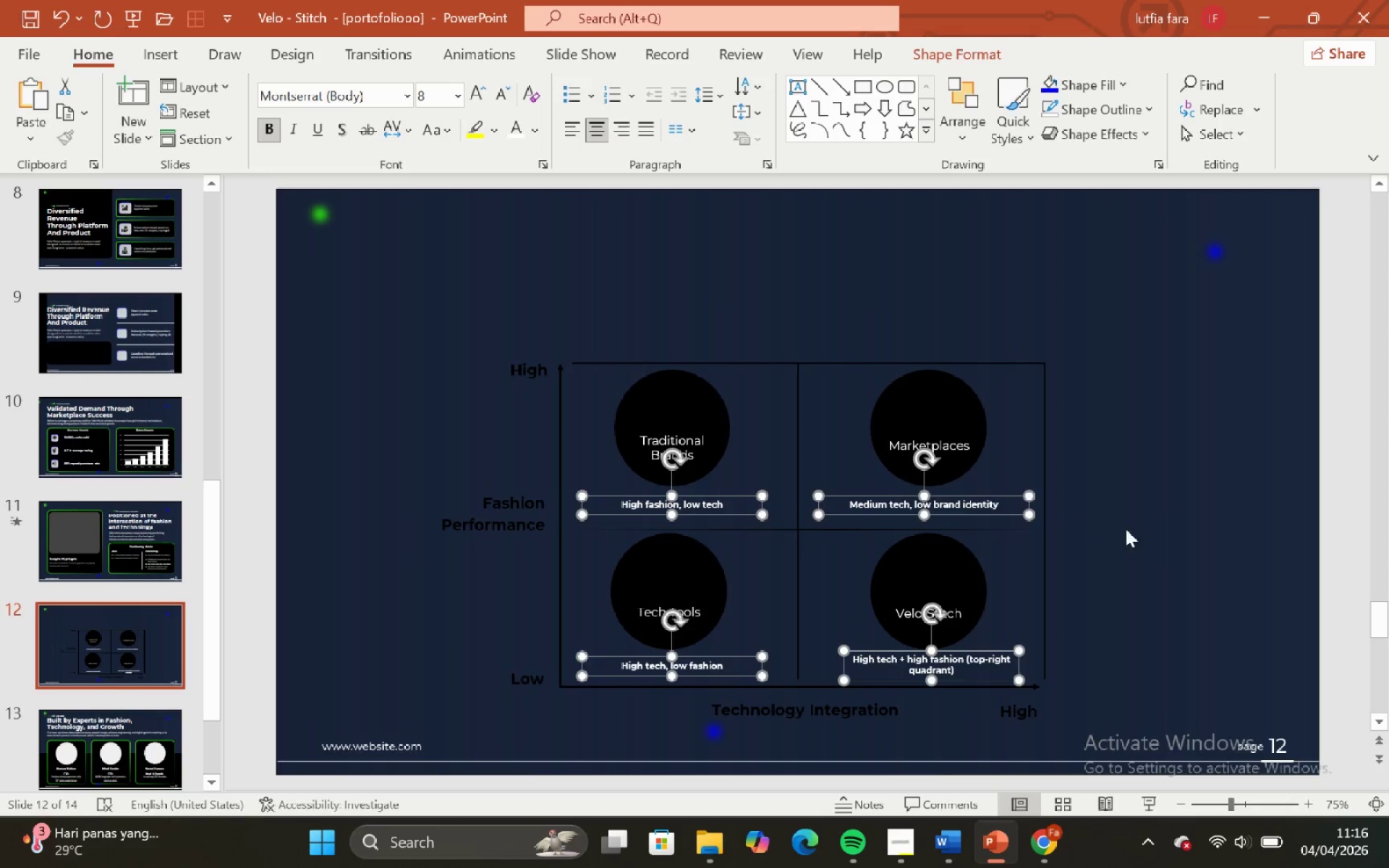 
left_click([1158, 542])
 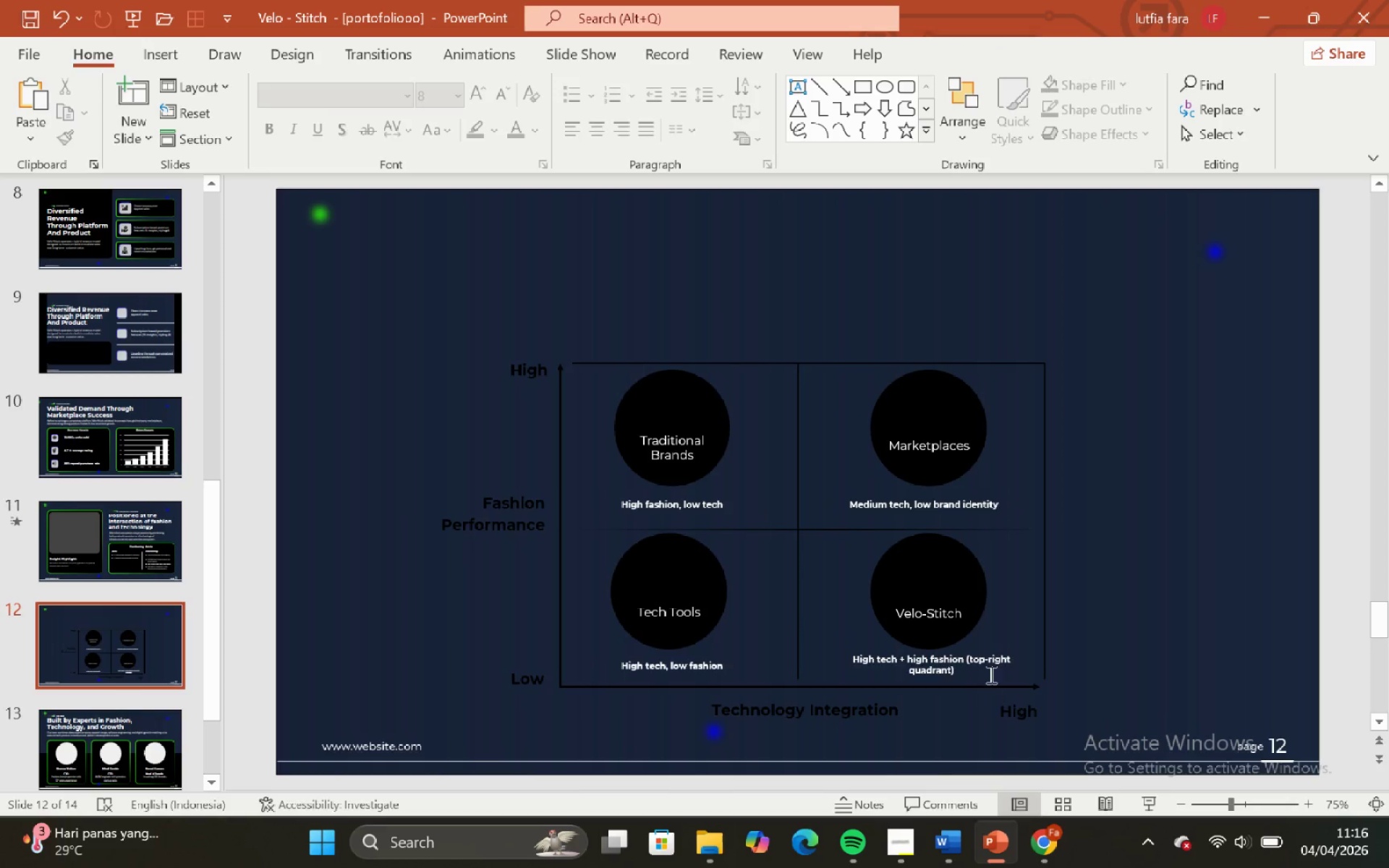 
left_click([990, 666])
 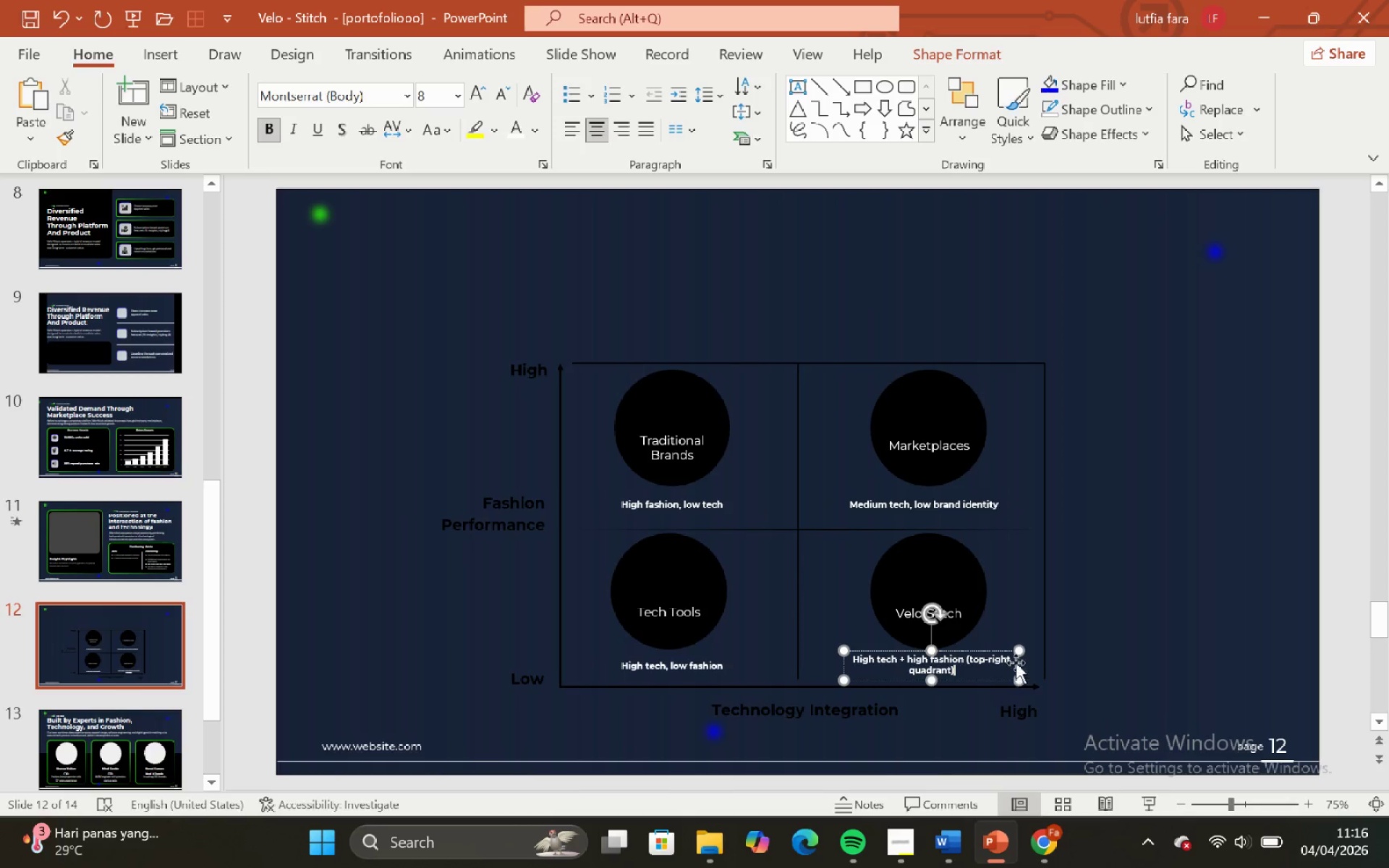 
hold_key(key=ControlLeft, duration=0.5)
hold_key(key=ShiftLeft, duration=0.48)
scroll: coordinate [1007, 657], scroll_direction: up, amount: 5.0
 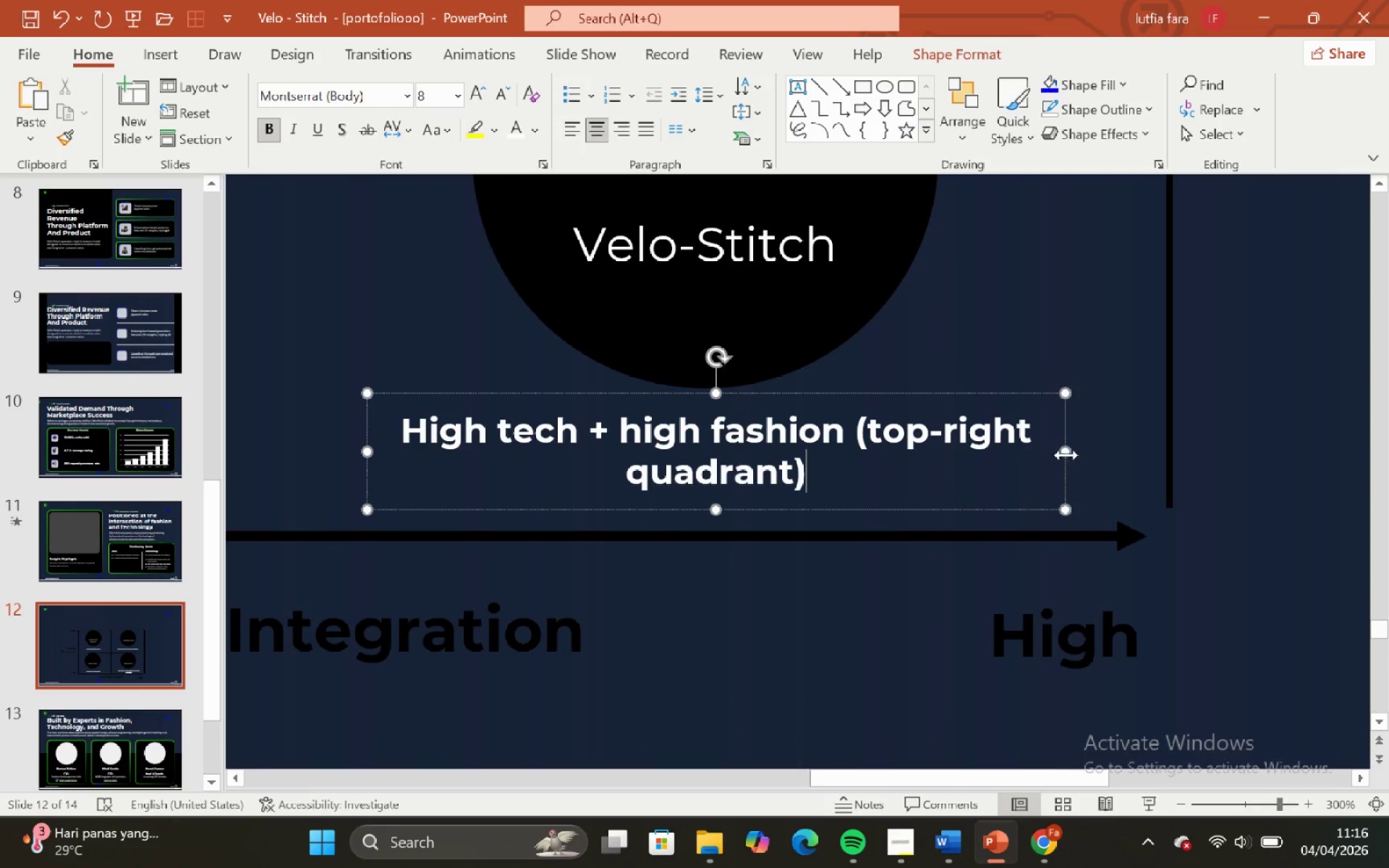 
left_click_drag(start_coordinate=[1066, 446], to_coordinate=[976, 445])
 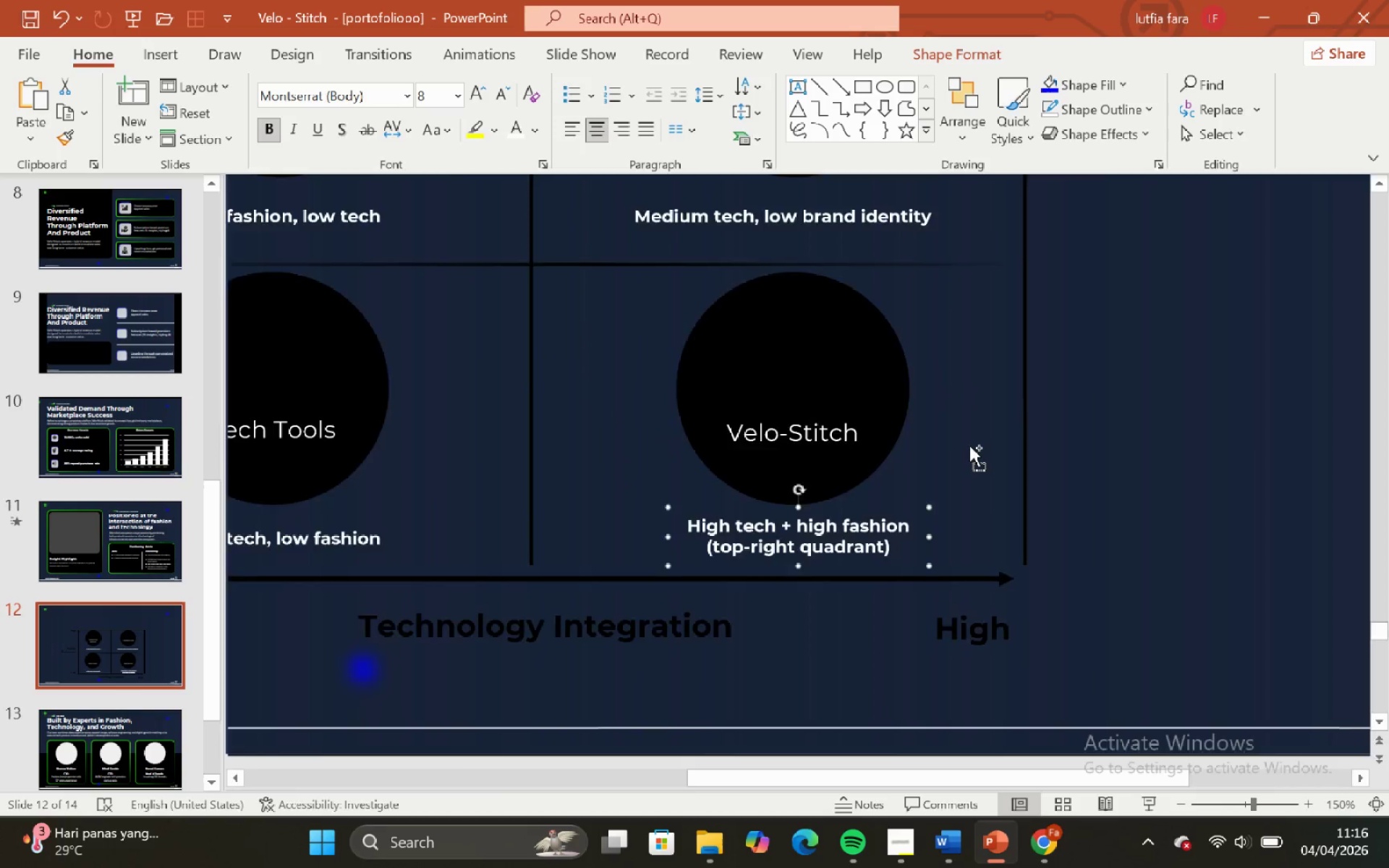 
hold_key(key=ControlLeft, duration=0.88)
 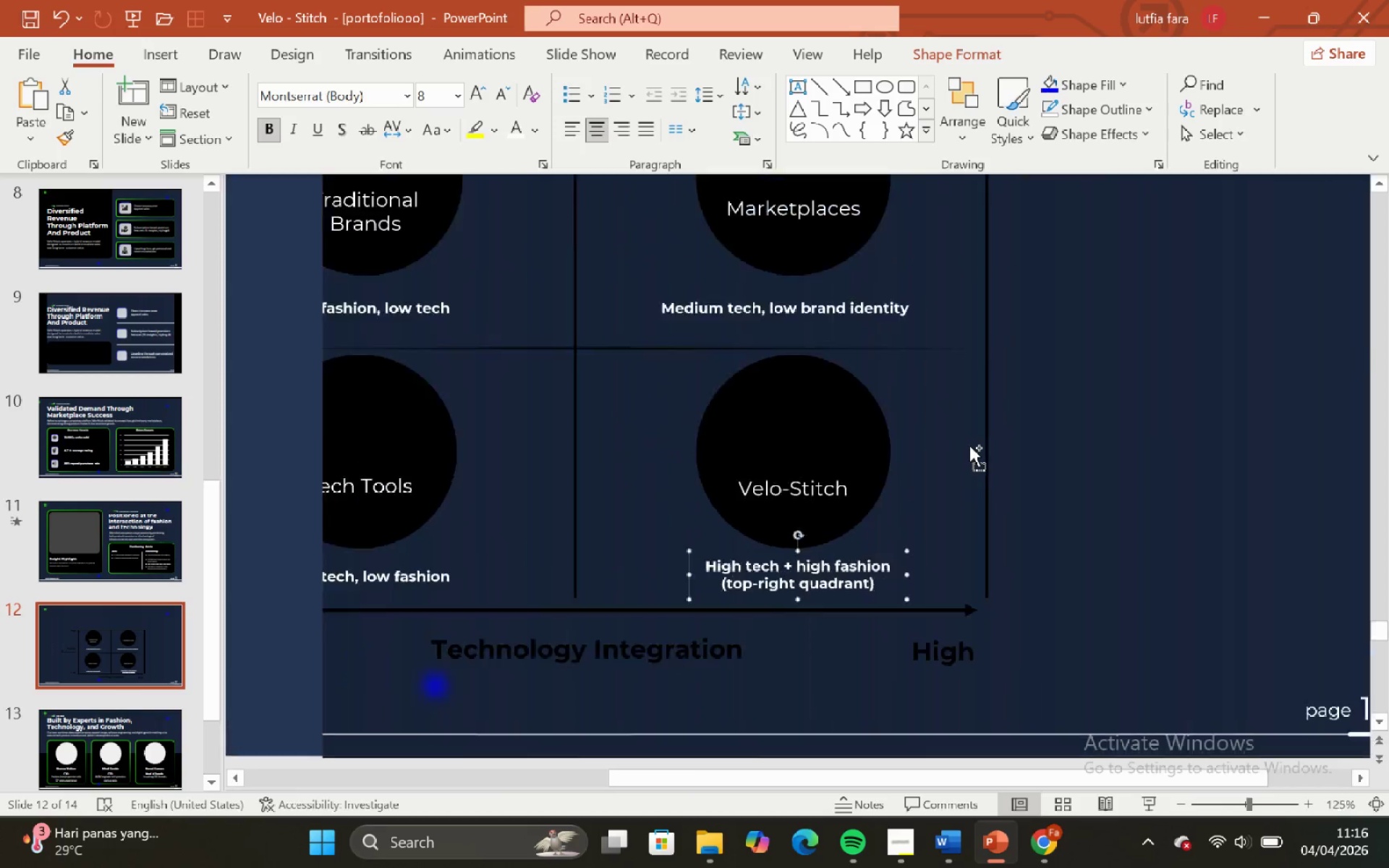 
hold_key(key=ShiftLeft, duration=0.84)
 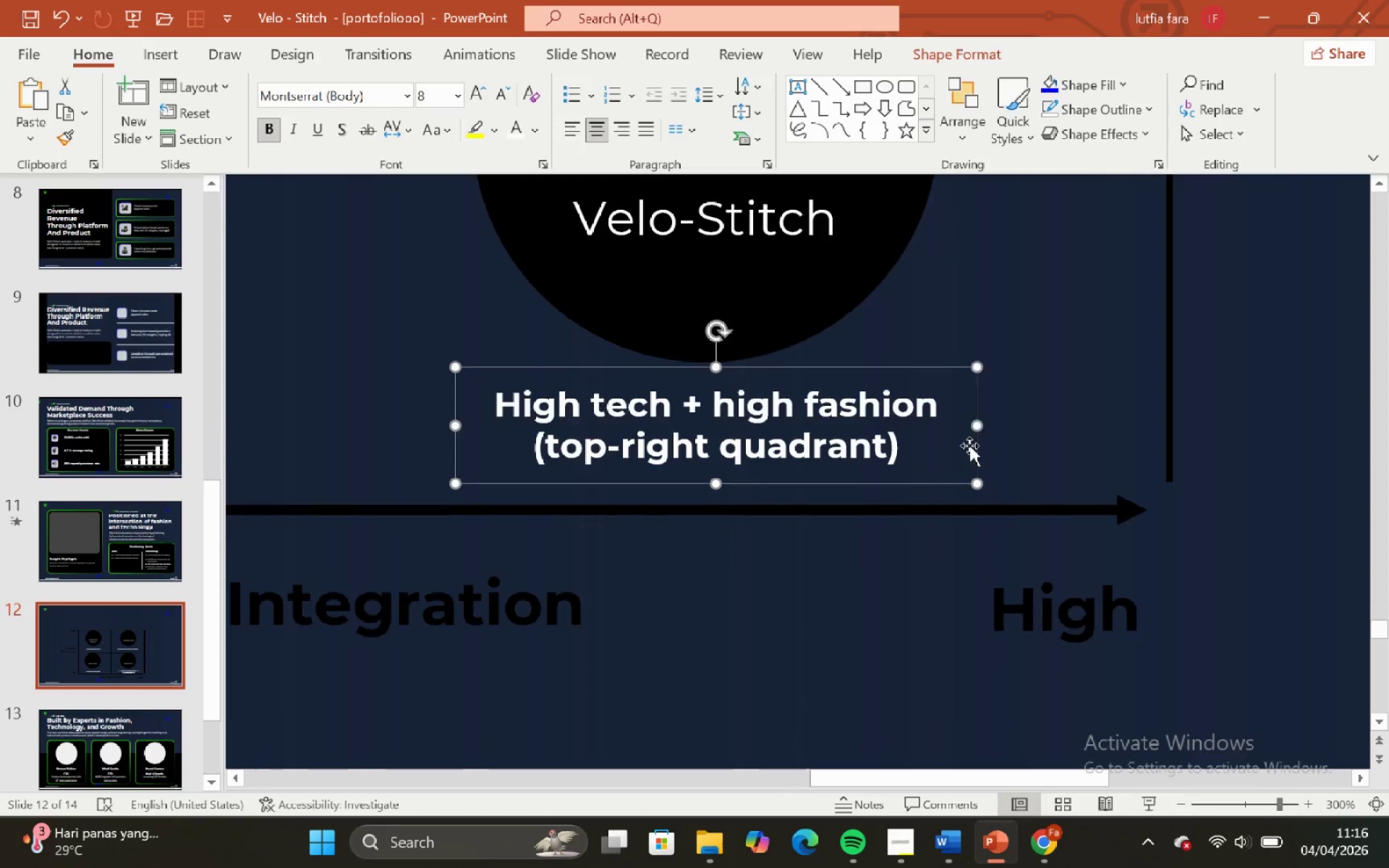 
hold_key(key=ShiftLeft, duration=0.39)
 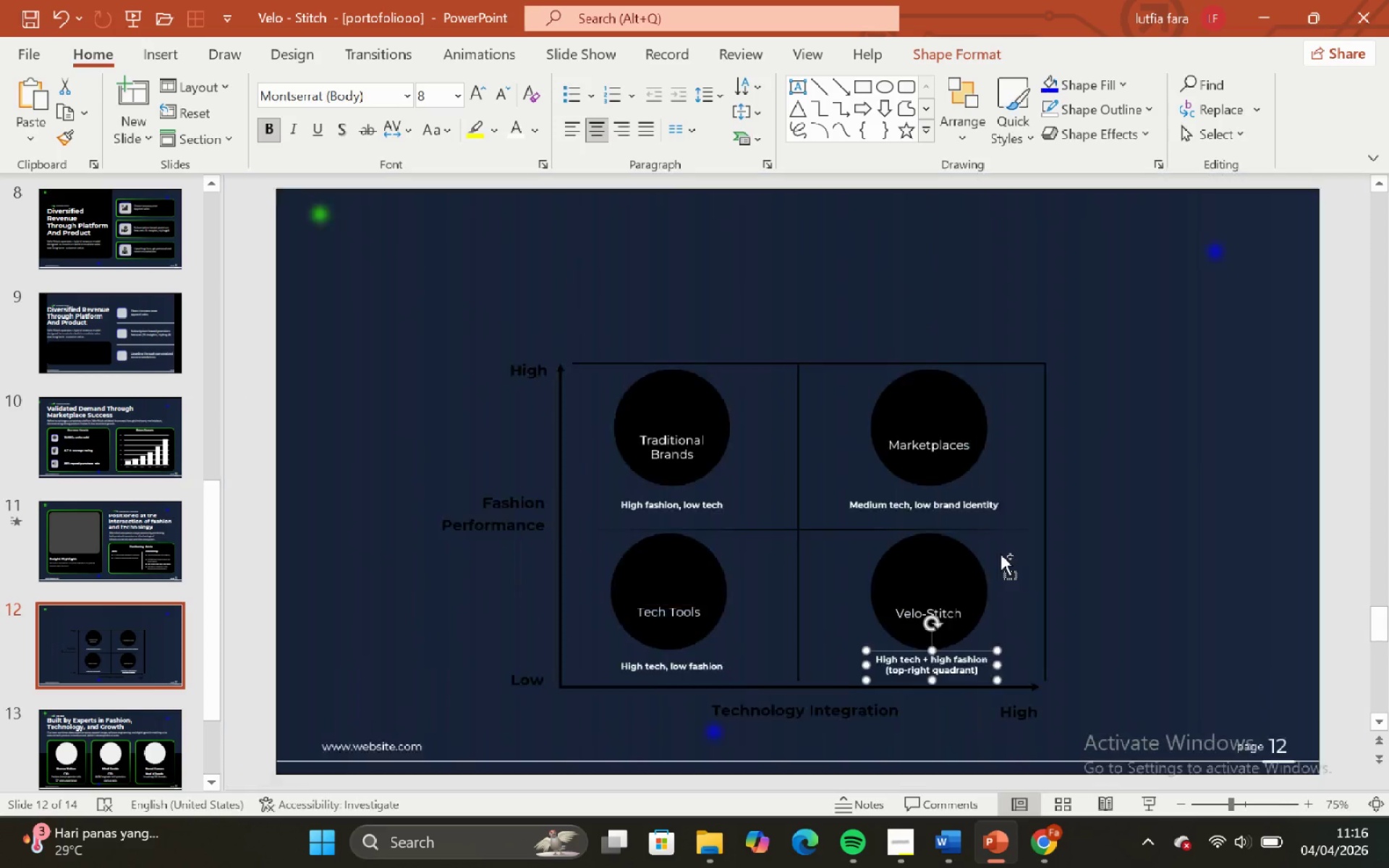 
key(Control+Shift+ControlLeft)
 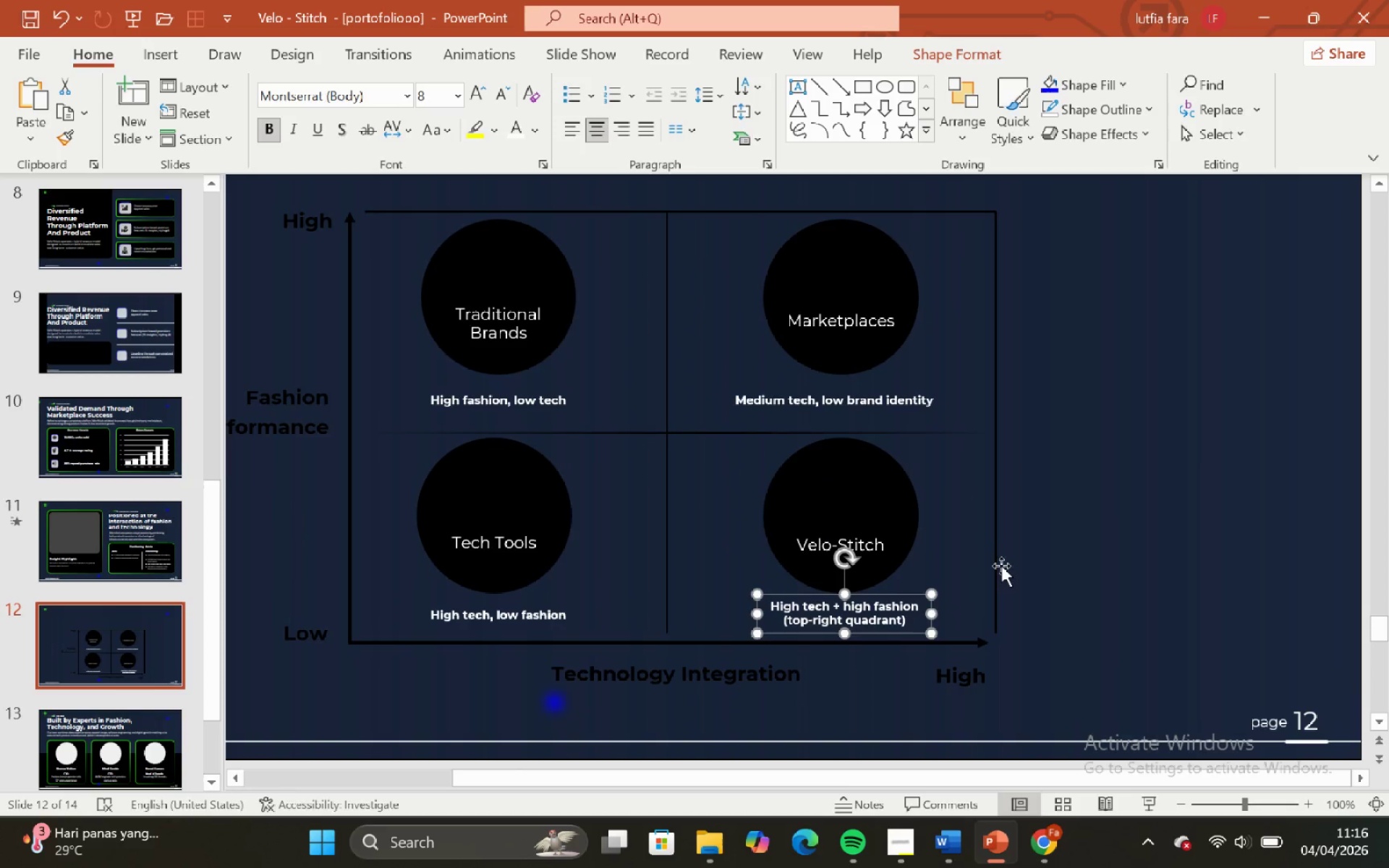 
scroll: coordinate [969, 446], scroll_direction: down, amount: 5.0
 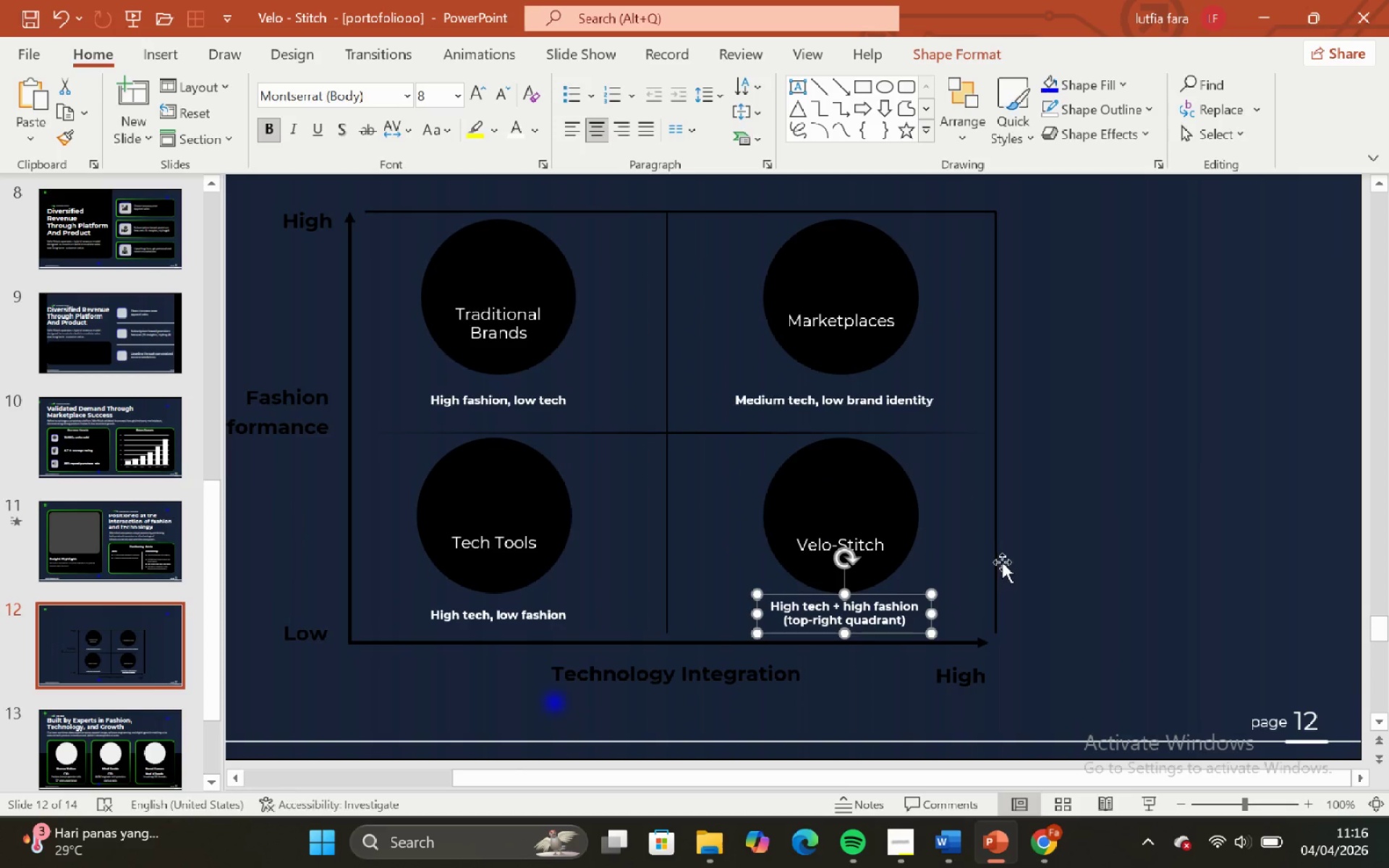 
hold_key(key=ShiftLeft, duration=0.38)
 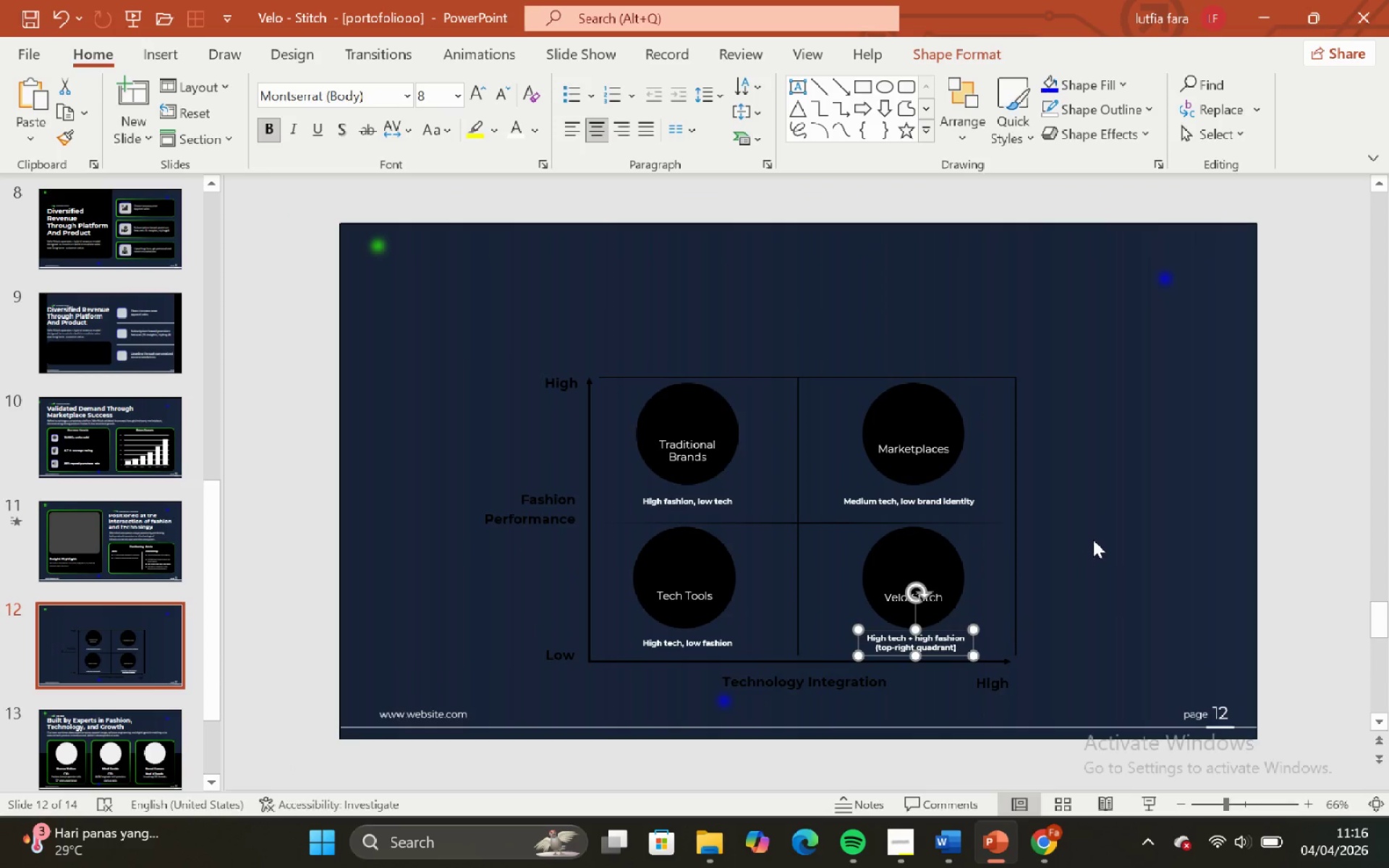 
key(Control+Shift+ControlLeft)
 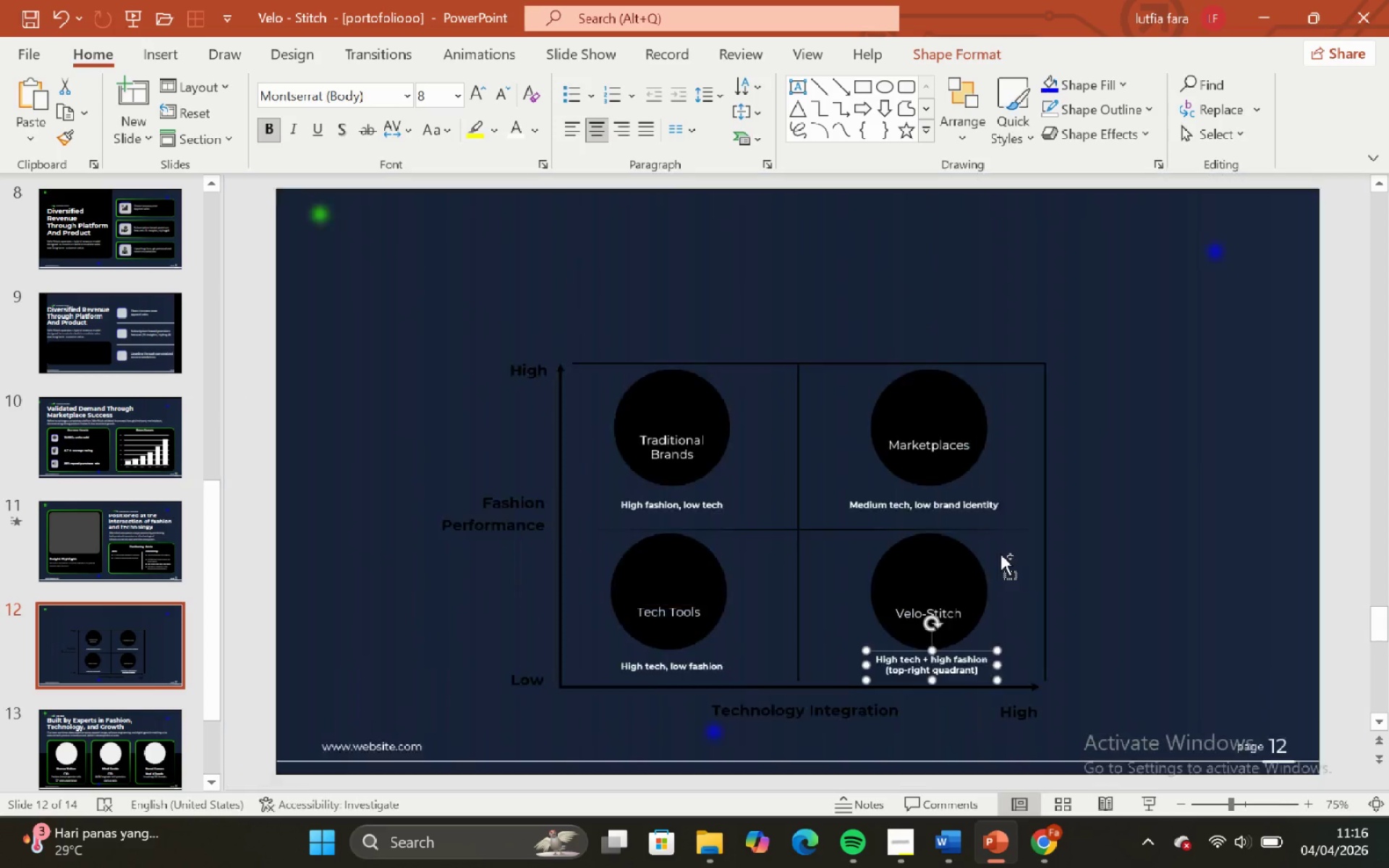 
scroll: coordinate [1001, 554], scroll_direction: down, amount: 2.0
 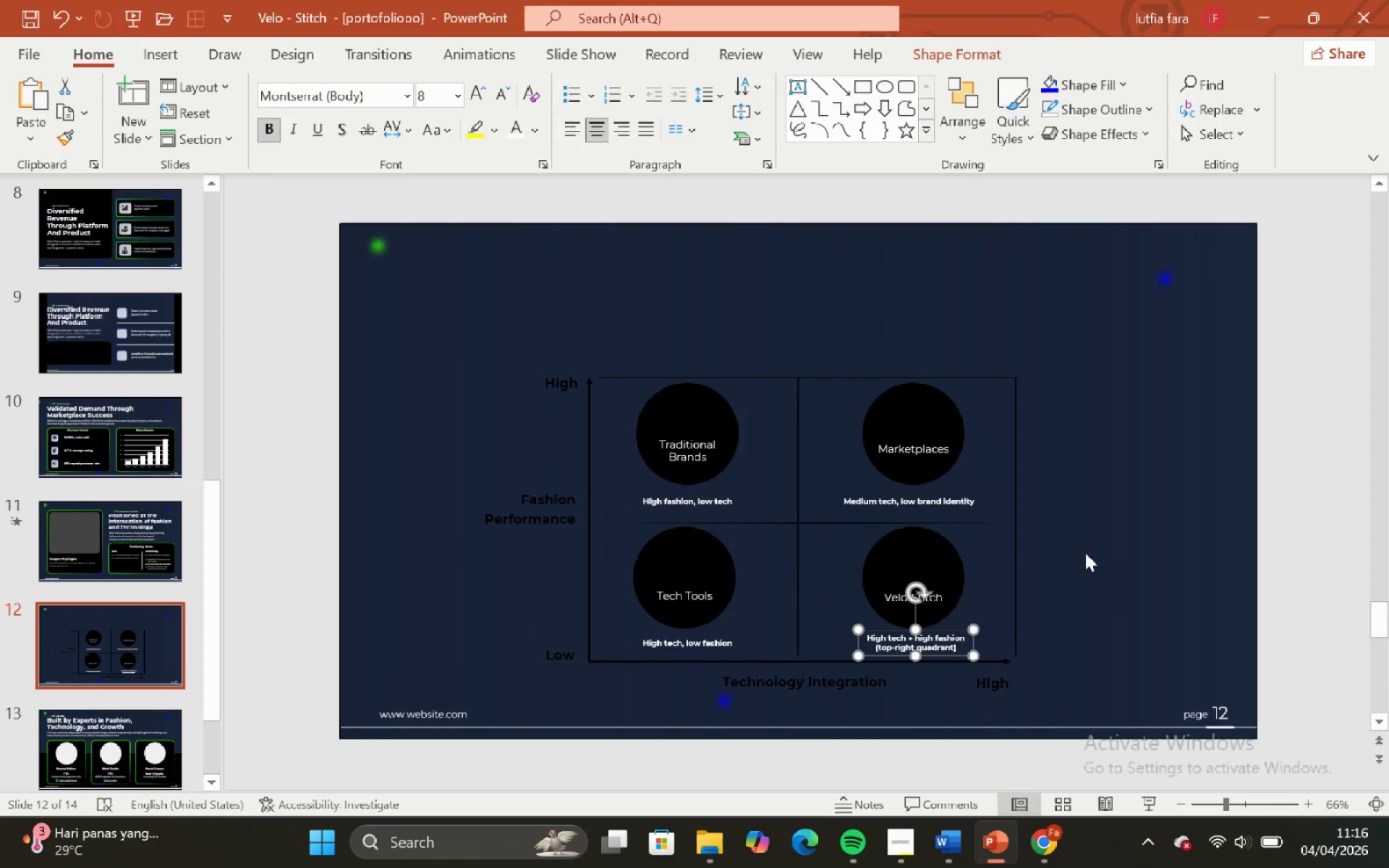 
left_click([1094, 540])
 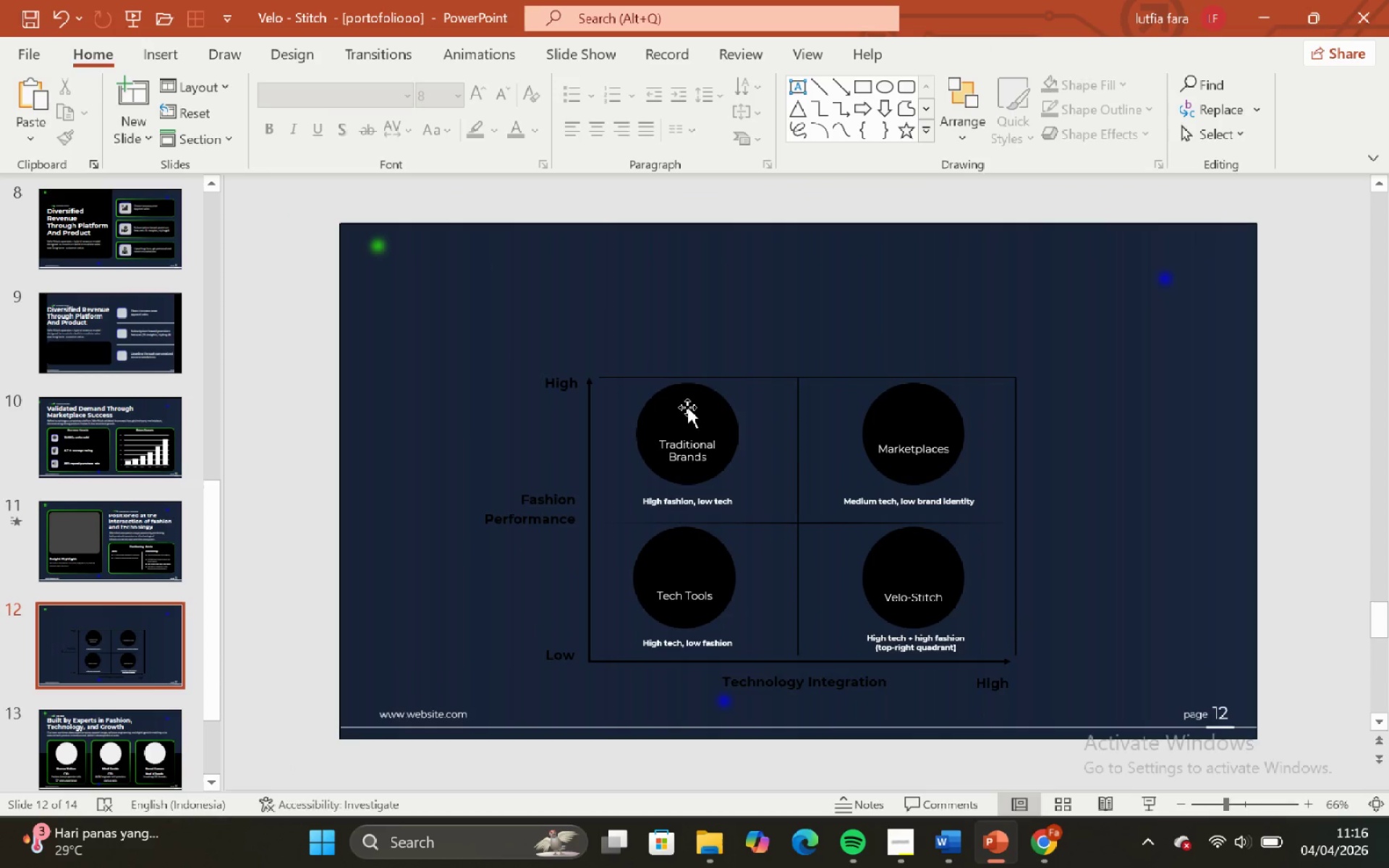 
left_click([684, 406])
 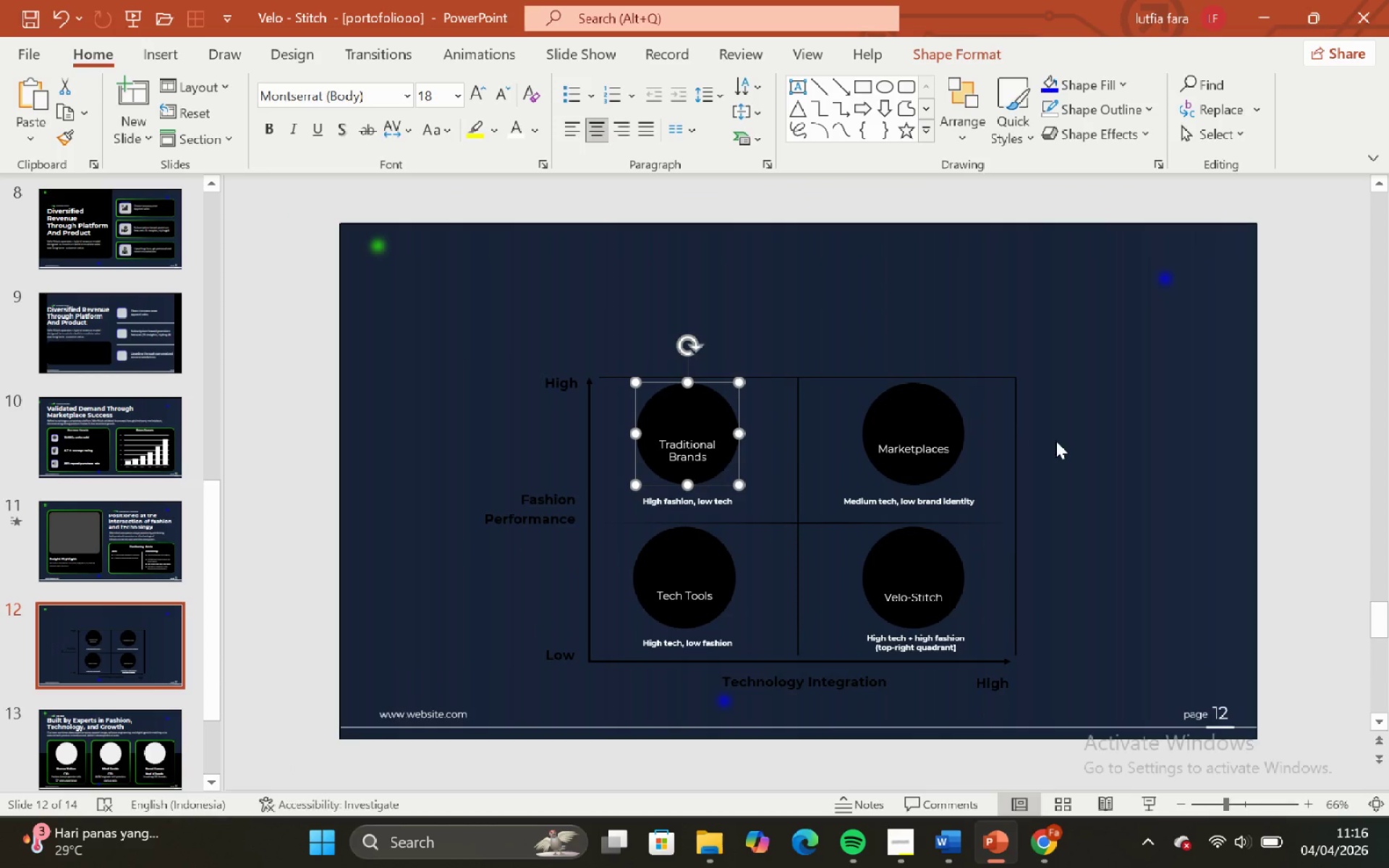 
left_click([1063, 440])
 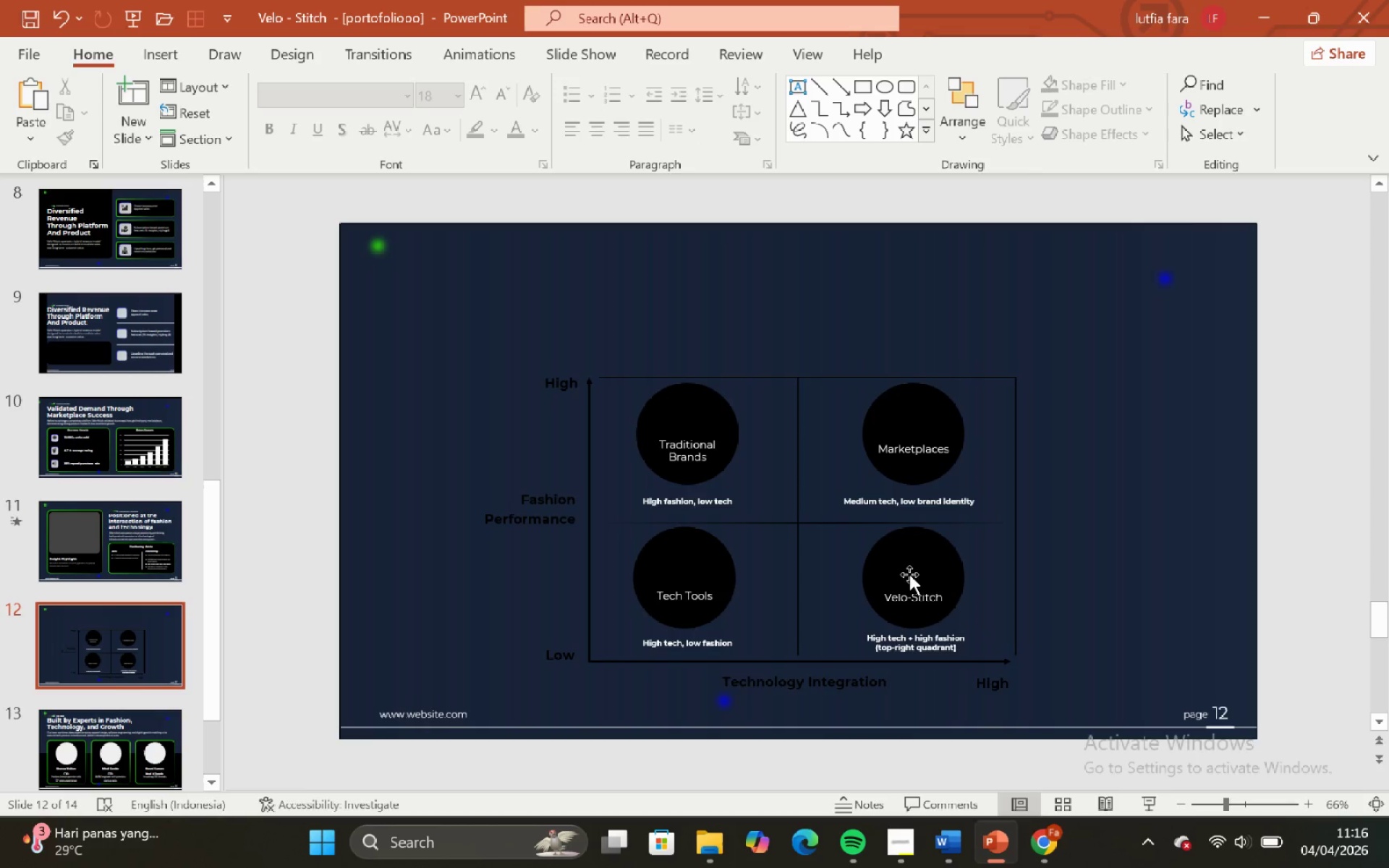 
left_click([909, 574])
 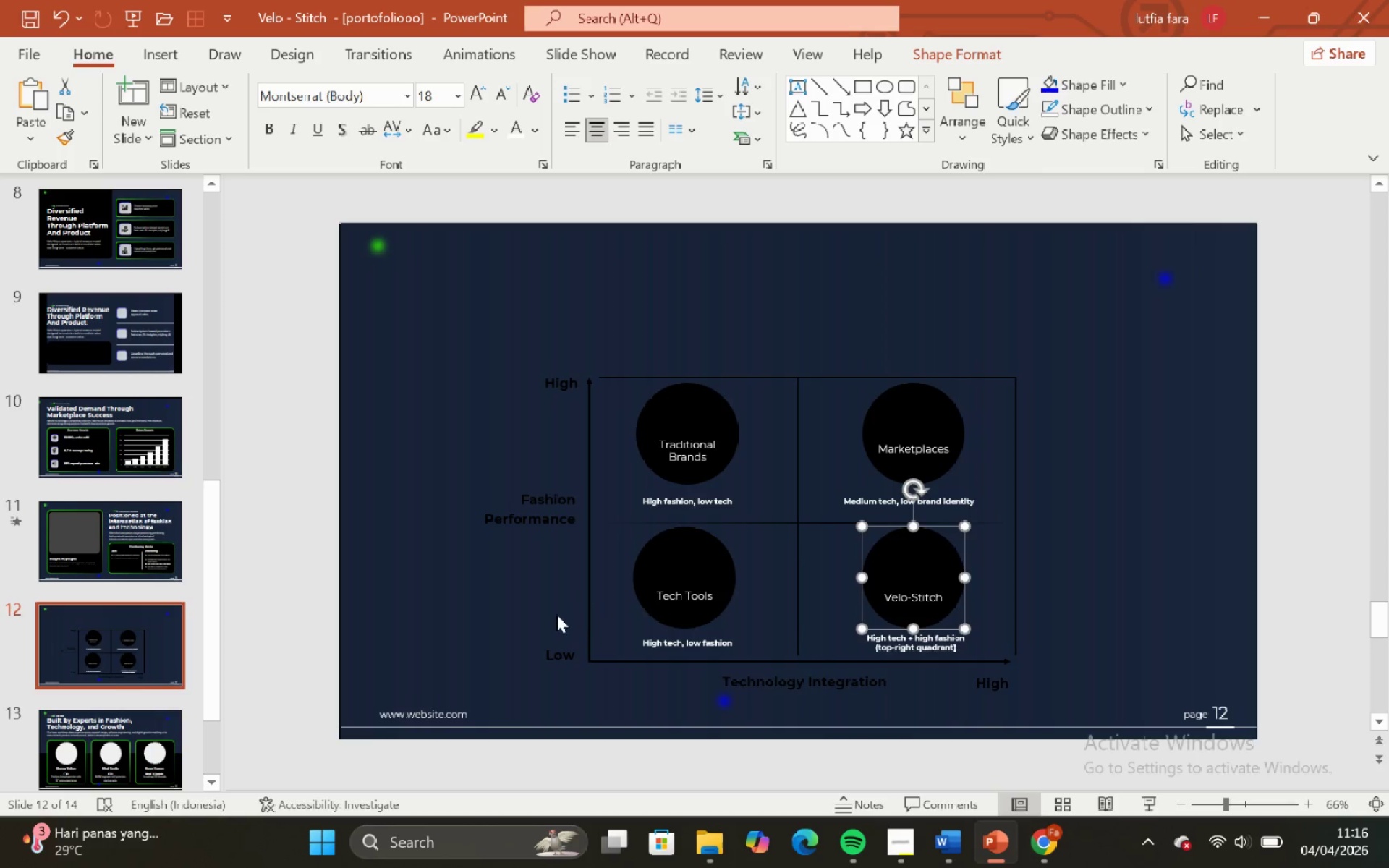 
hold_key(key=ShiftLeft, duration=0.81)
left_click([664, 582])
 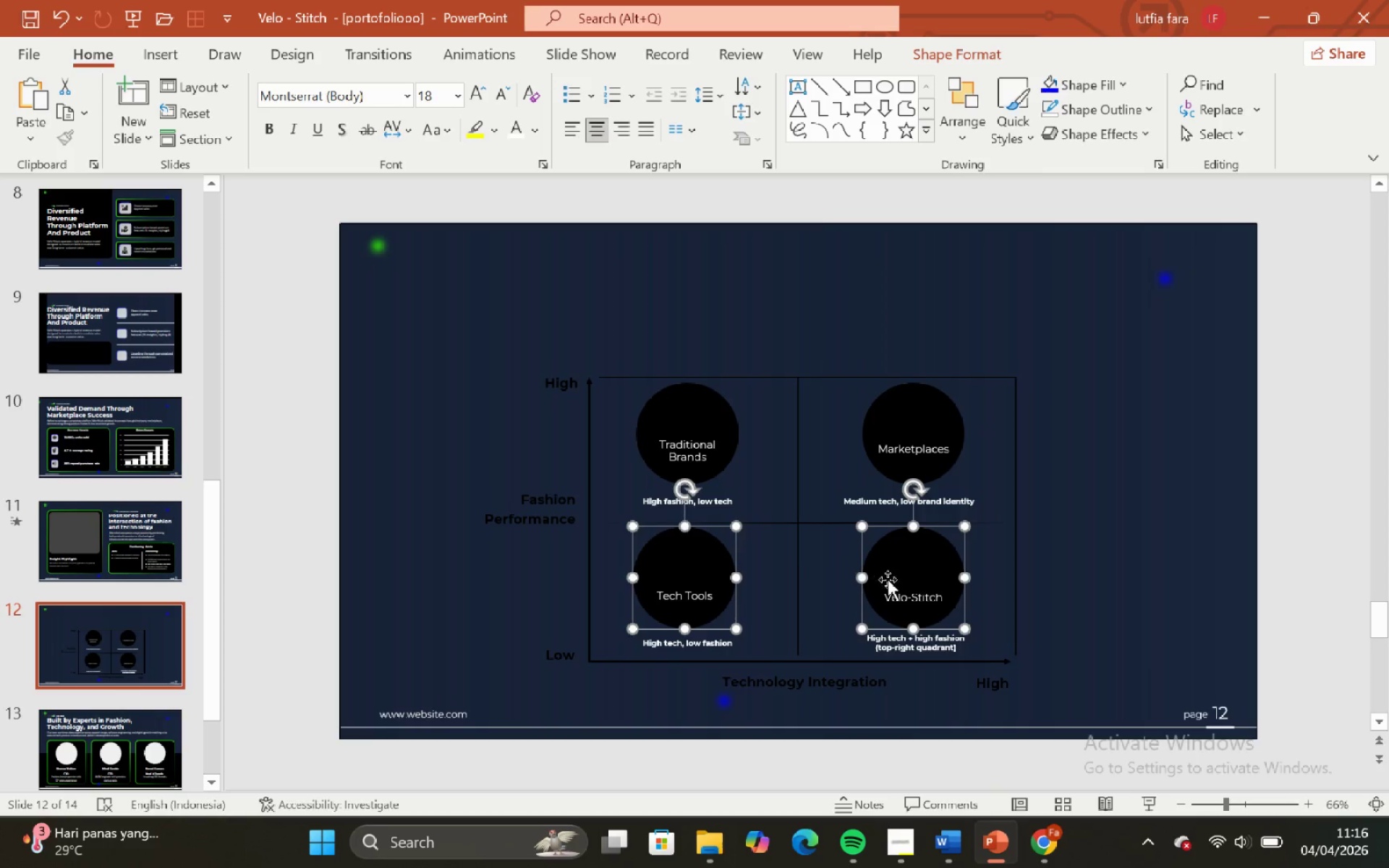 
hold_key(key=ShiftLeft, duration=0.42)
left_click([918, 591])
 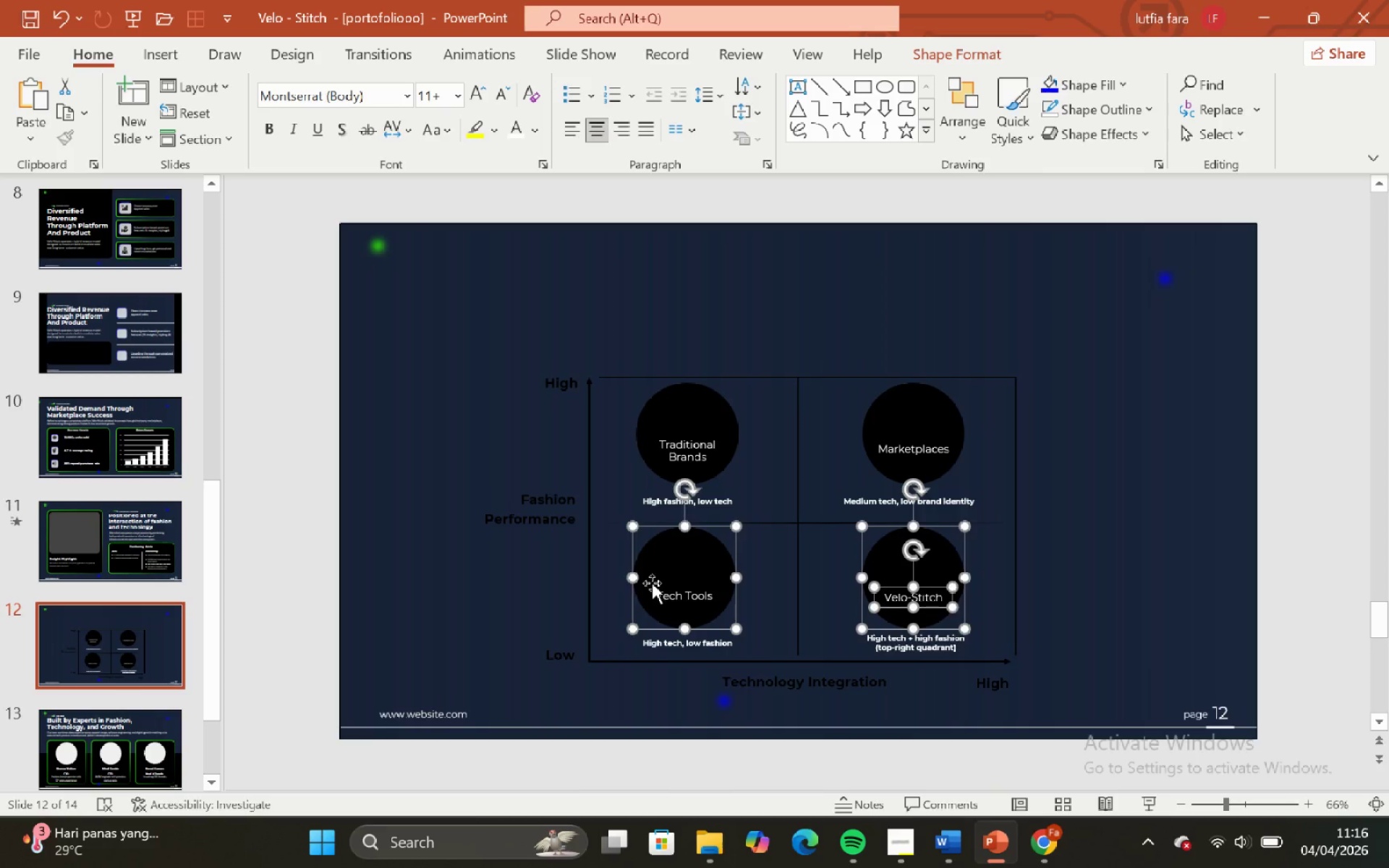 
hold_key(key=ShiftLeft, duration=0.55)
left_click([702, 597])
 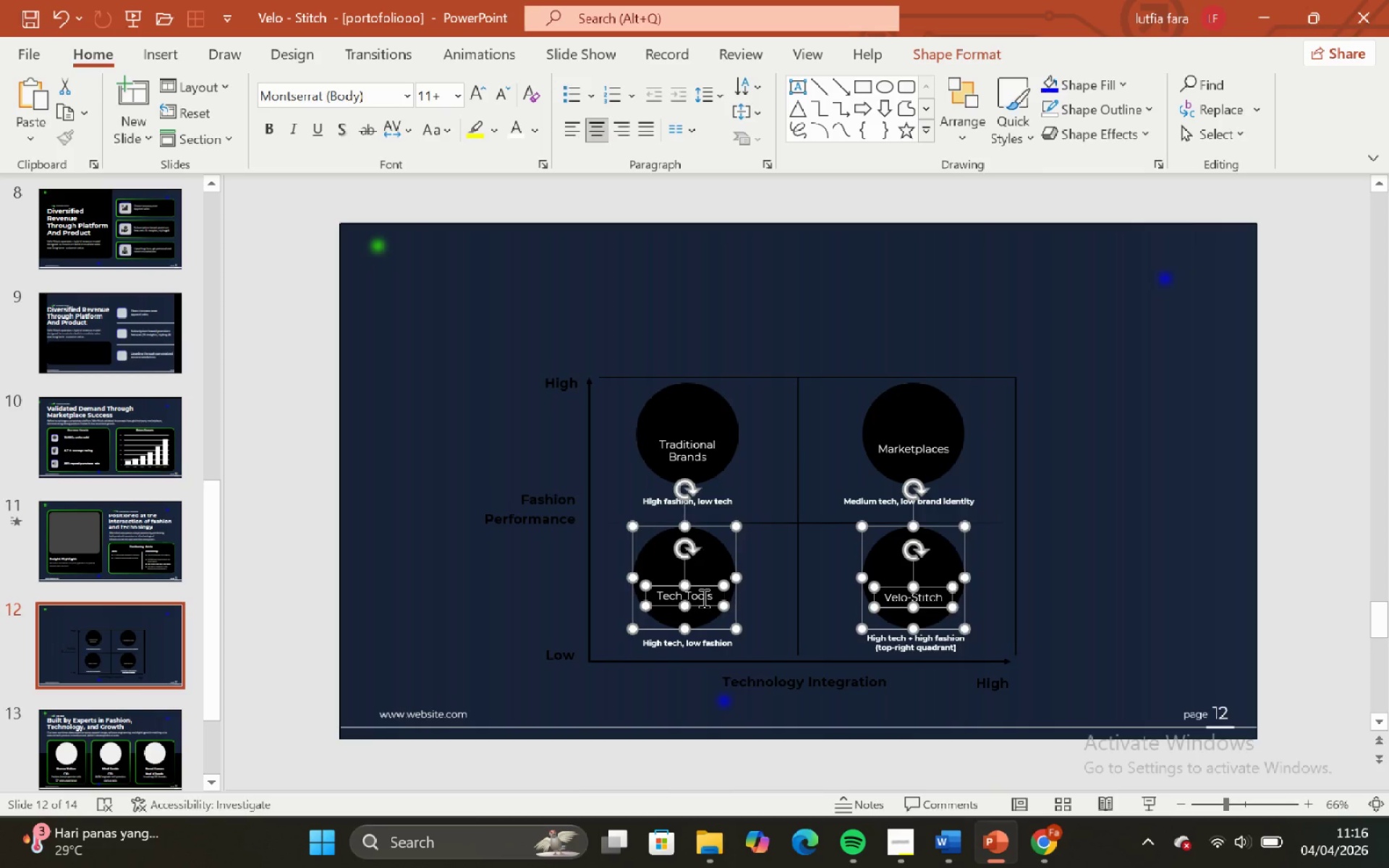 
key(ArrowDown)
 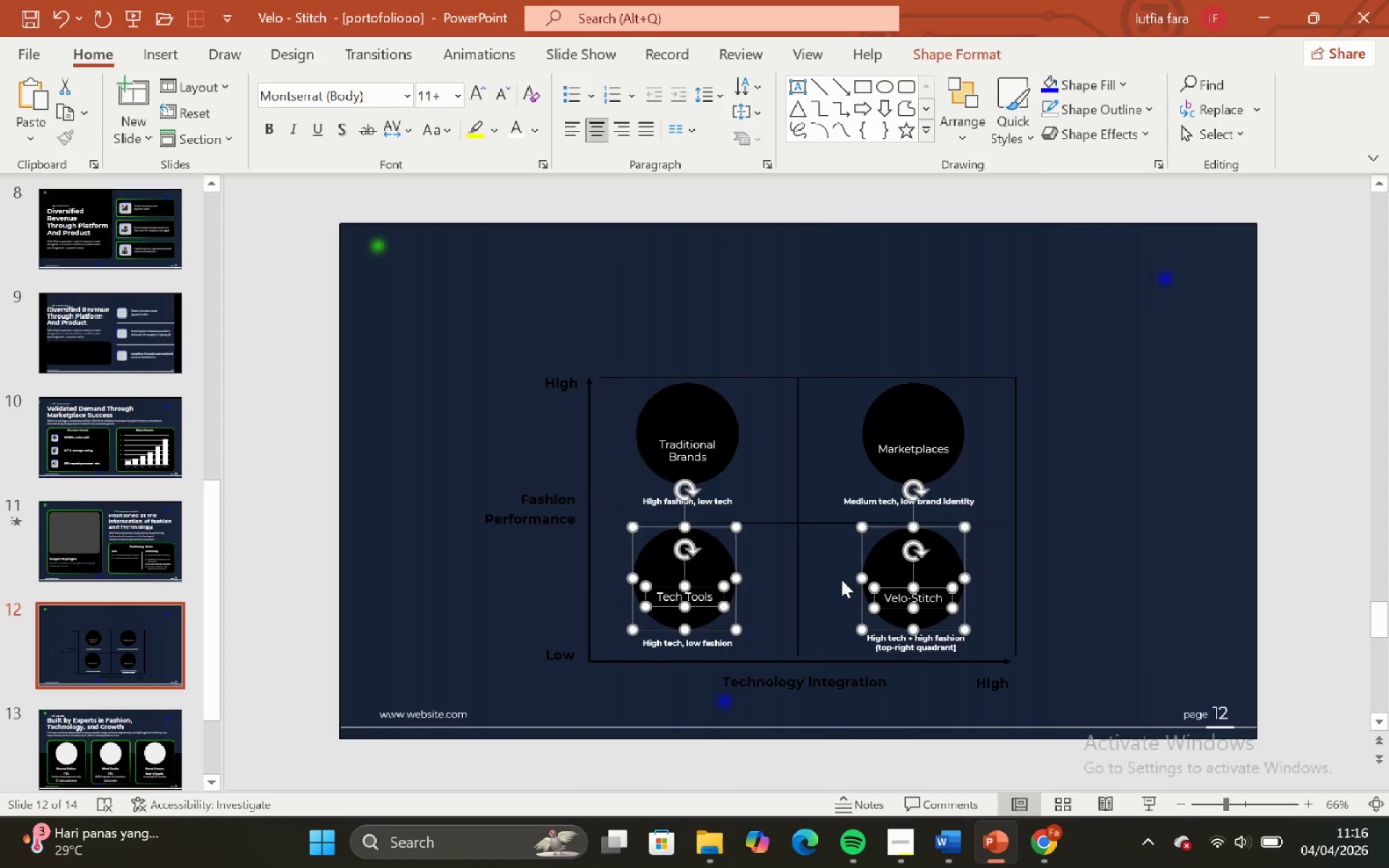 
key(ArrowDown)
 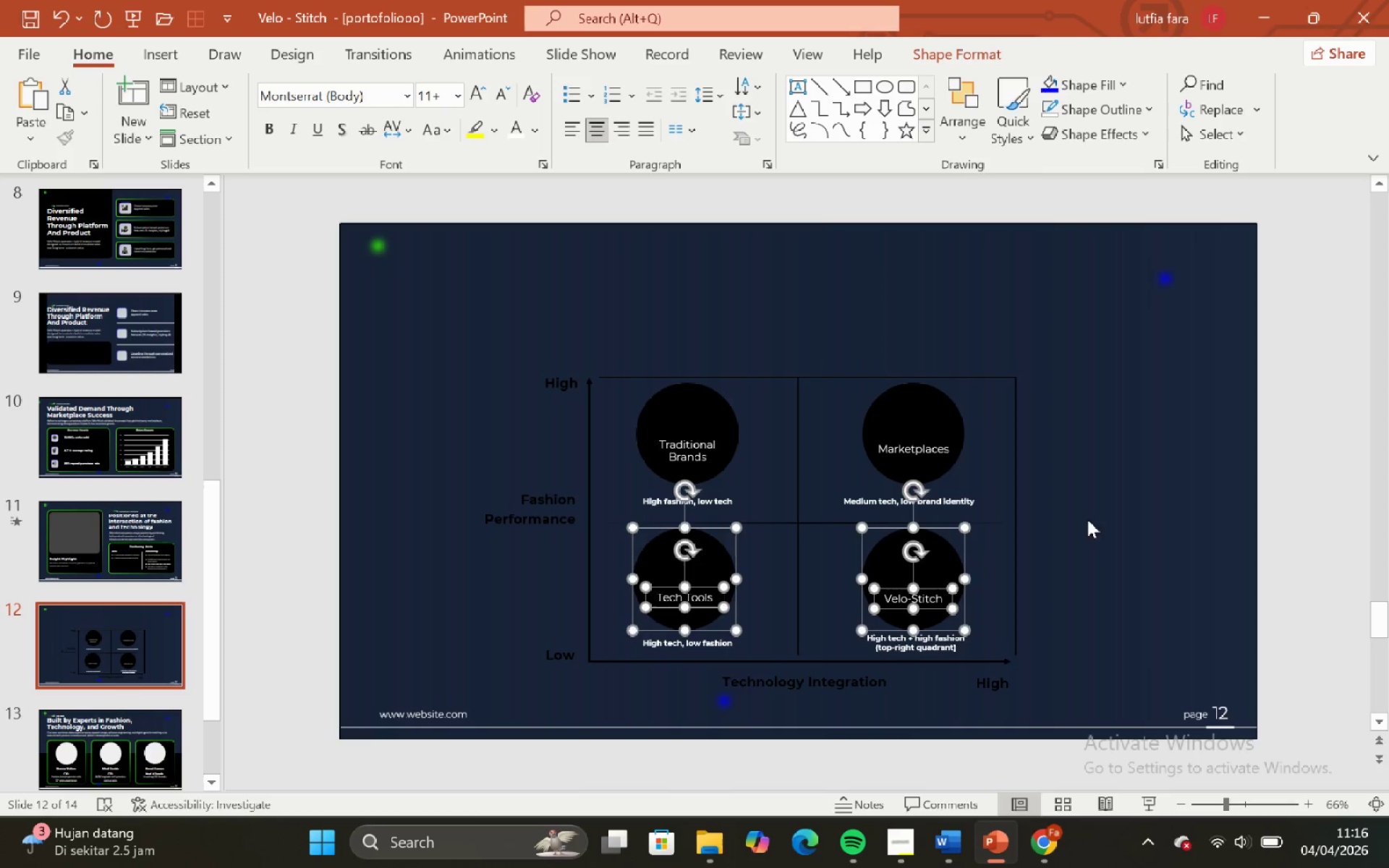 
key(ArrowDown)
 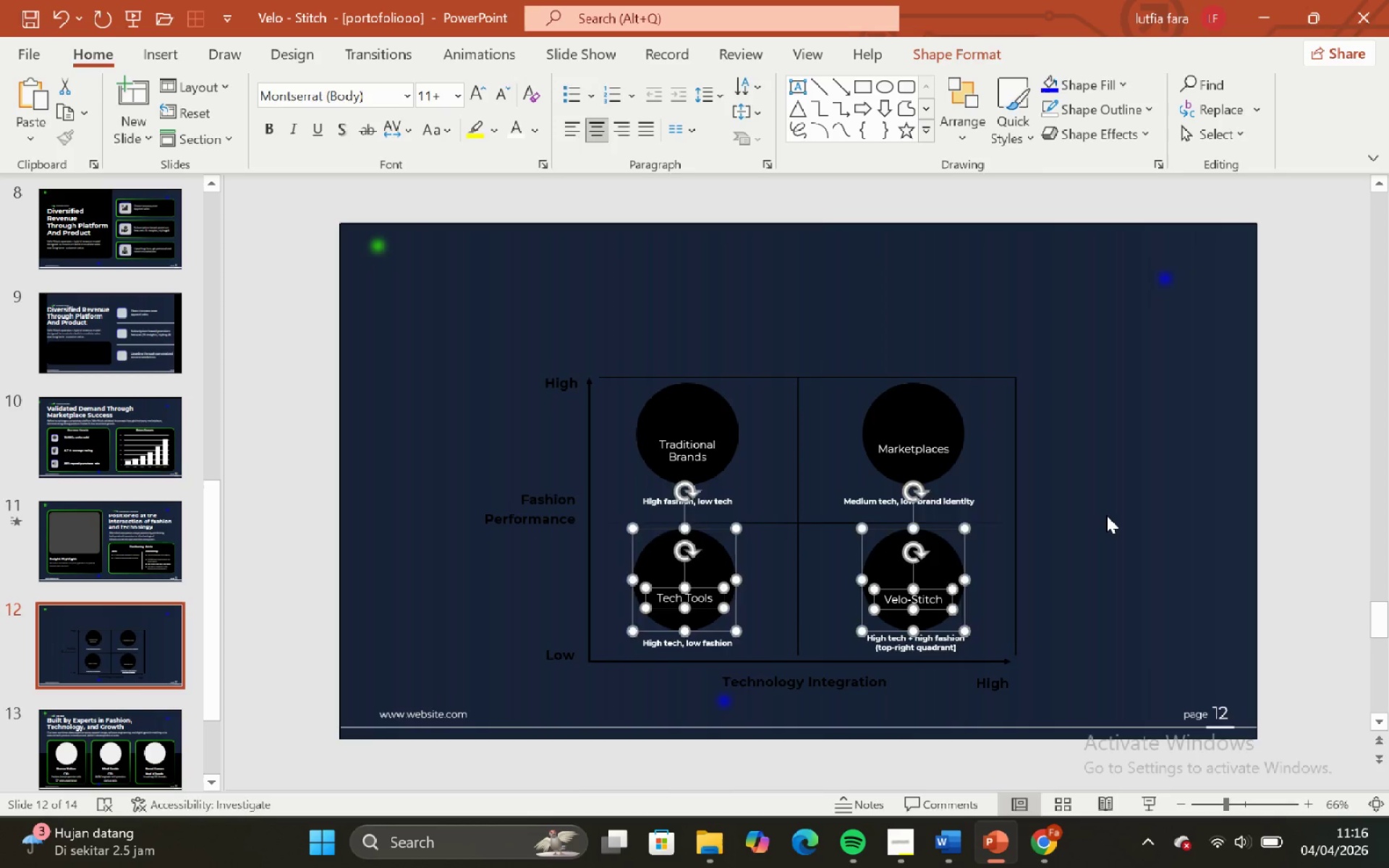 
left_click([1106, 515])
 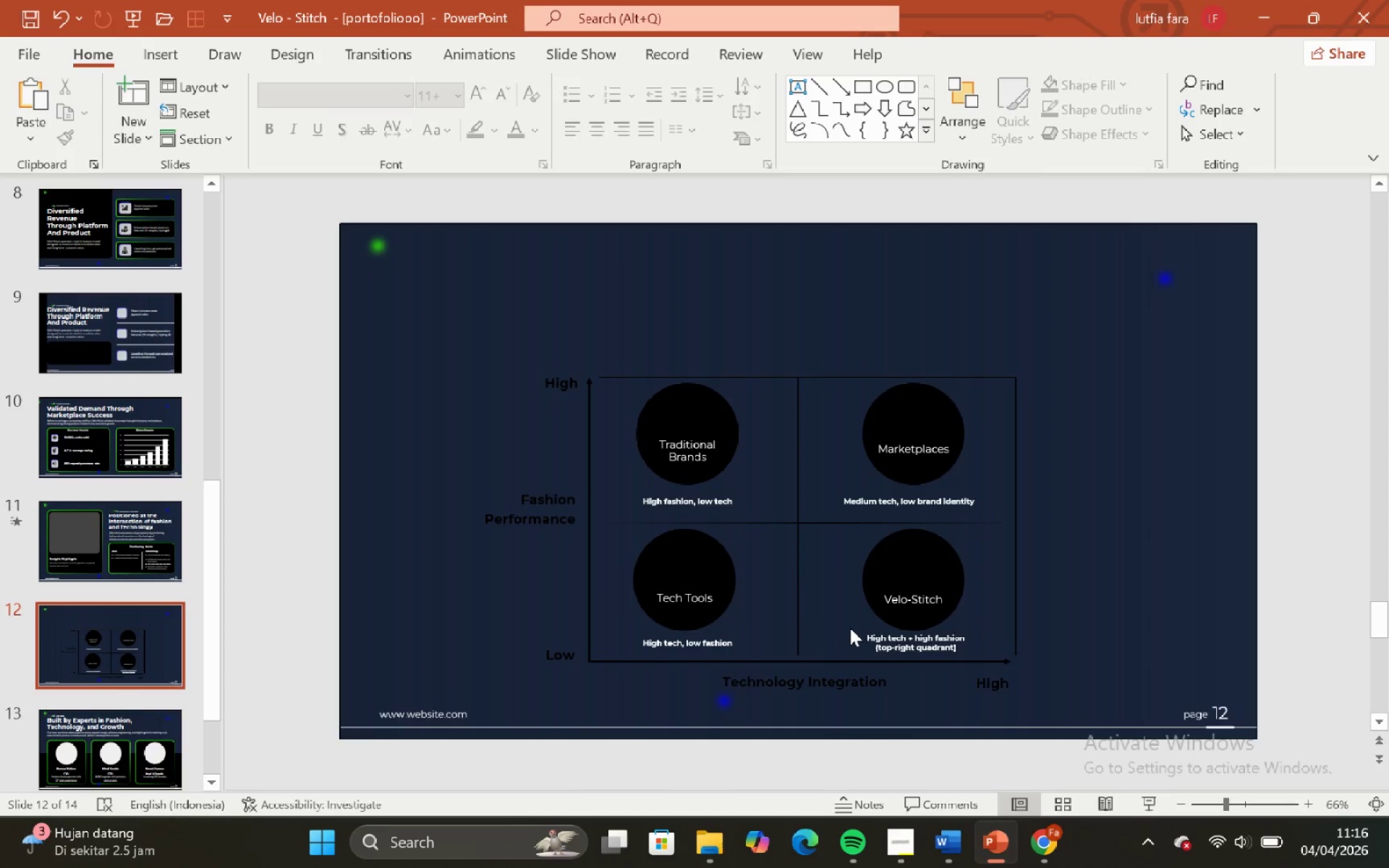 
left_click([891, 641])
 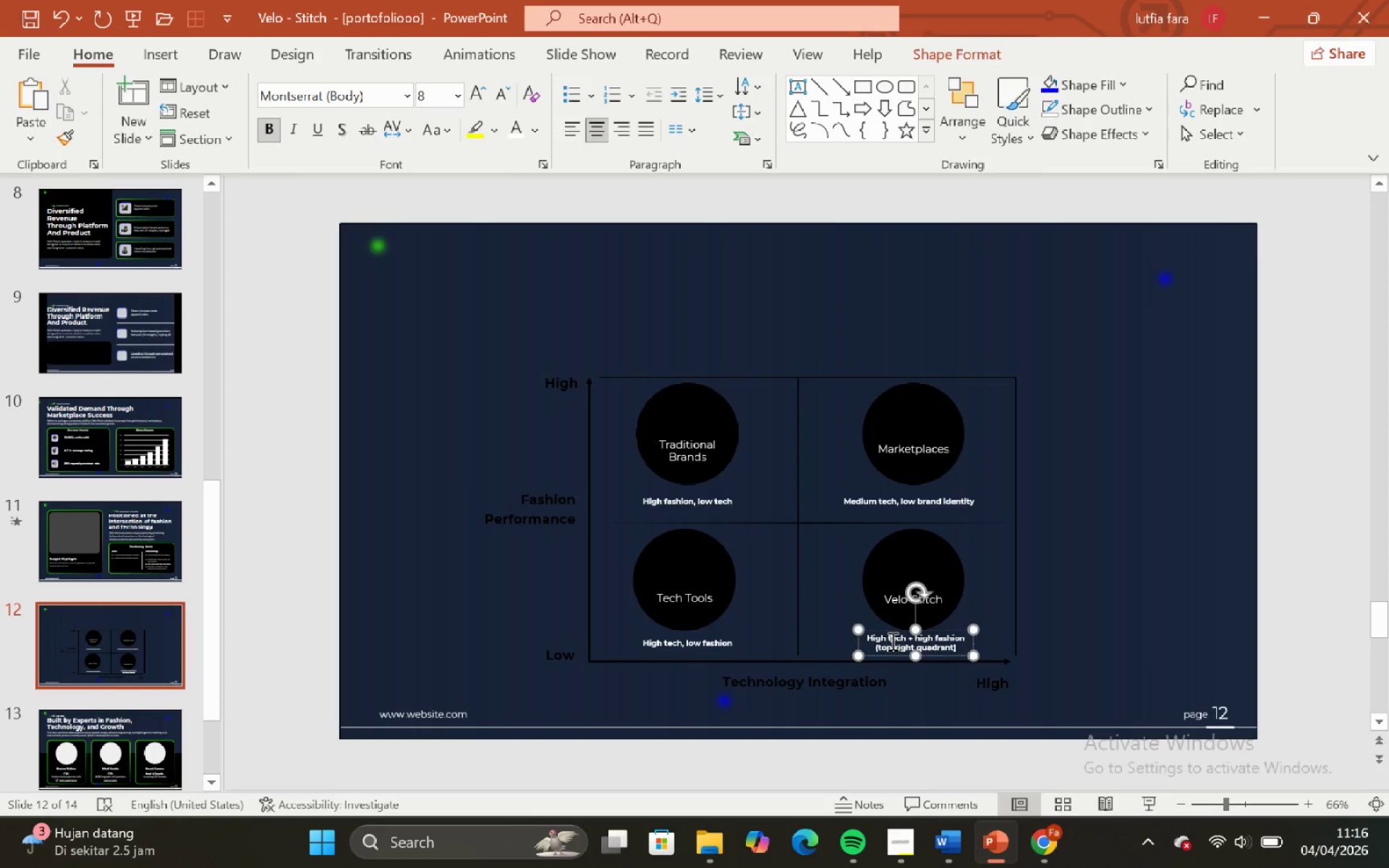 
hold_key(key=ControlLeft, duration=0.48)
 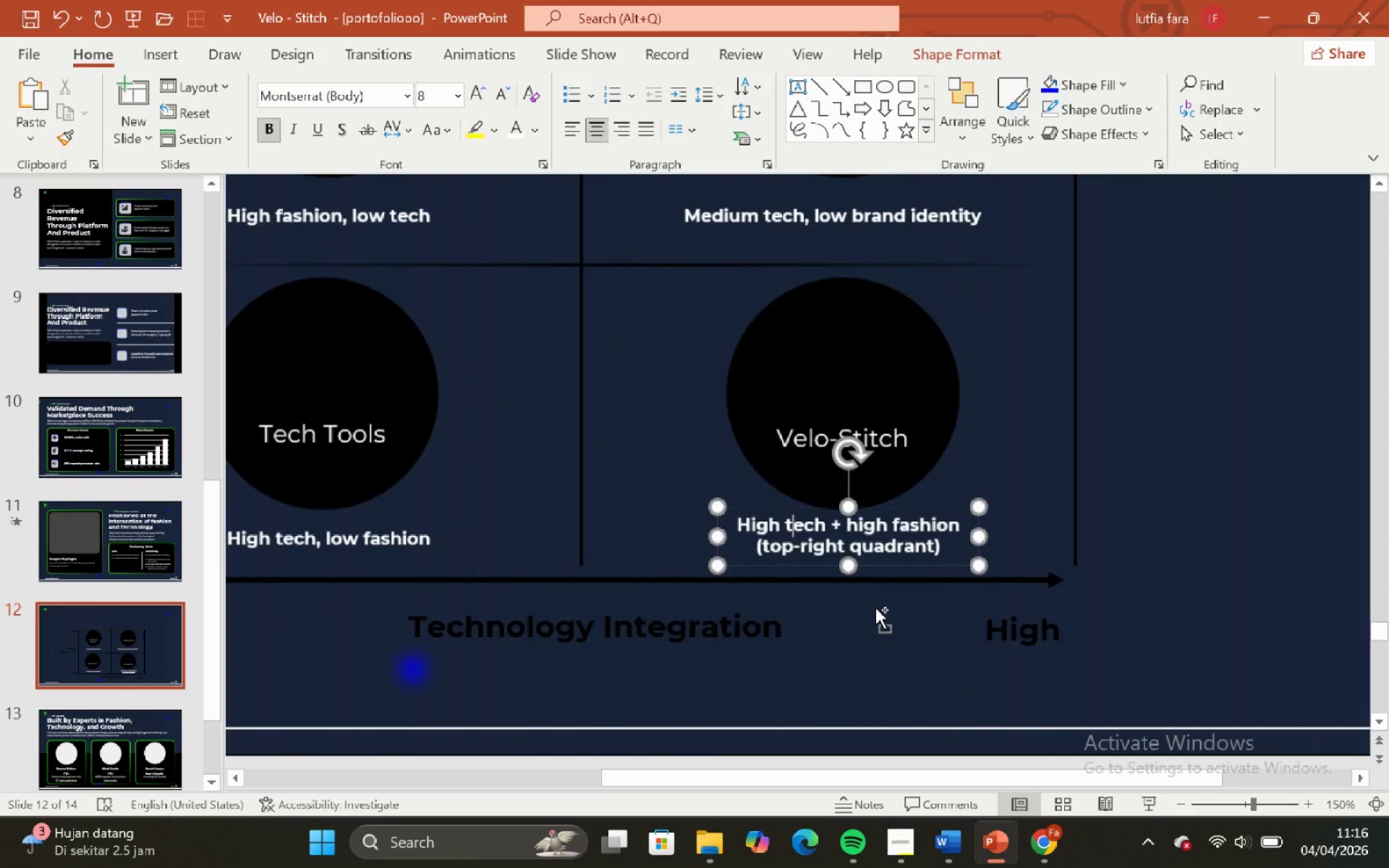 
hold_key(key=ShiftLeft, duration=0.52)
 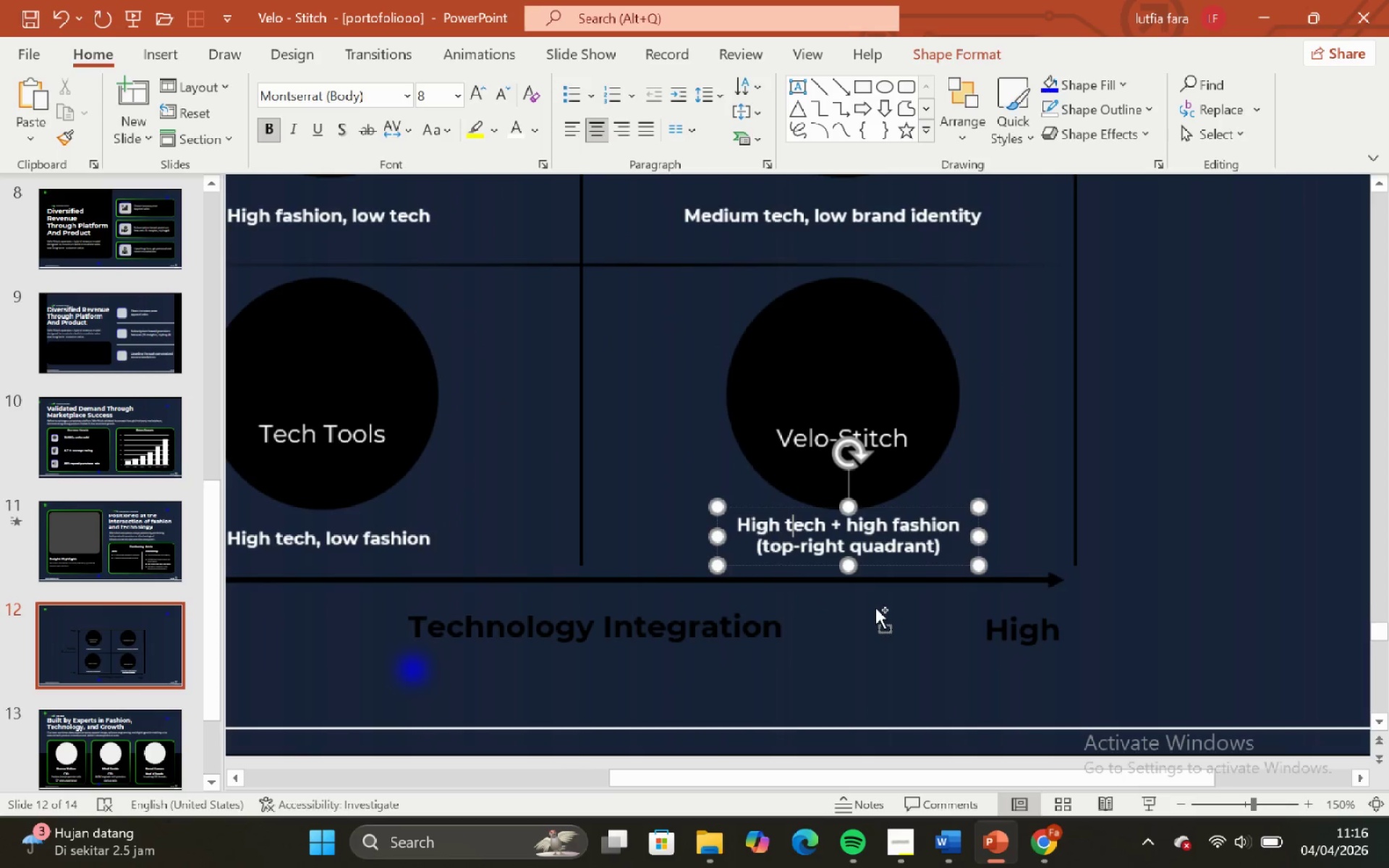 
hold_key(key=ShiftLeft, duration=0.61)
 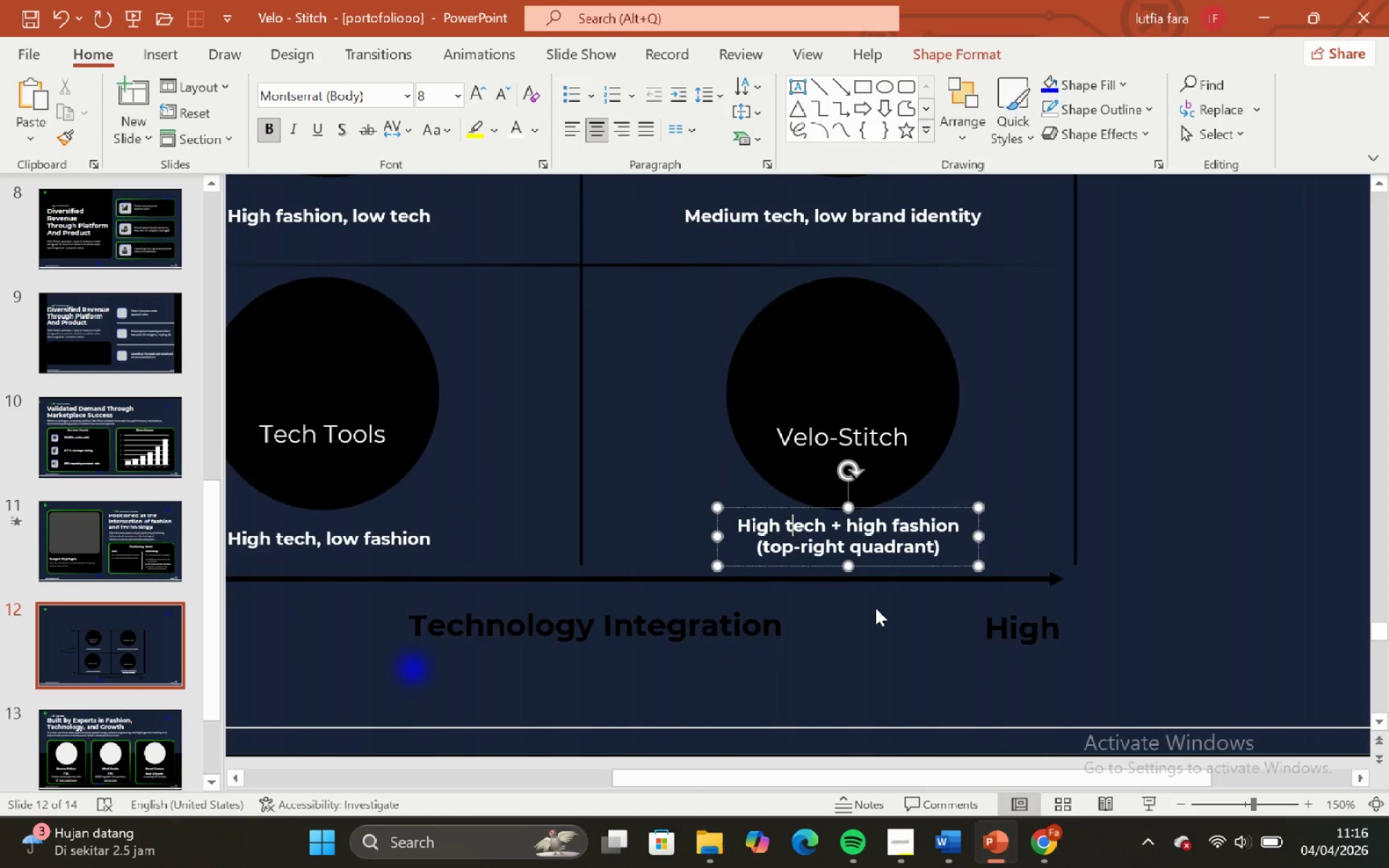 
hold_key(key=ControlLeft, duration=0.5)
 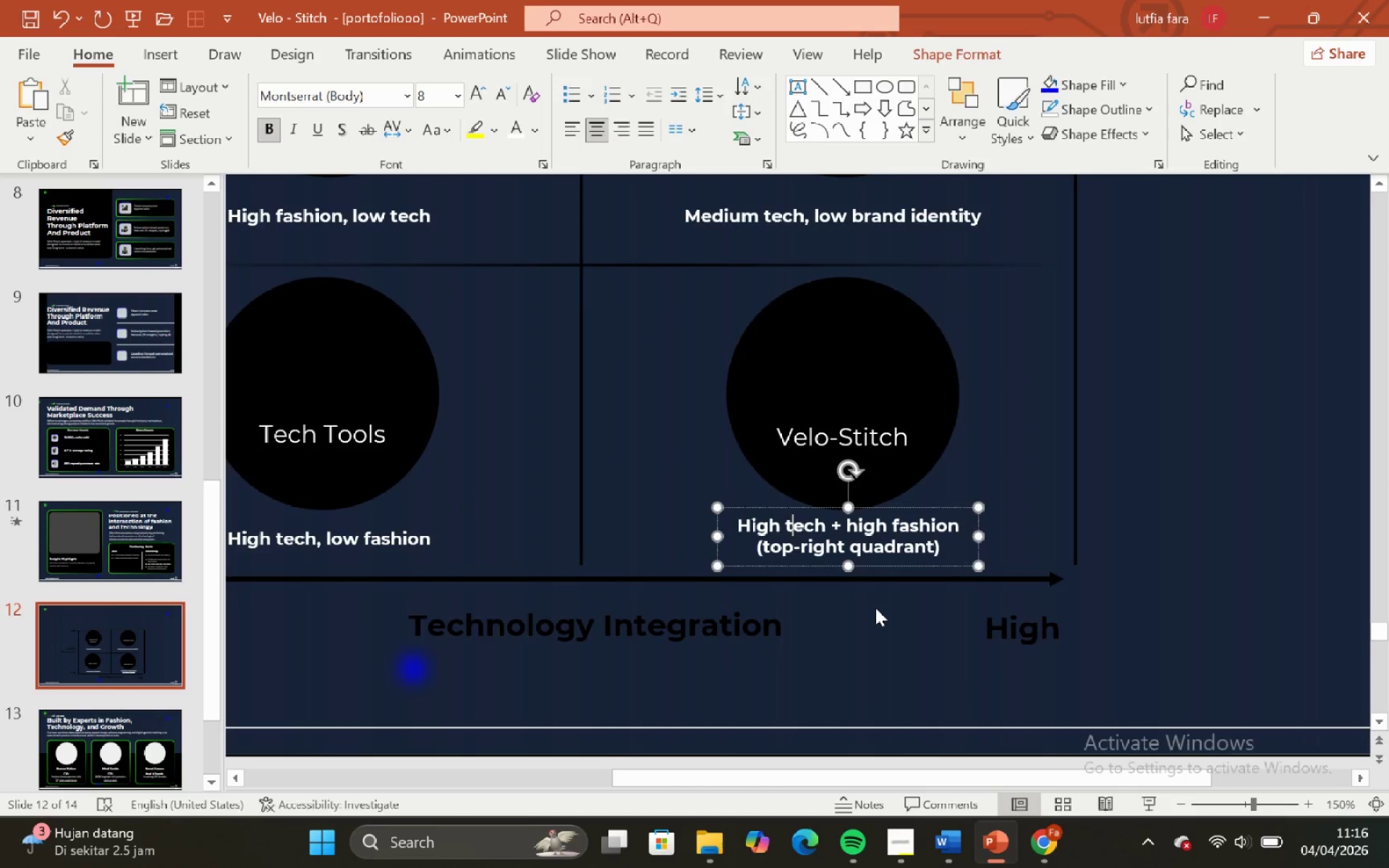 
scroll: coordinate [875, 608], scroll_direction: up, amount: 4.0
 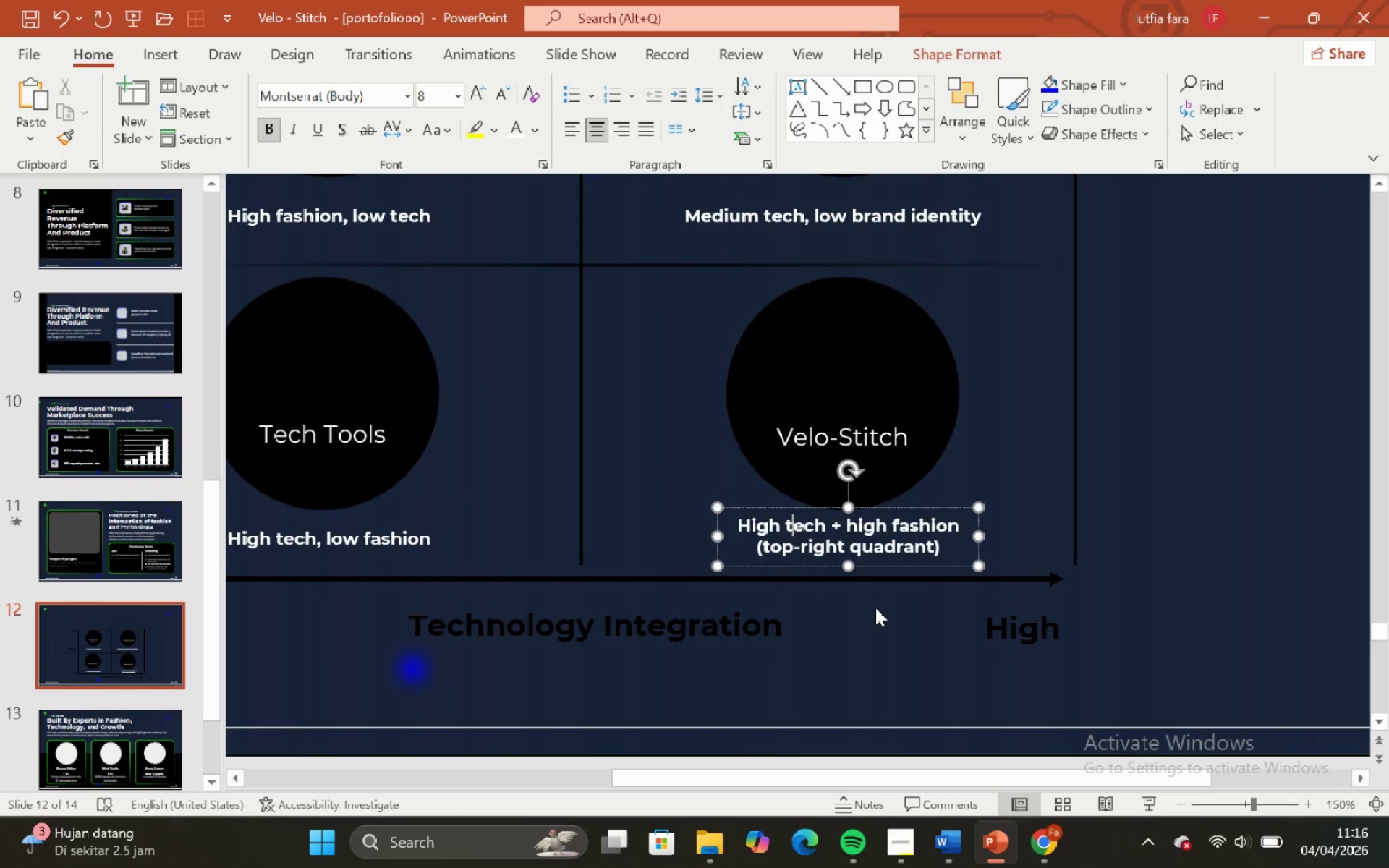 
hold_key(key=ControlLeft, duration=0.75)
hold_key(key=ShiftLeft, duration=0.78)
scroll: coordinate [875, 608], scroll_direction: none, amount: 0.0
 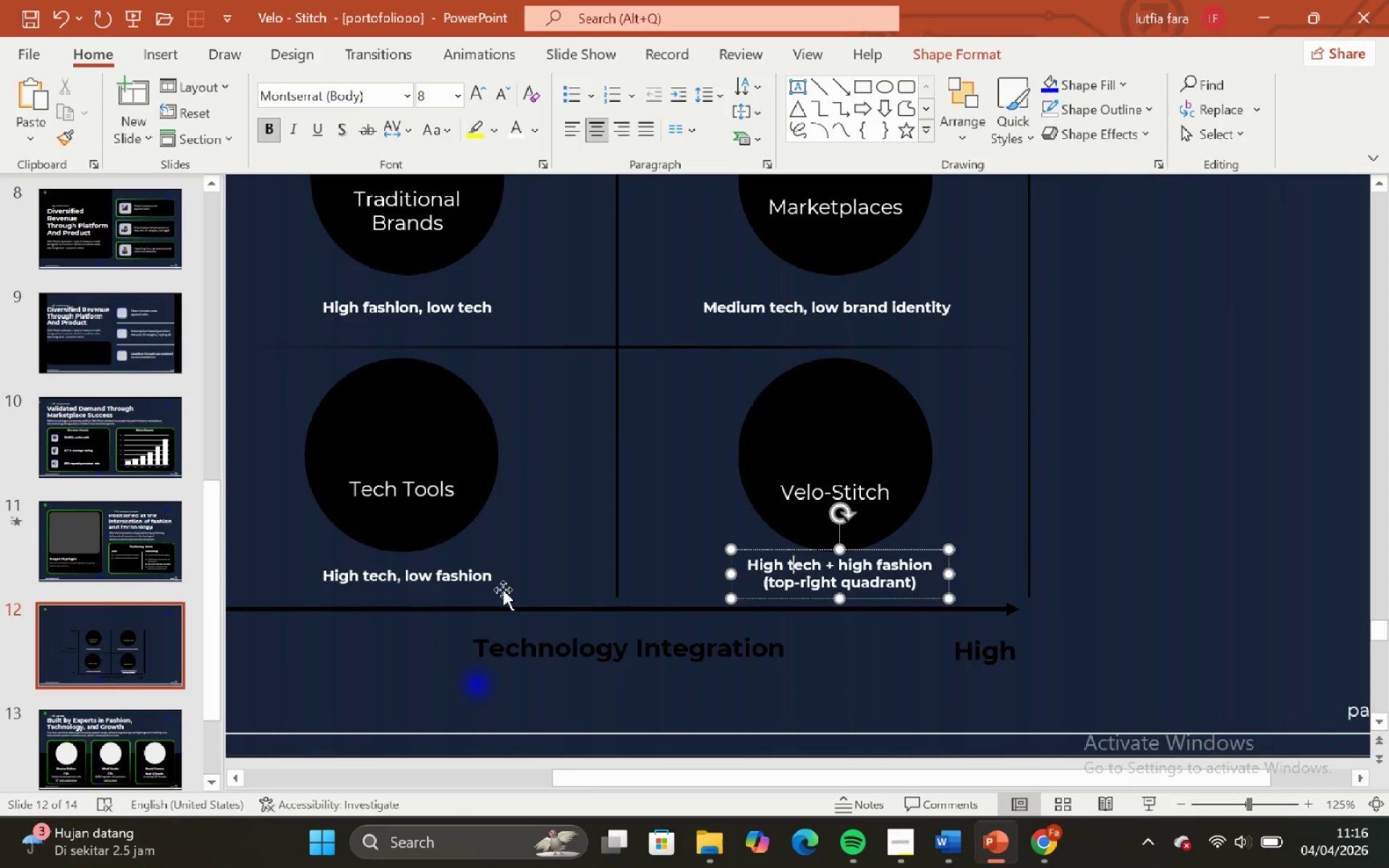 
hold_key(key=ShiftLeft, duration=0.72)
left_click([488, 582])
 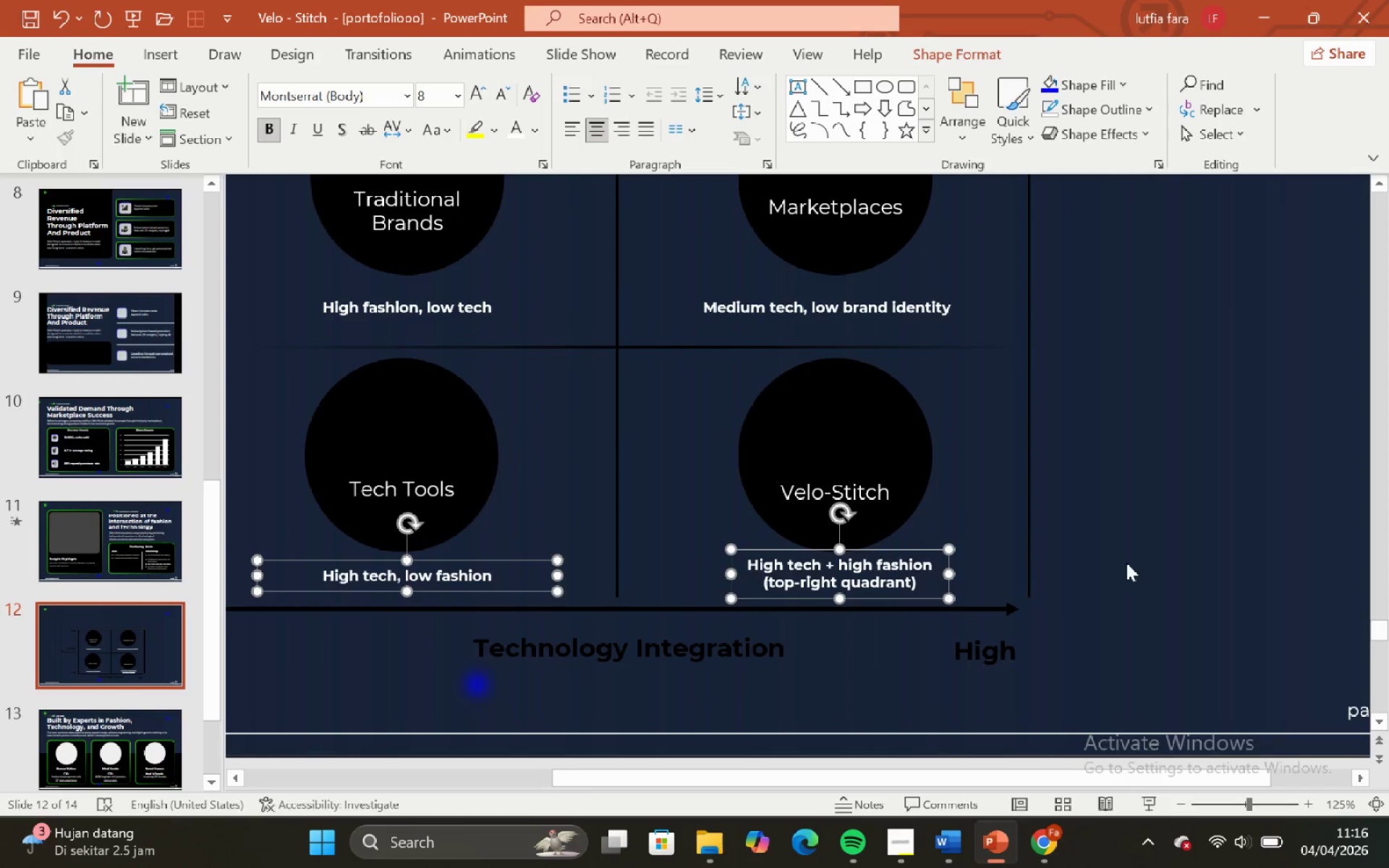 
left_click([1148, 570])
 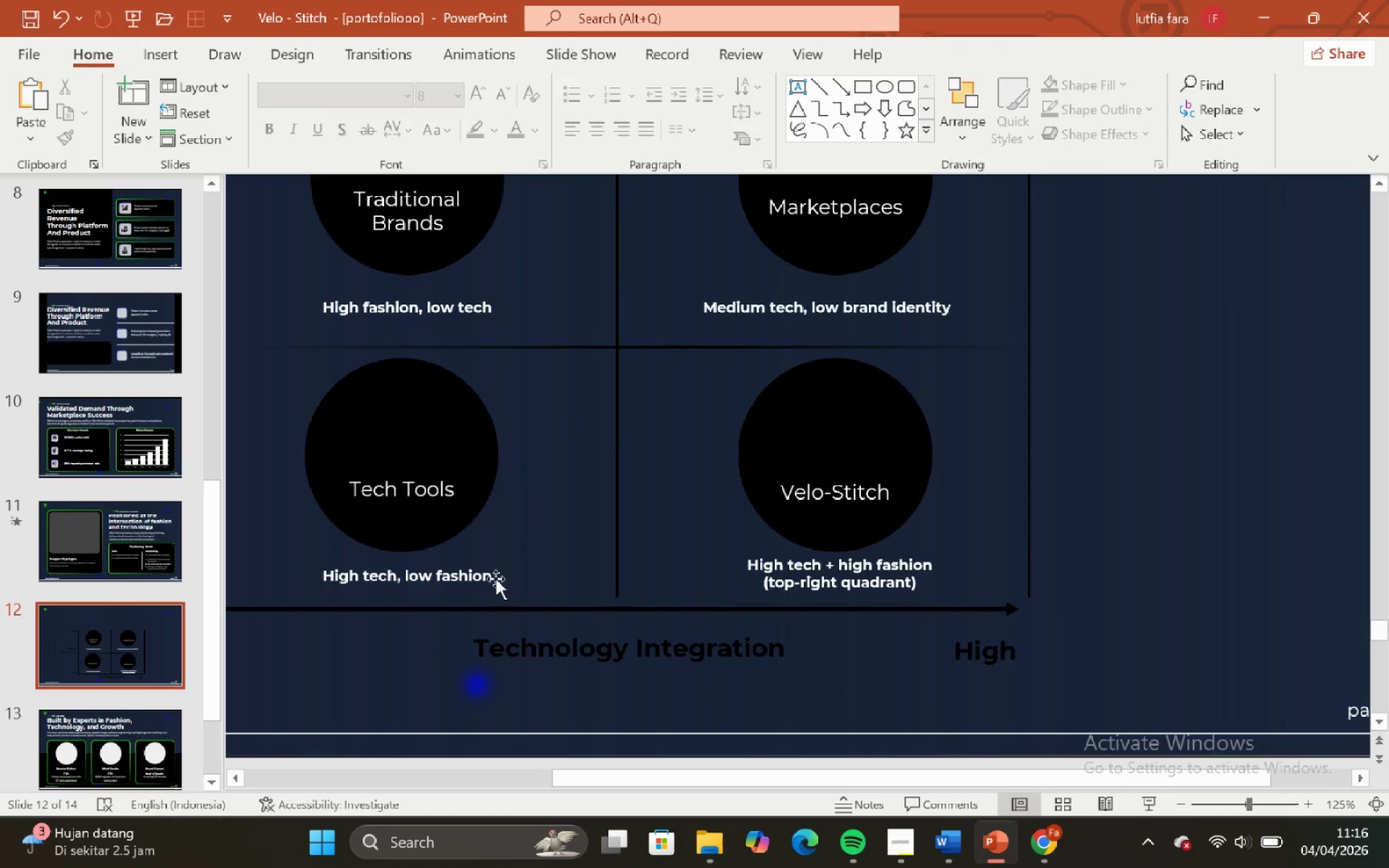 
left_click([511, 570])
 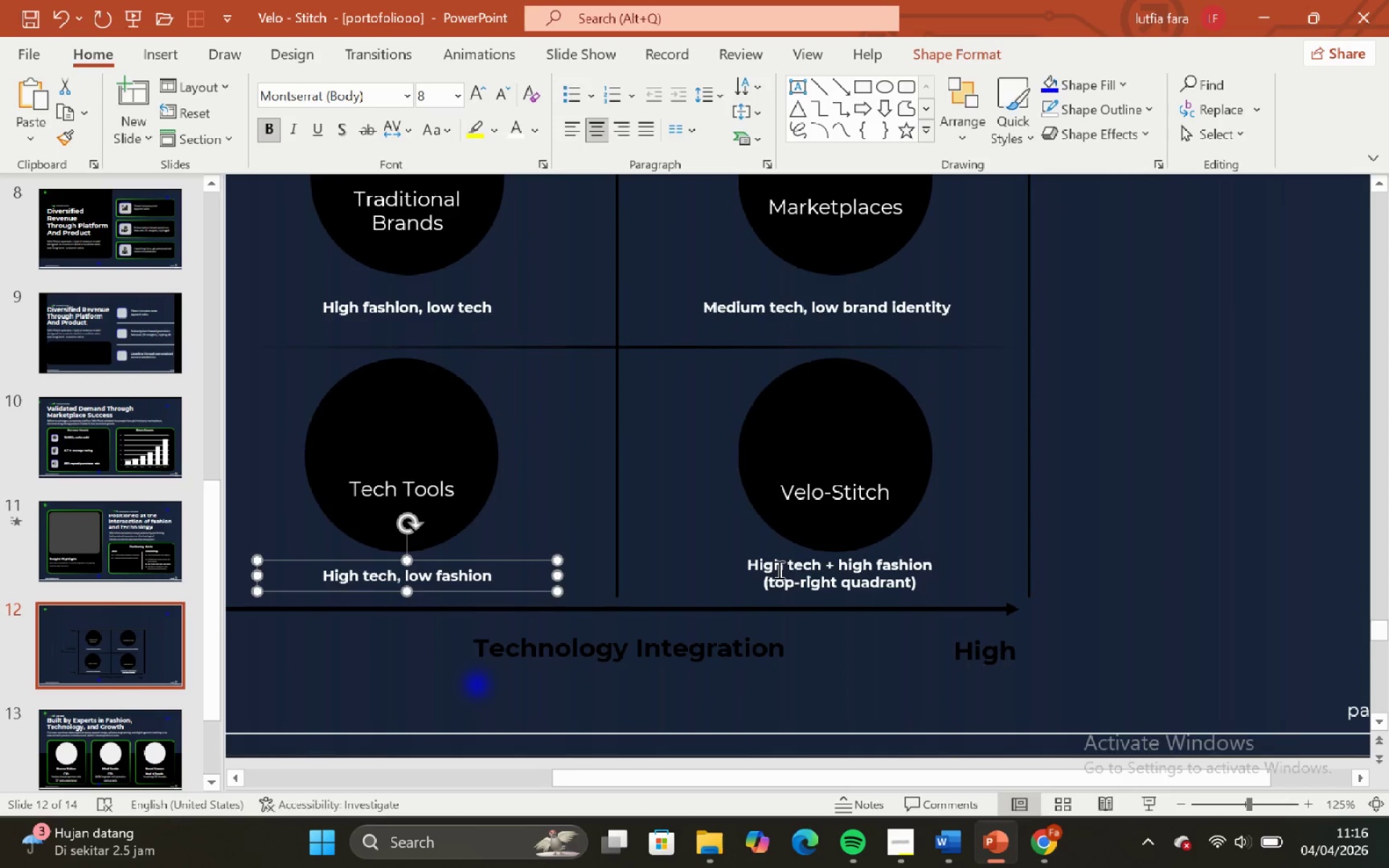 
hold_key(key=ShiftLeft, duration=0.48)
left_click([797, 572])
 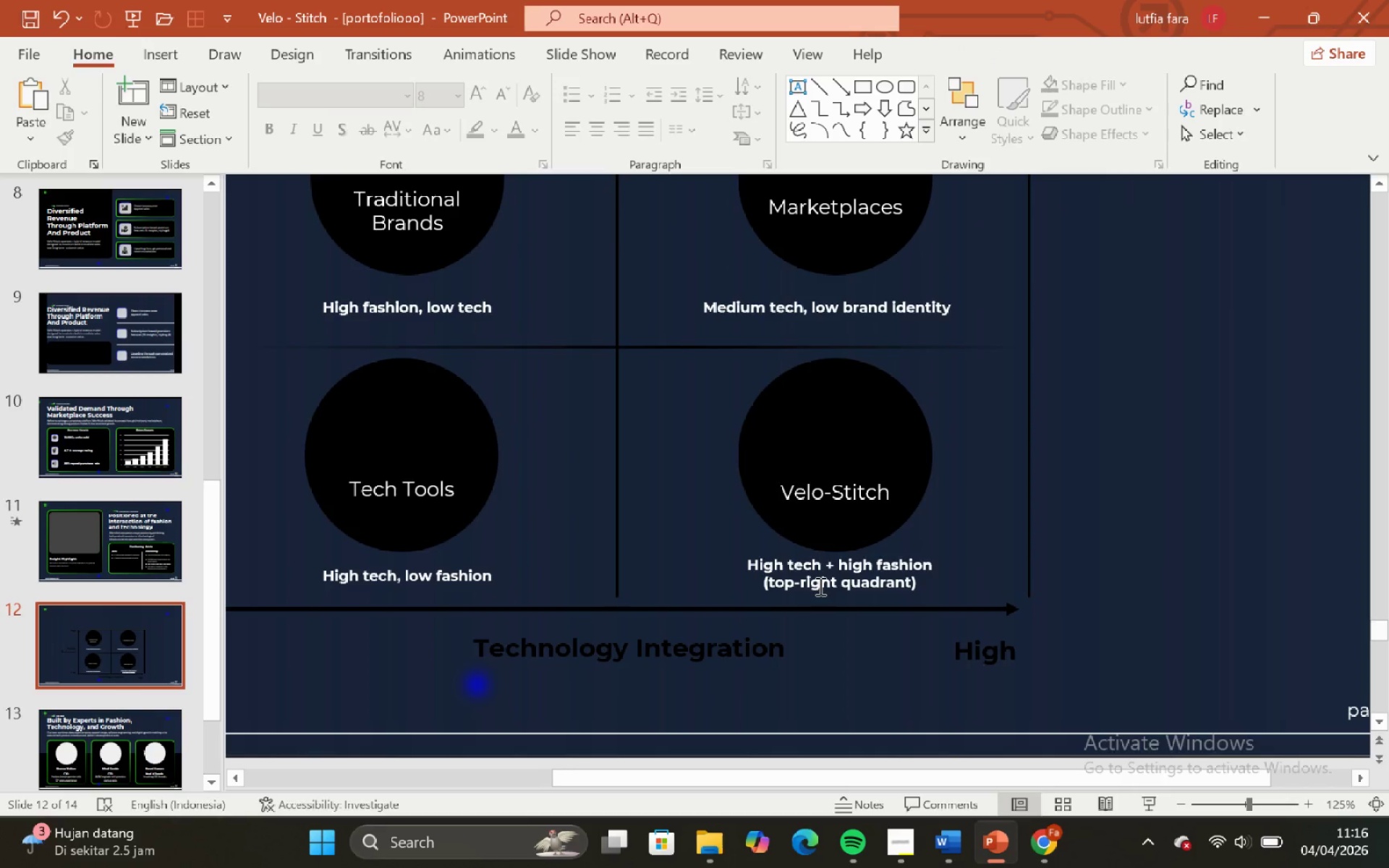 
left_click([952, 575])
 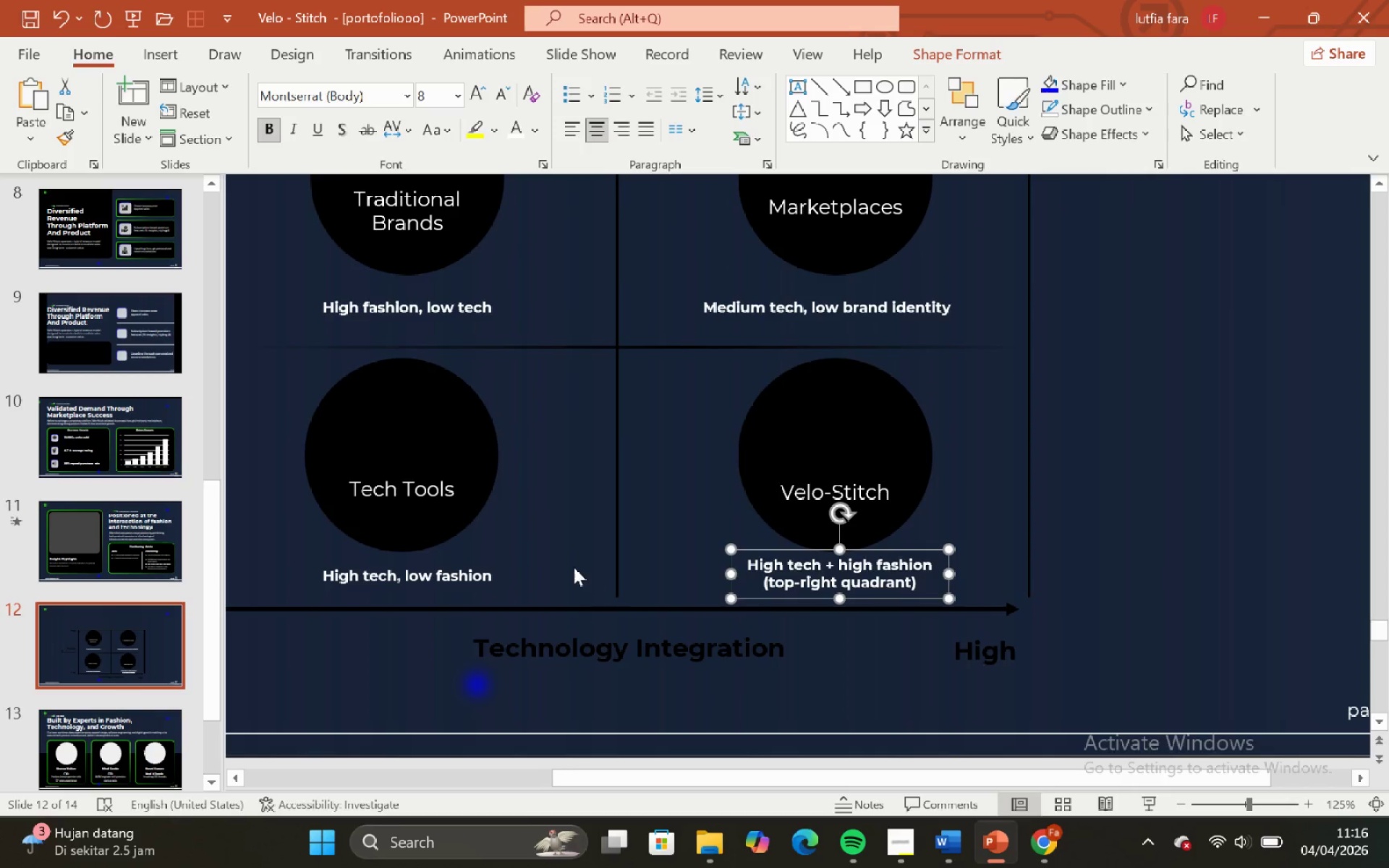 
hold_key(key=ShiftLeft, duration=0.73)
left_click([504, 574])
 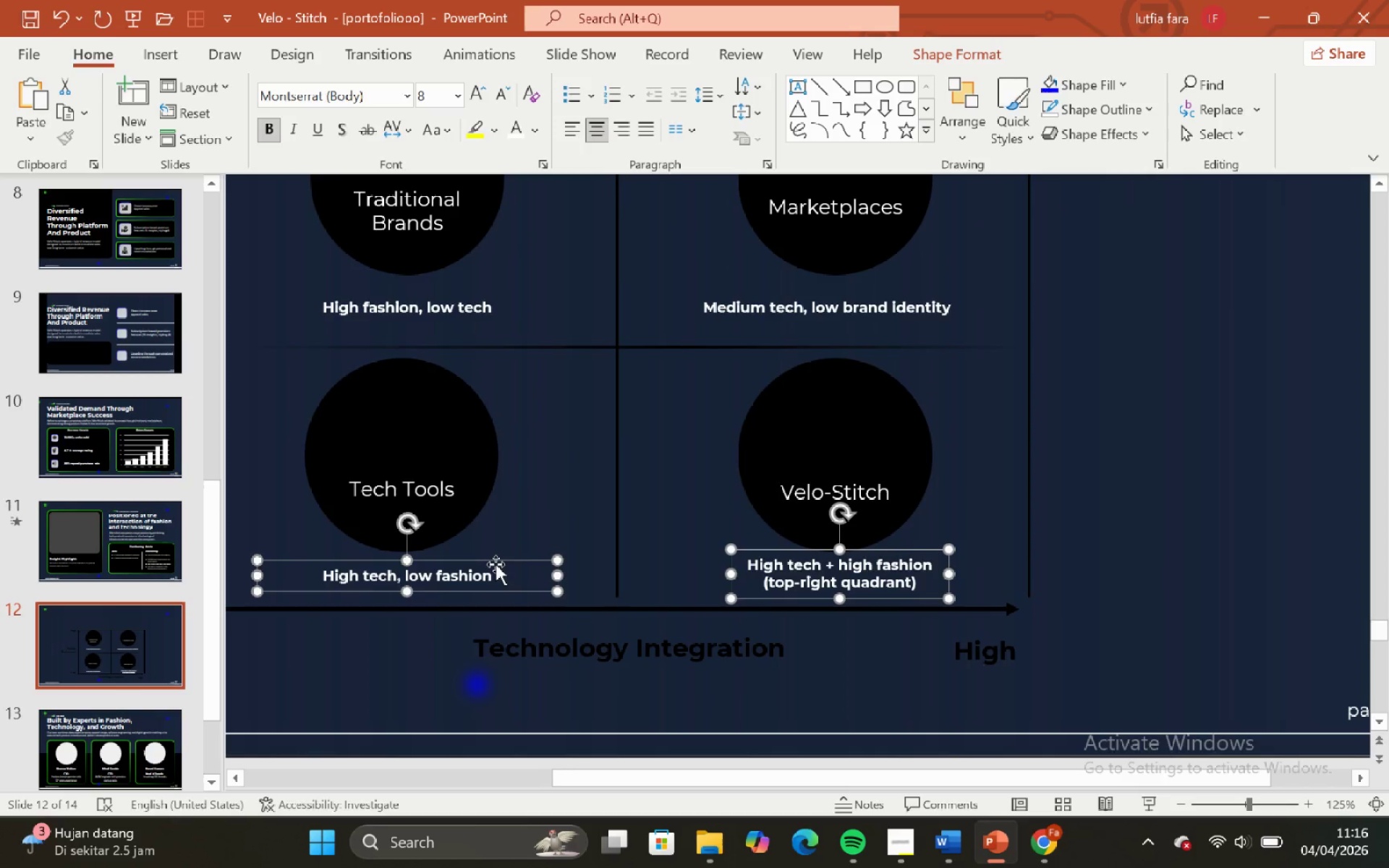 
hold_key(key=ShiftLeft, duration=1.09)
 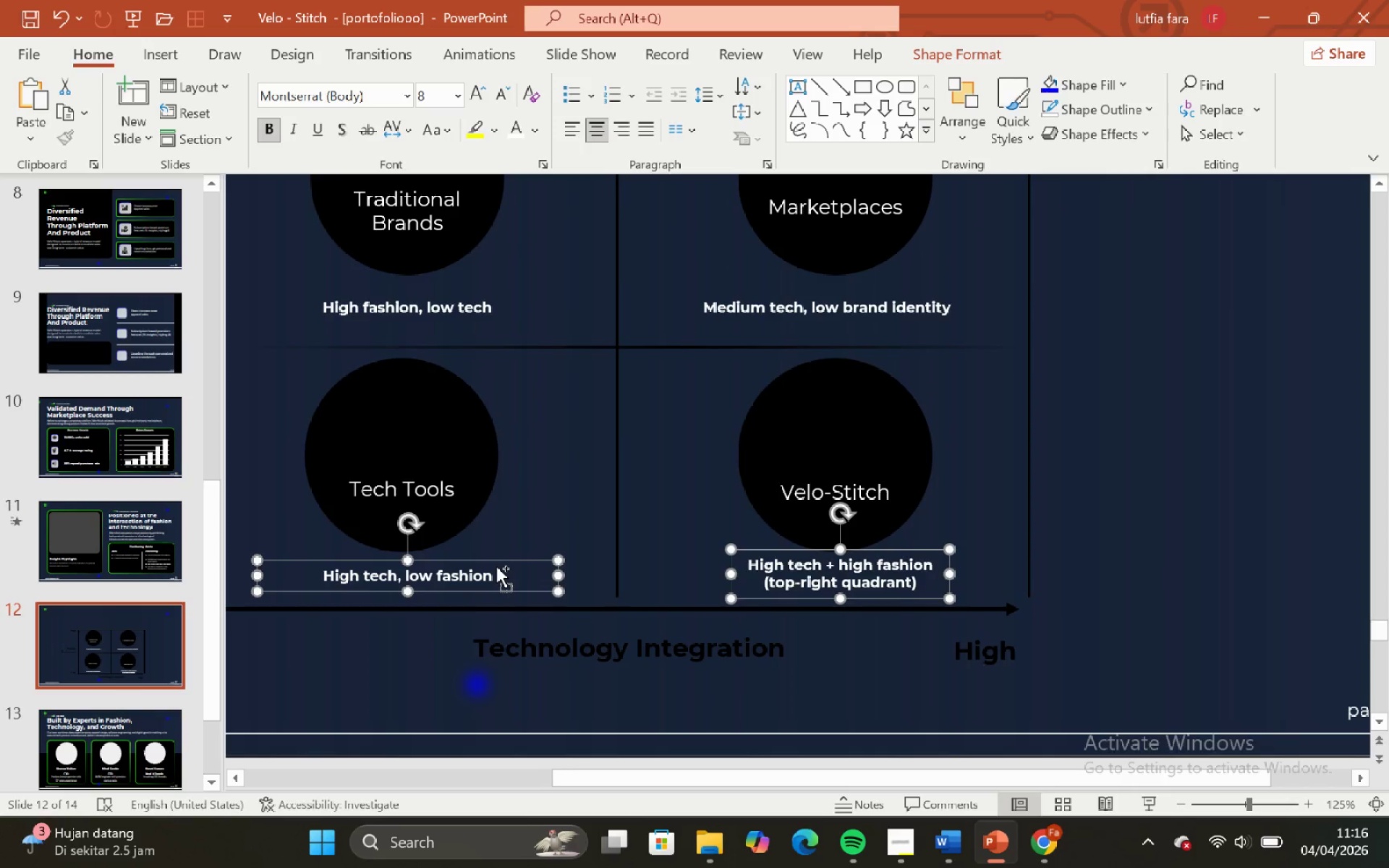 
key(Control+Z)
 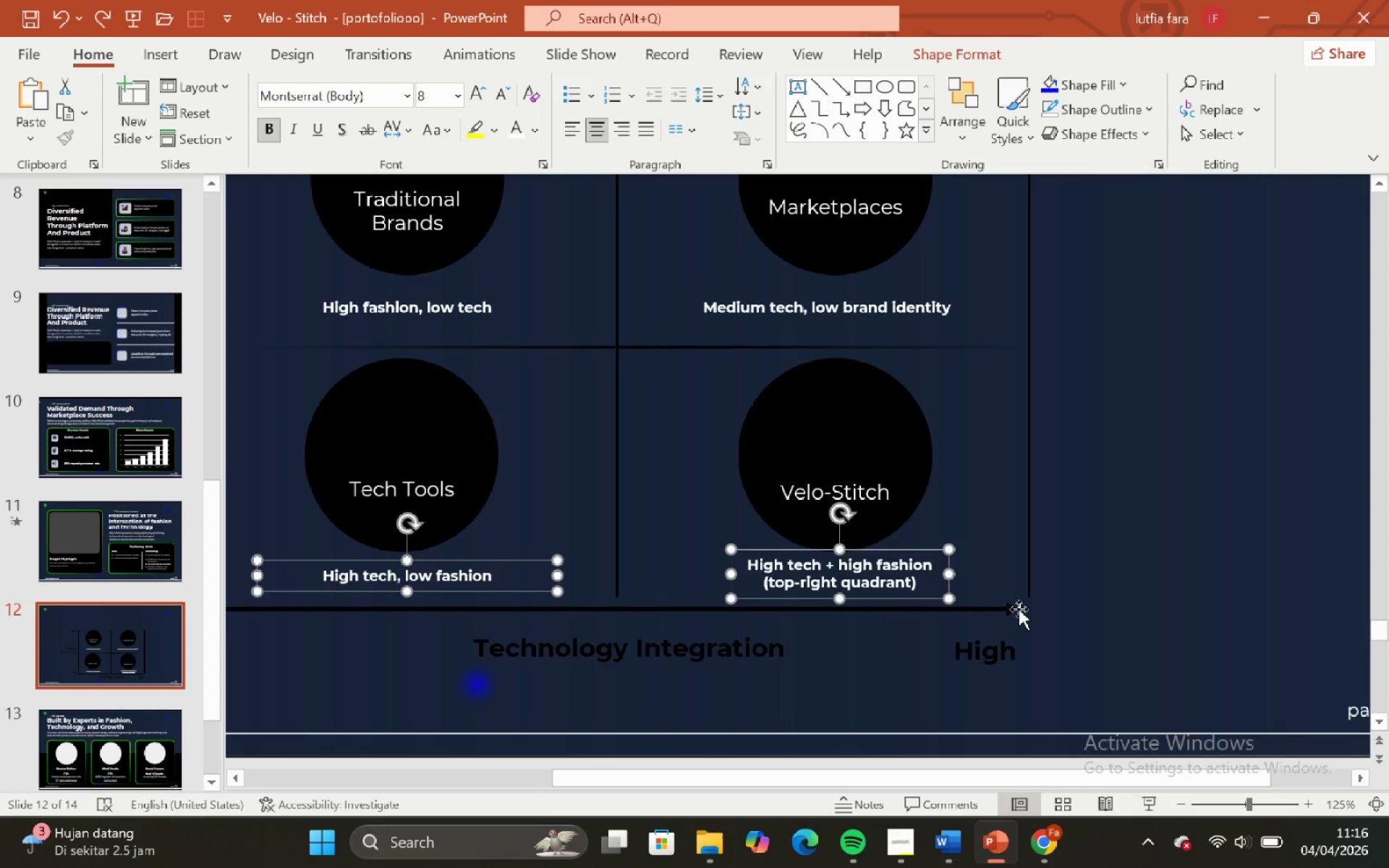 
hold_key(key=ArrowDown, duration=0.48)
 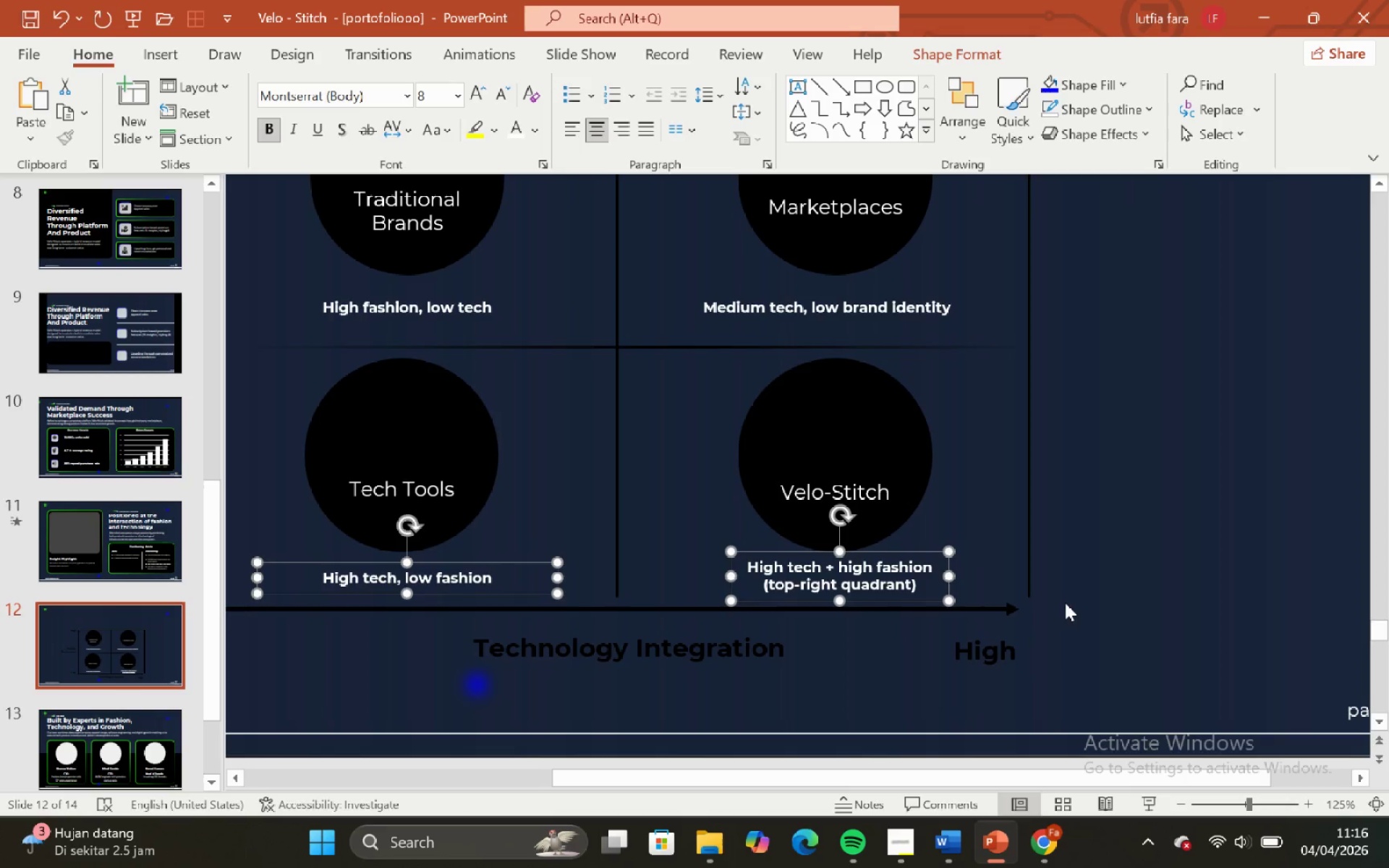 
key(ArrowDown)
 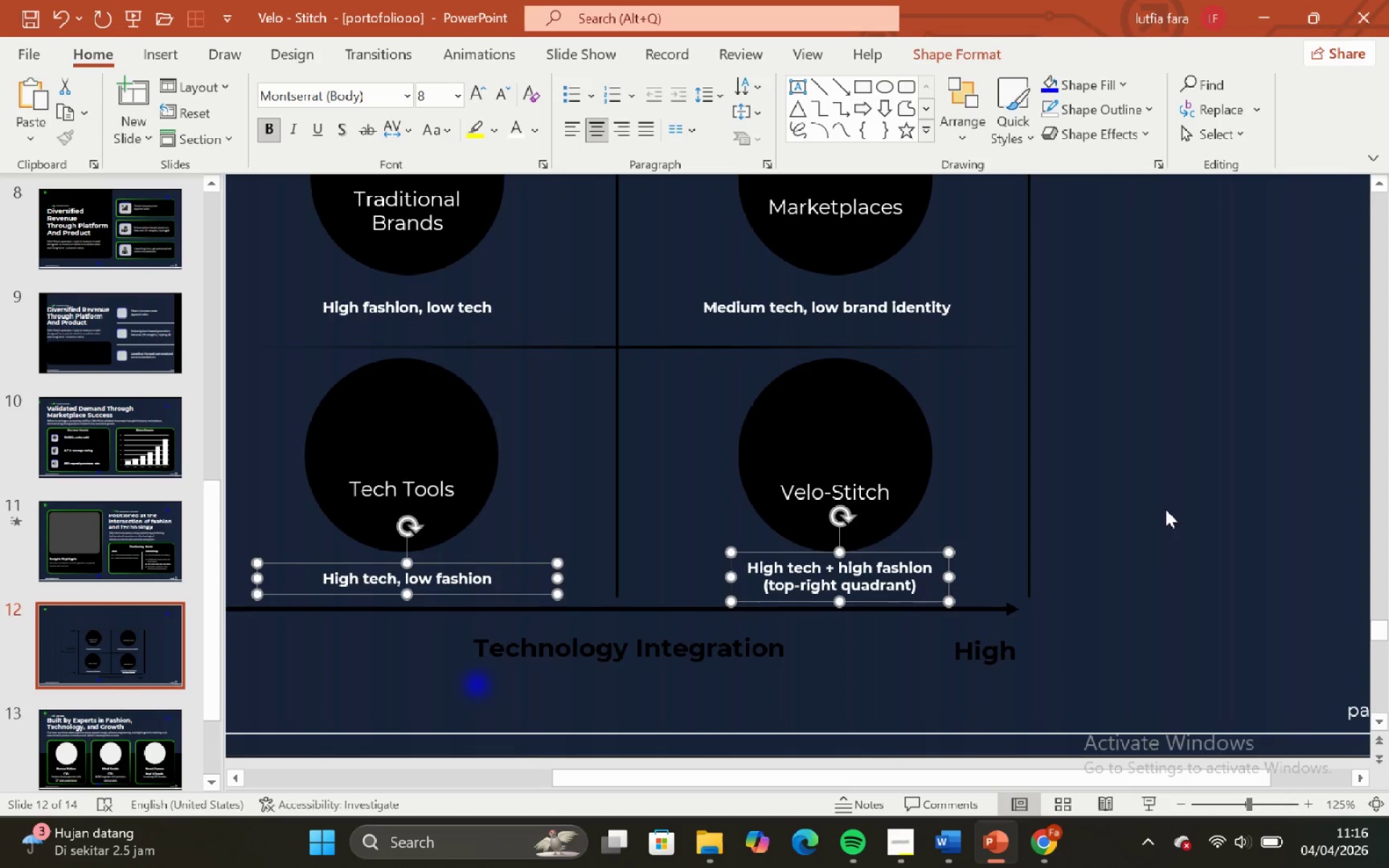 
left_click([1165, 509])
 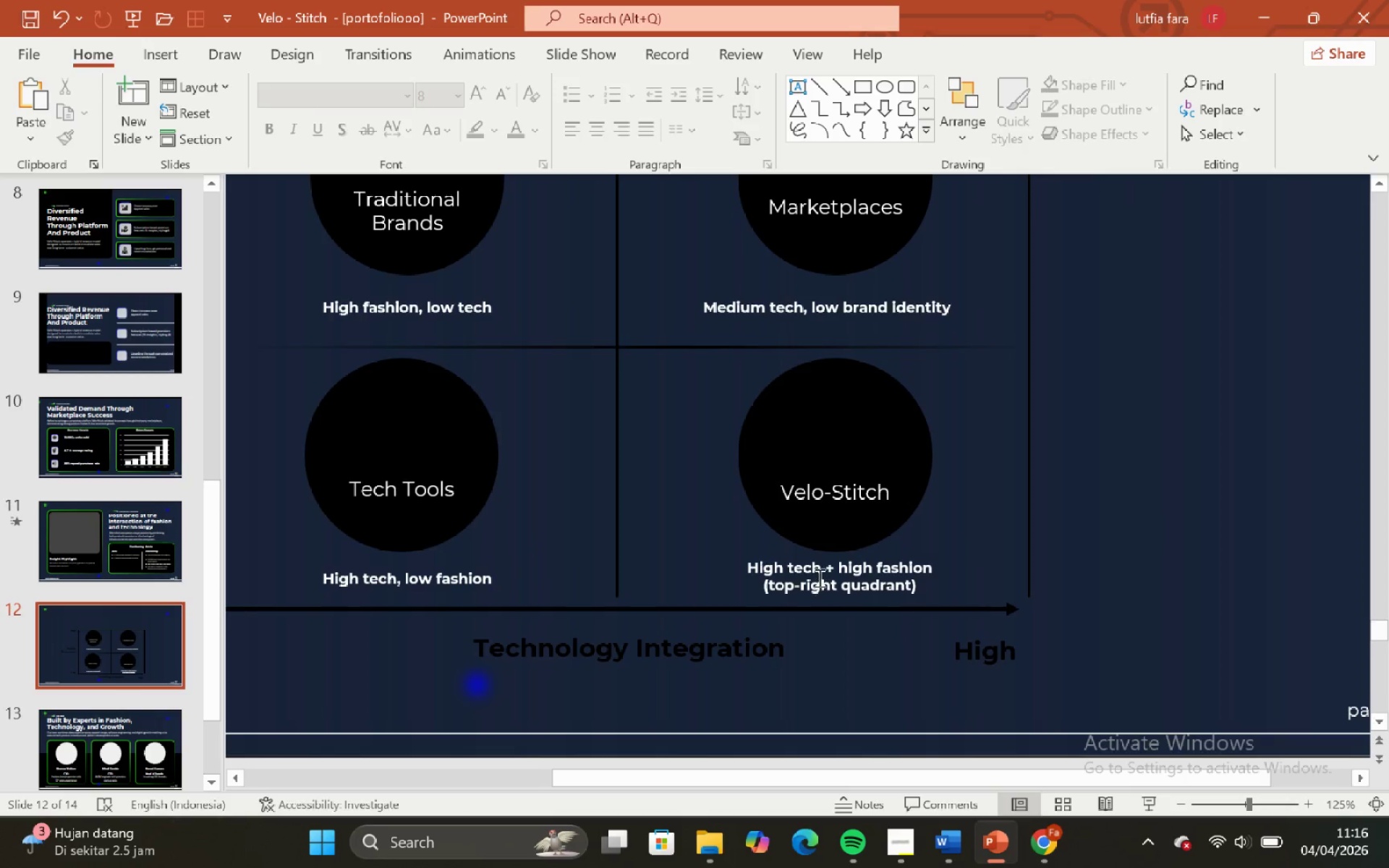 
left_click([818, 576])
 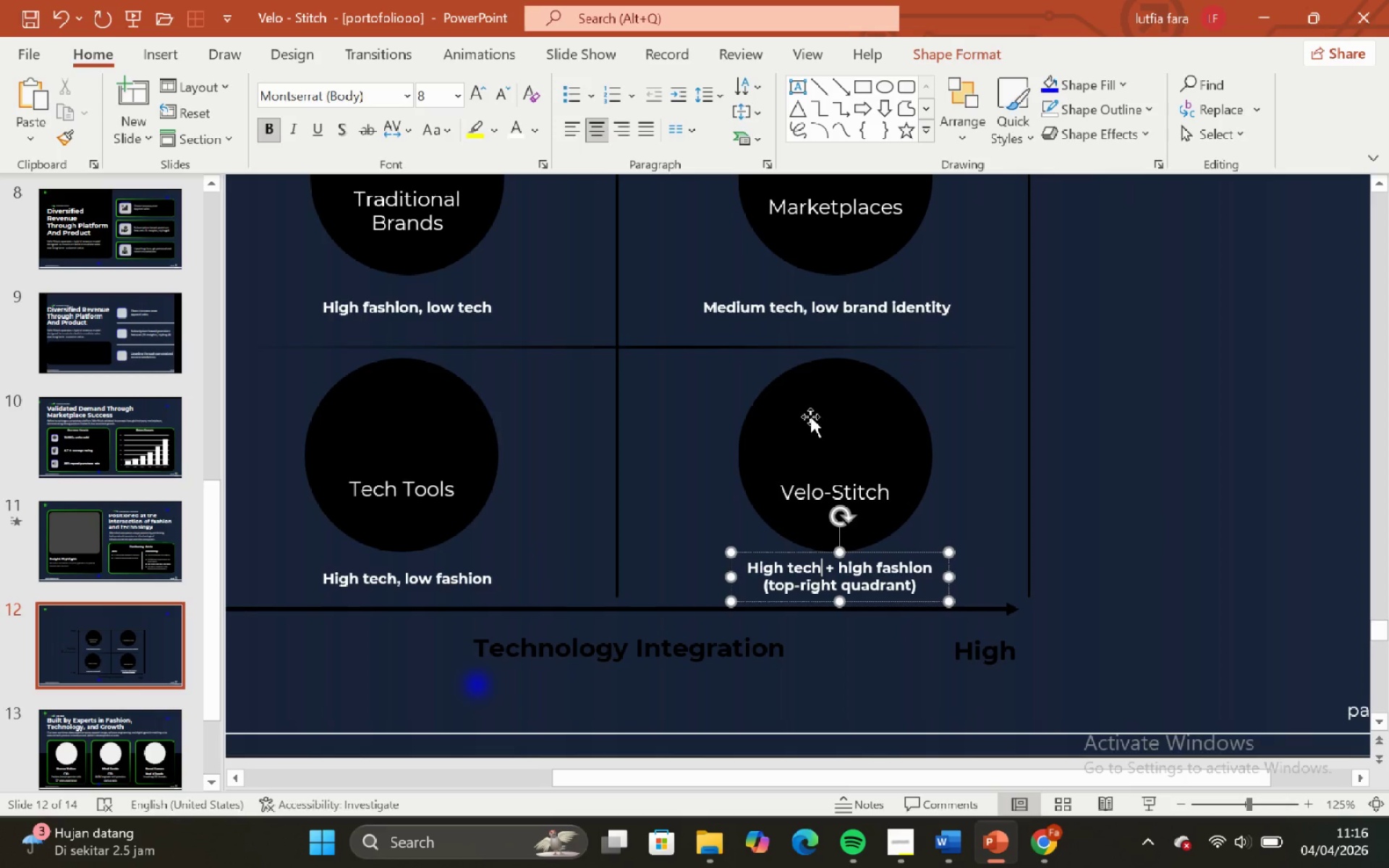 
hold_key(key=ShiftLeft, duration=0.53)
double_click([810, 415])
 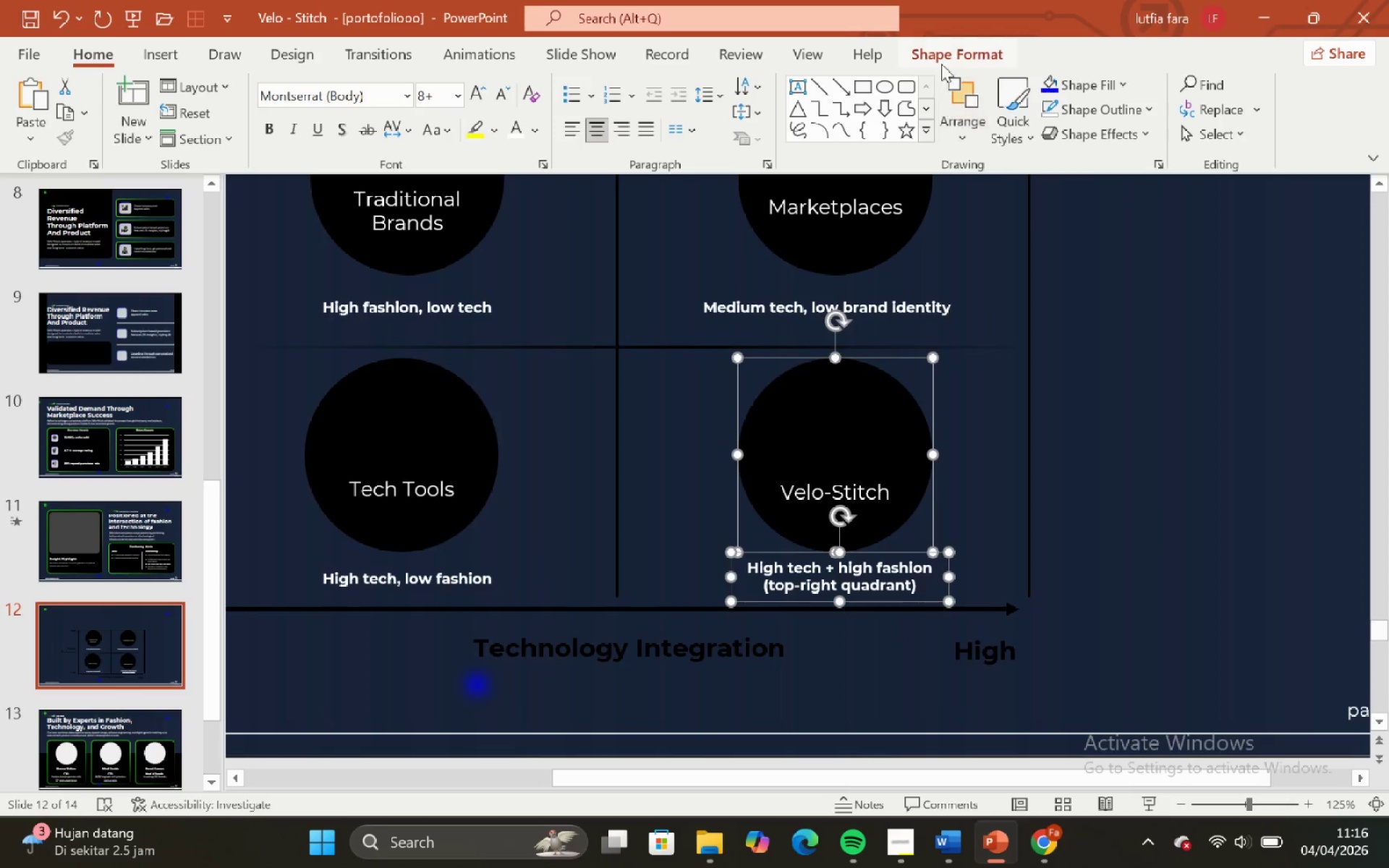 
left_click([938, 38])
 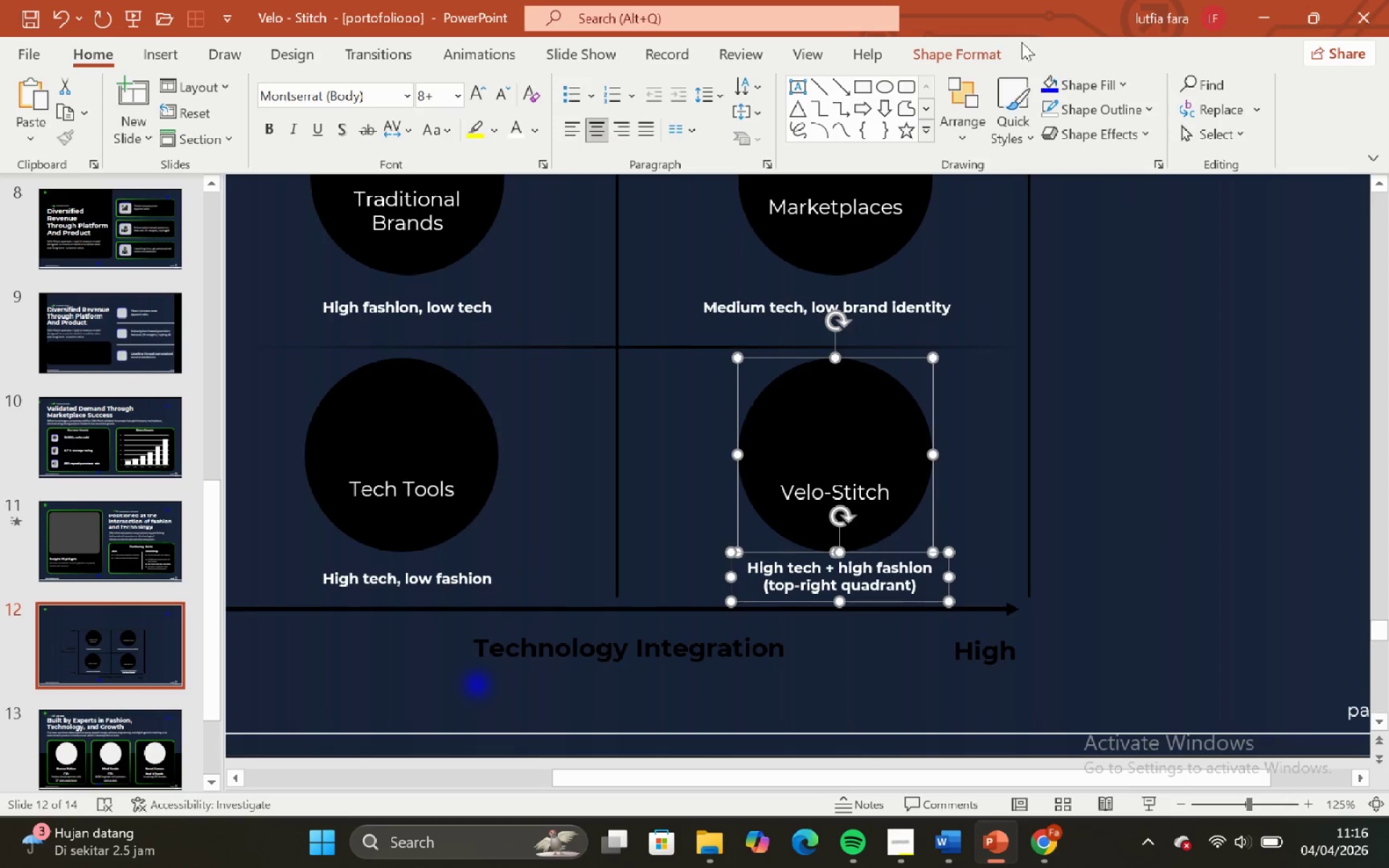 
left_click([1005, 49])
 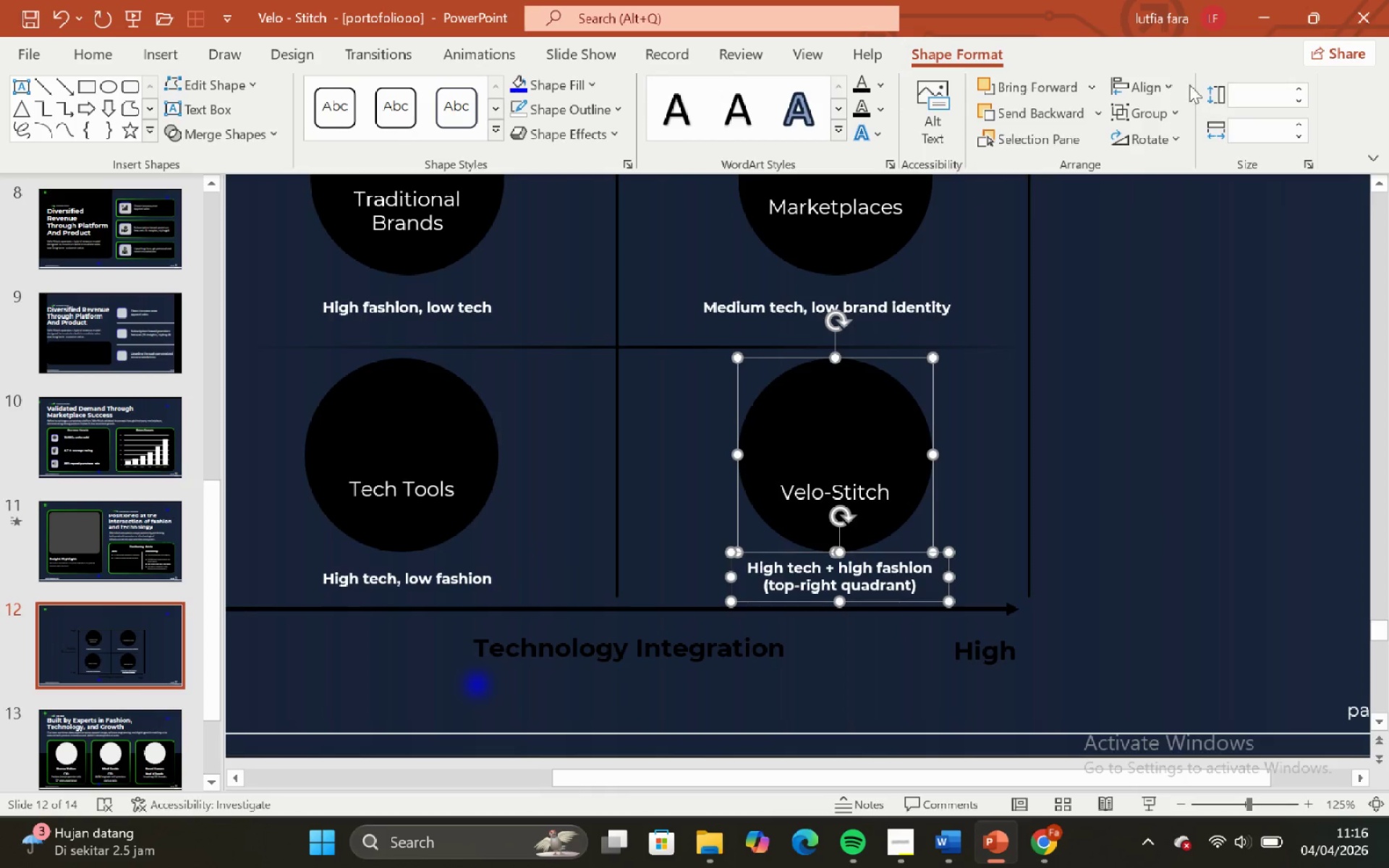 
left_click([1160, 84])
 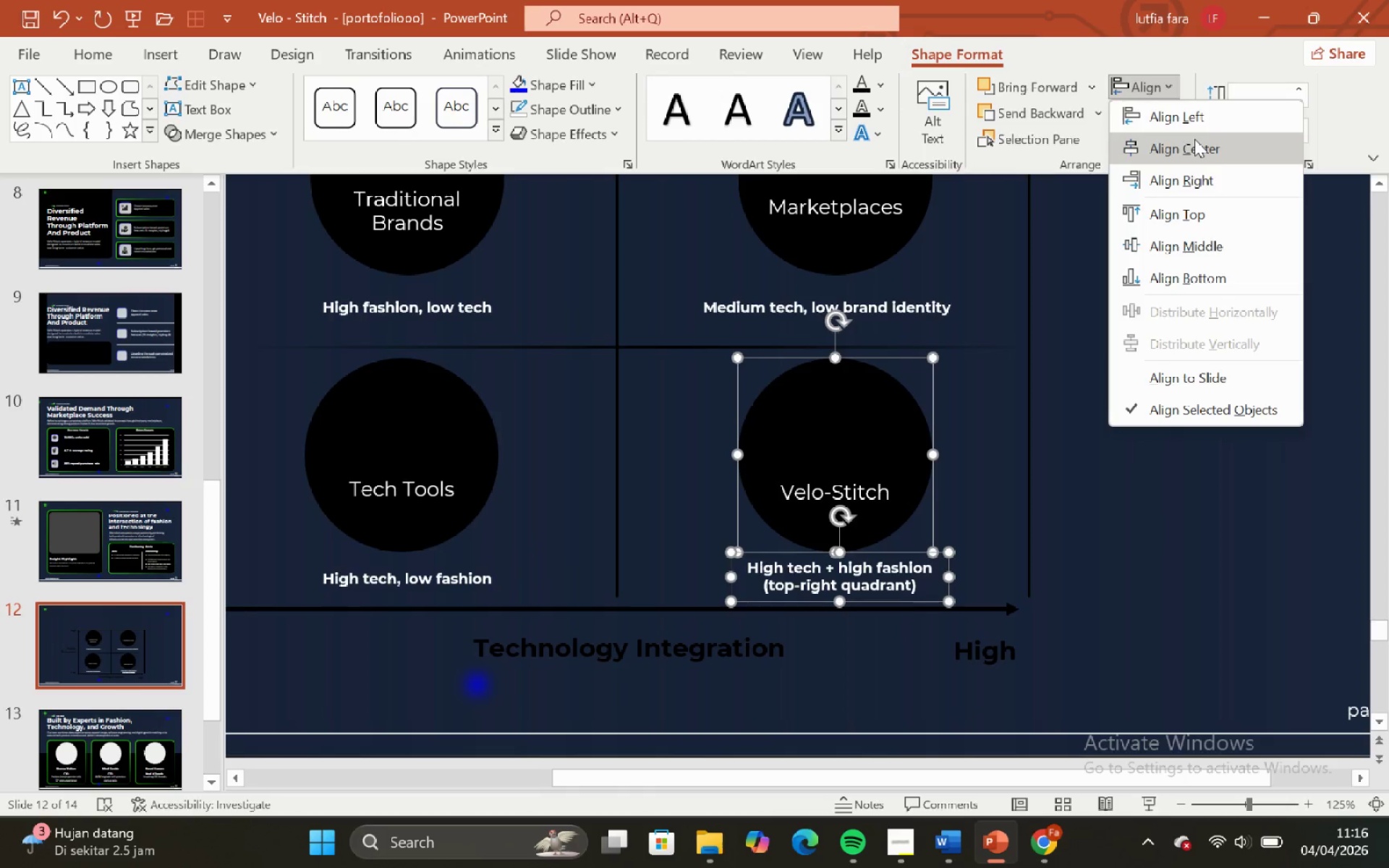 
left_click([1197, 142])
 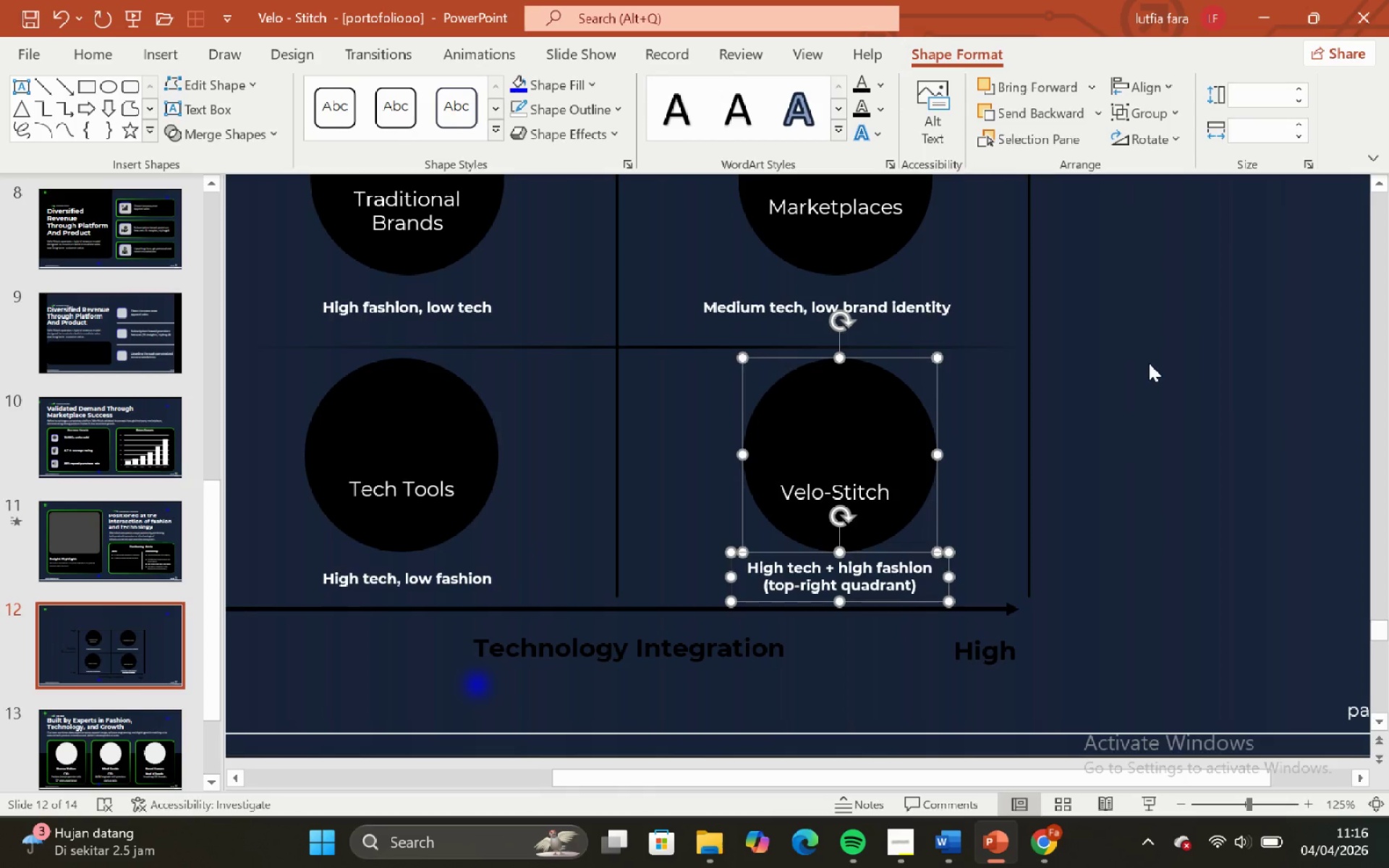 
key(Control+Z)
 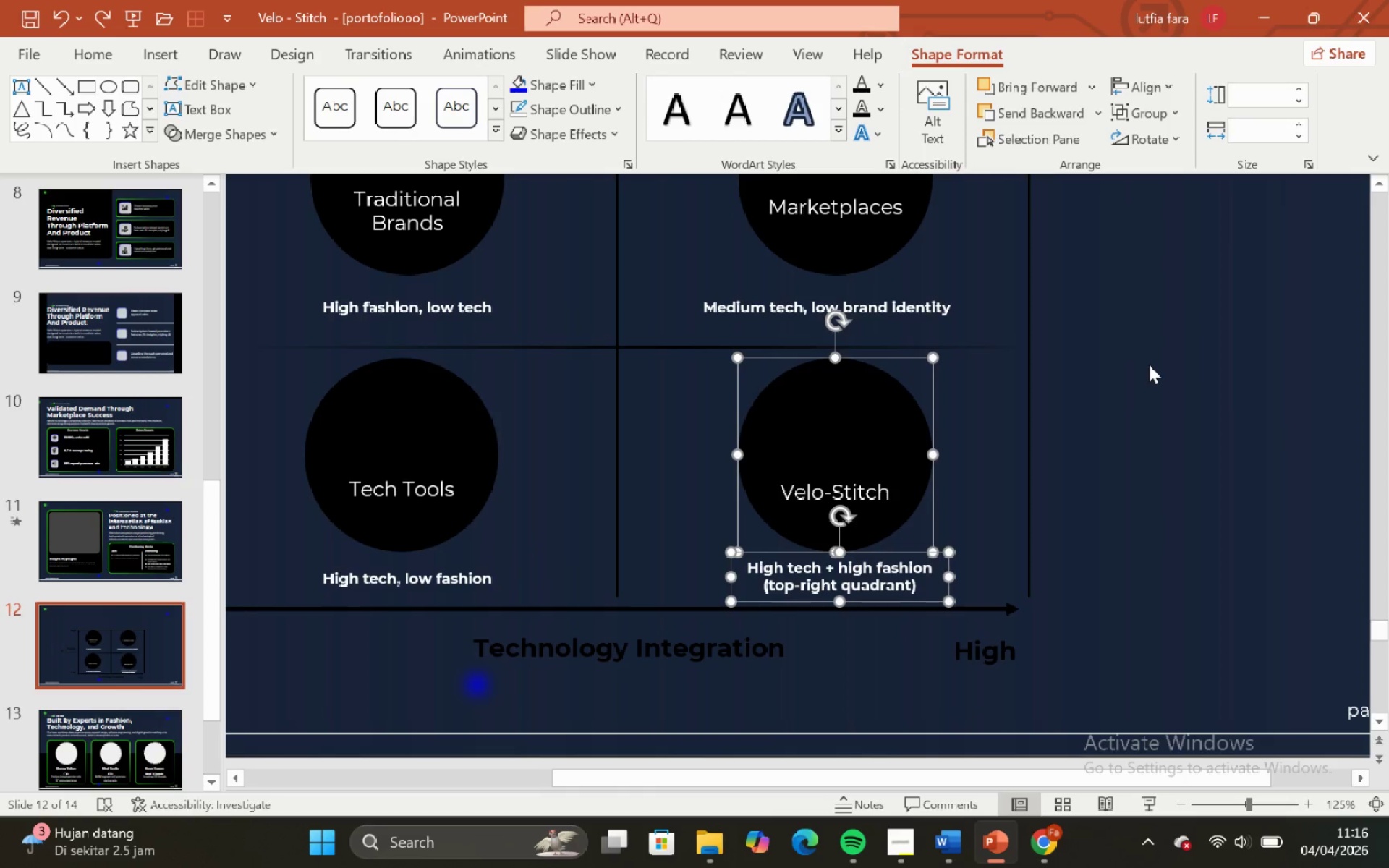 
left_click([1149, 365])
 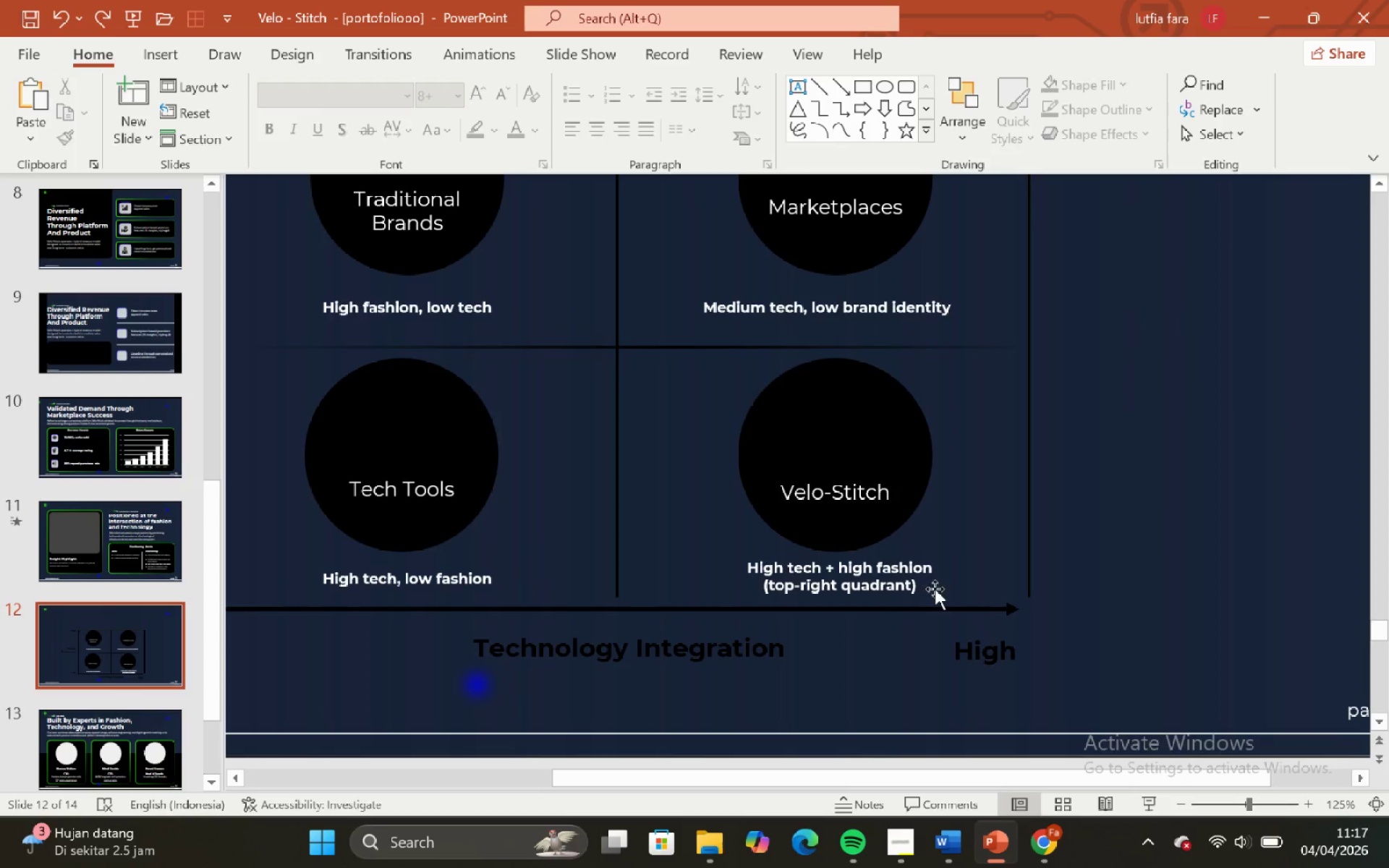 
left_click([940, 586])
 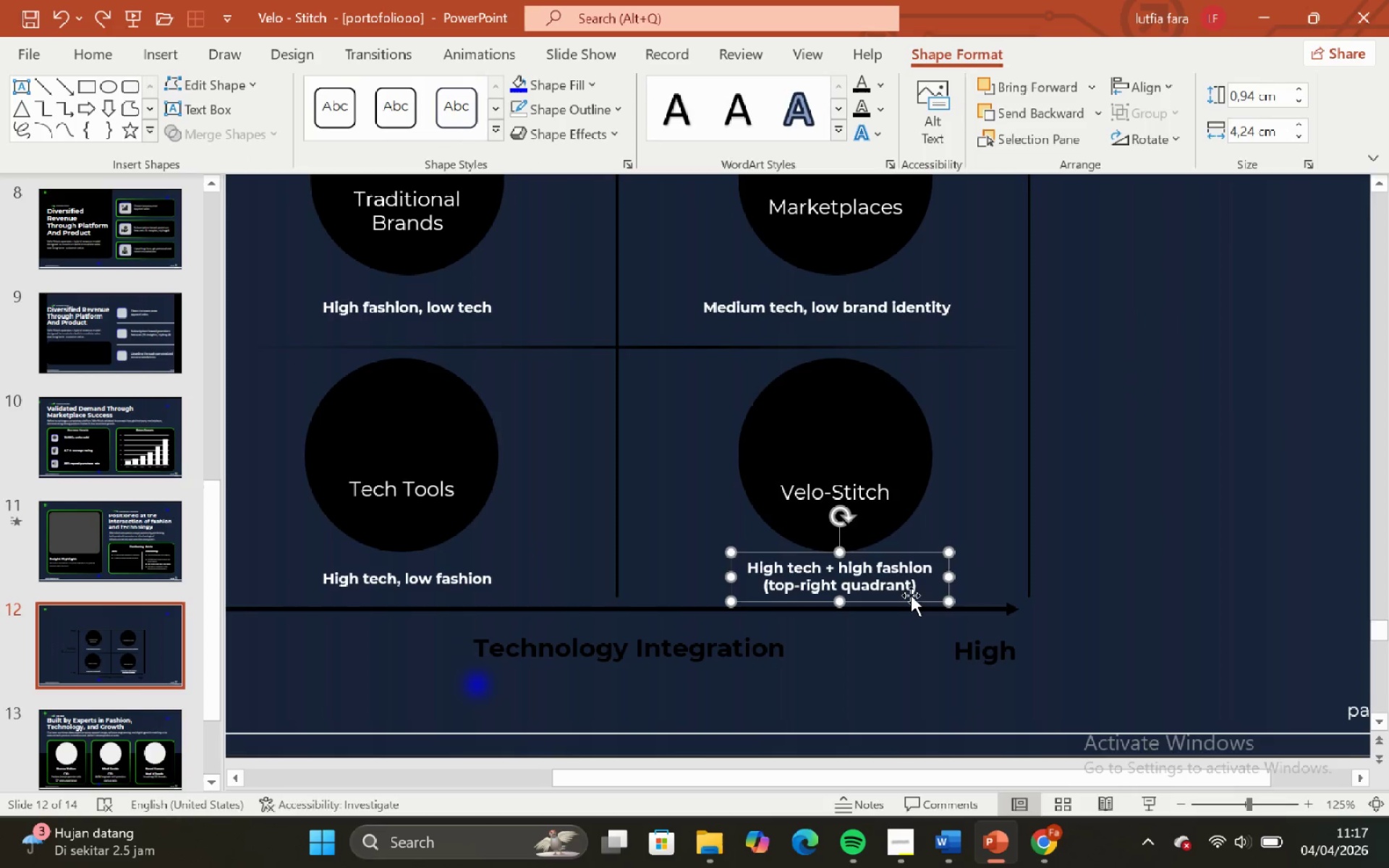 
key(ArrowLeft)
 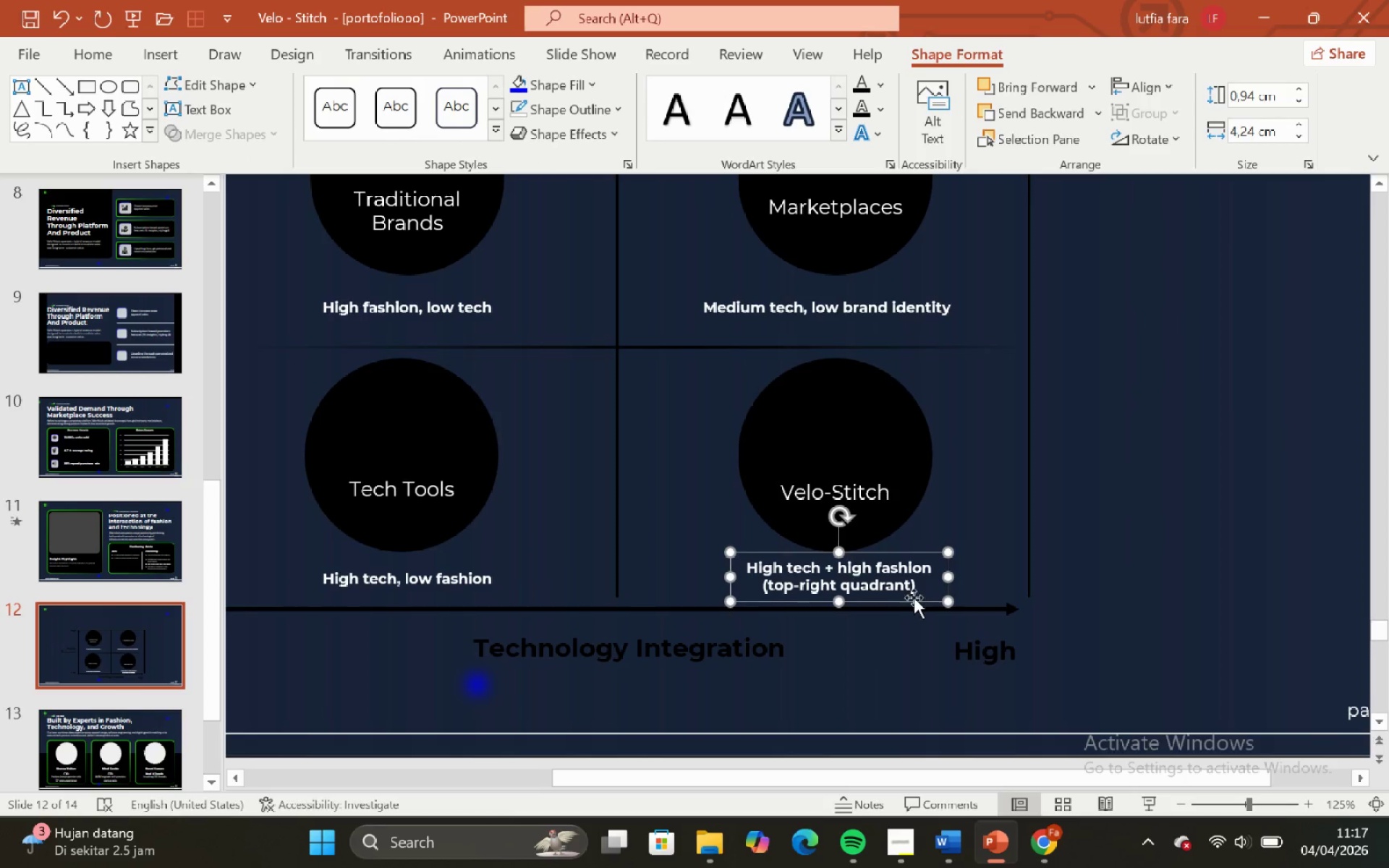 
key(ArrowLeft)
 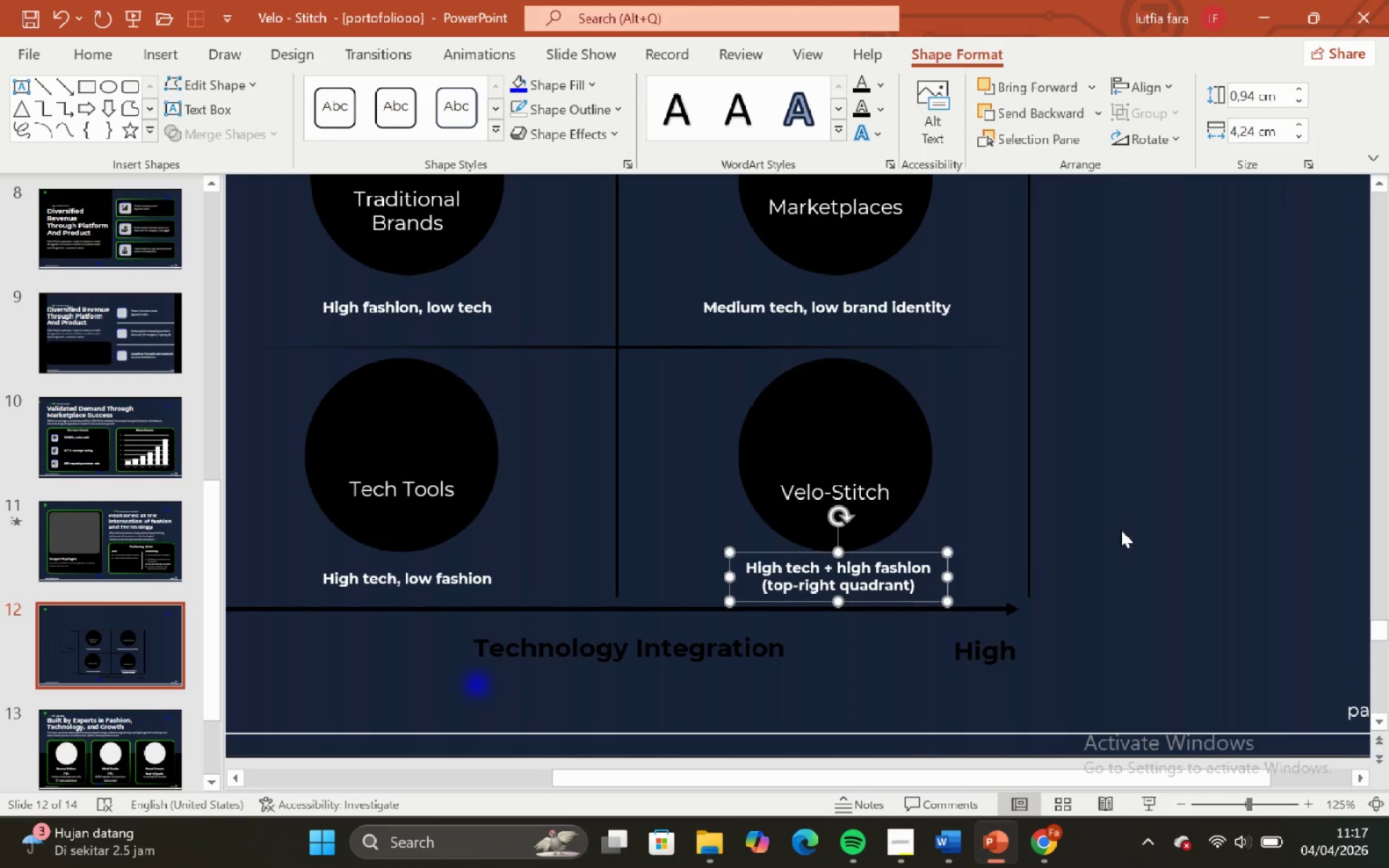 
left_click([1126, 523])
 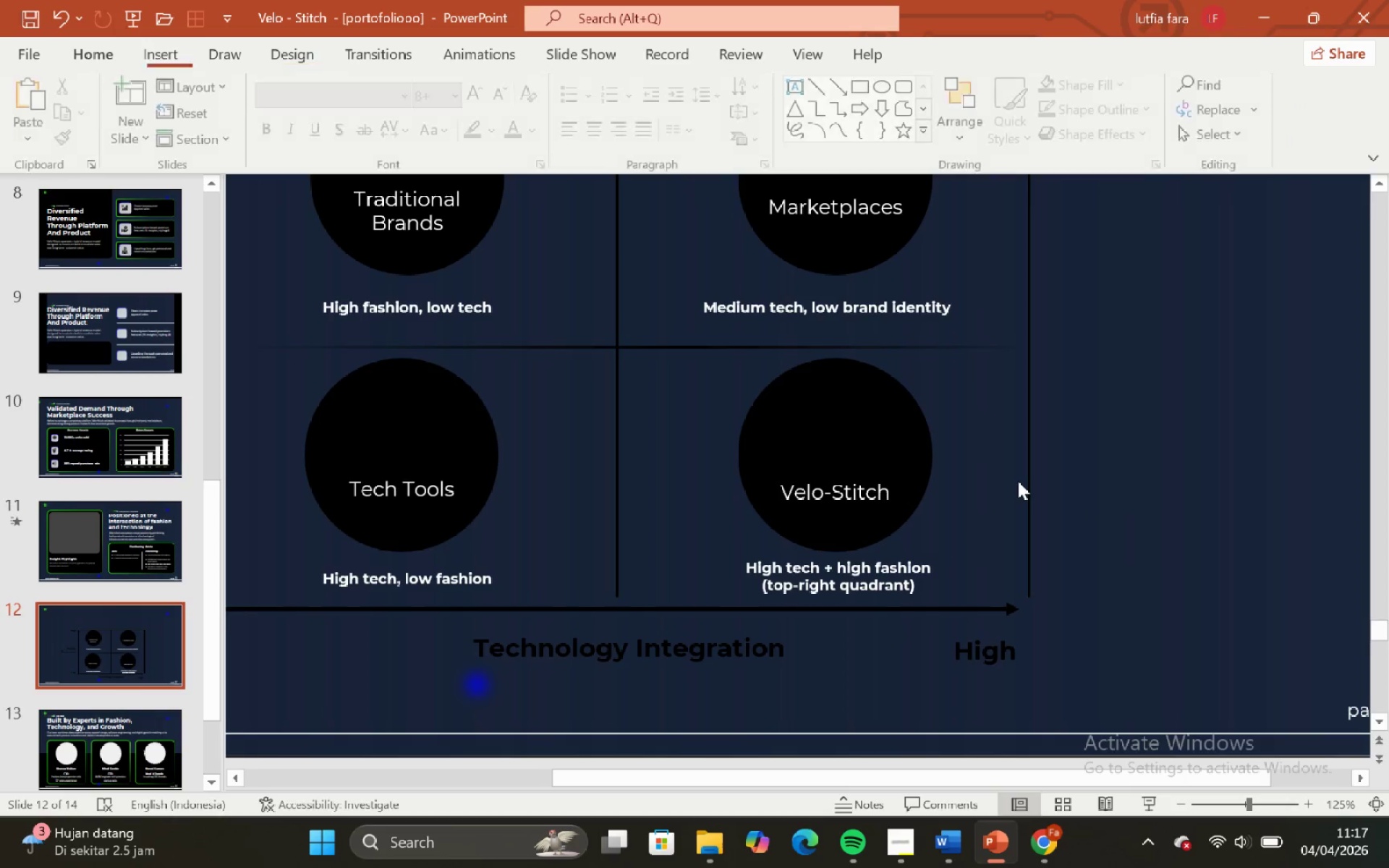 
scroll: coordinate [1018, 481], scroll_direction: down, amount: 1.0
 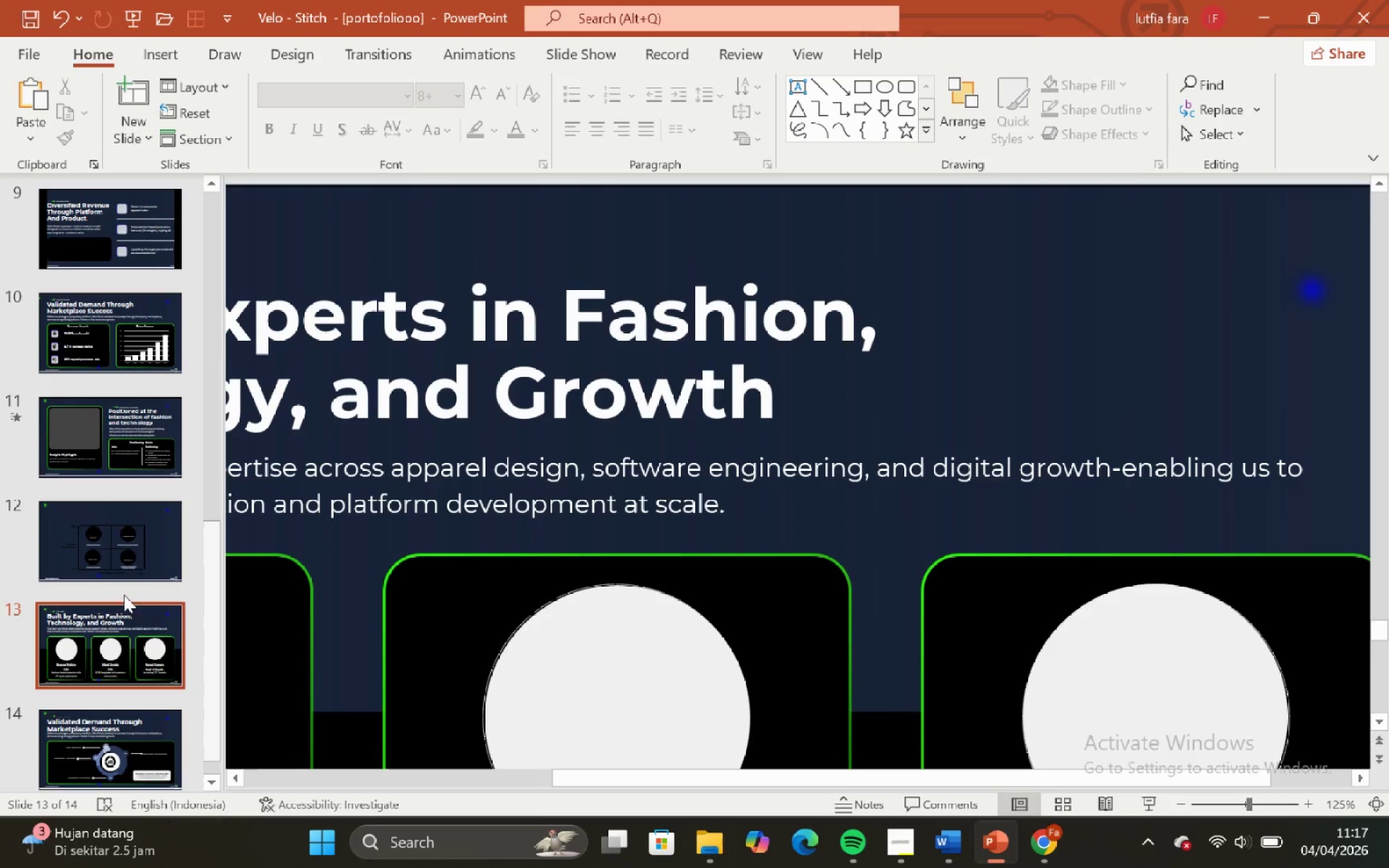 
left_click([117, 553])
 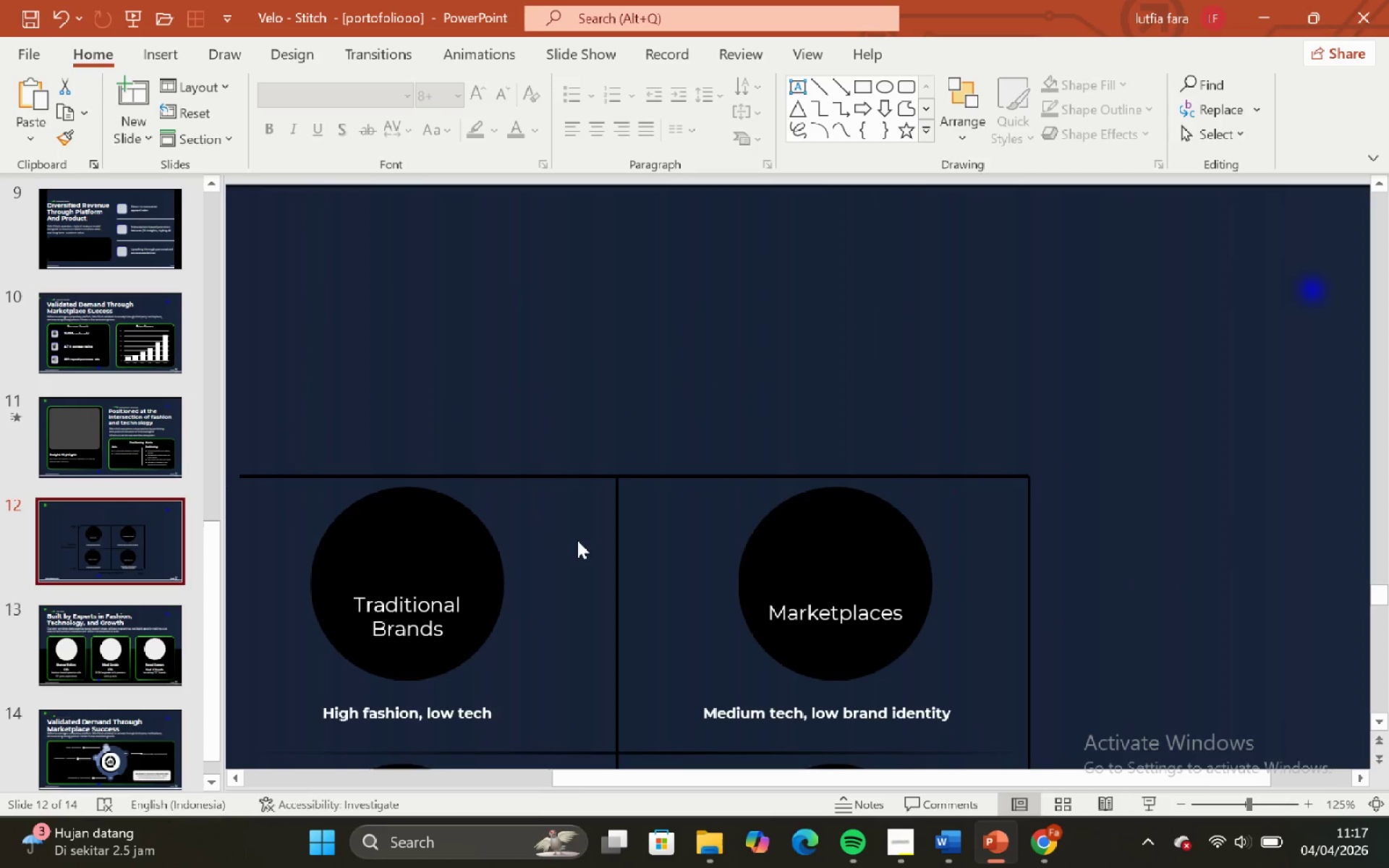 
scroll: coordinate [579, 543], scroll_direction: down, amount: 3.0
 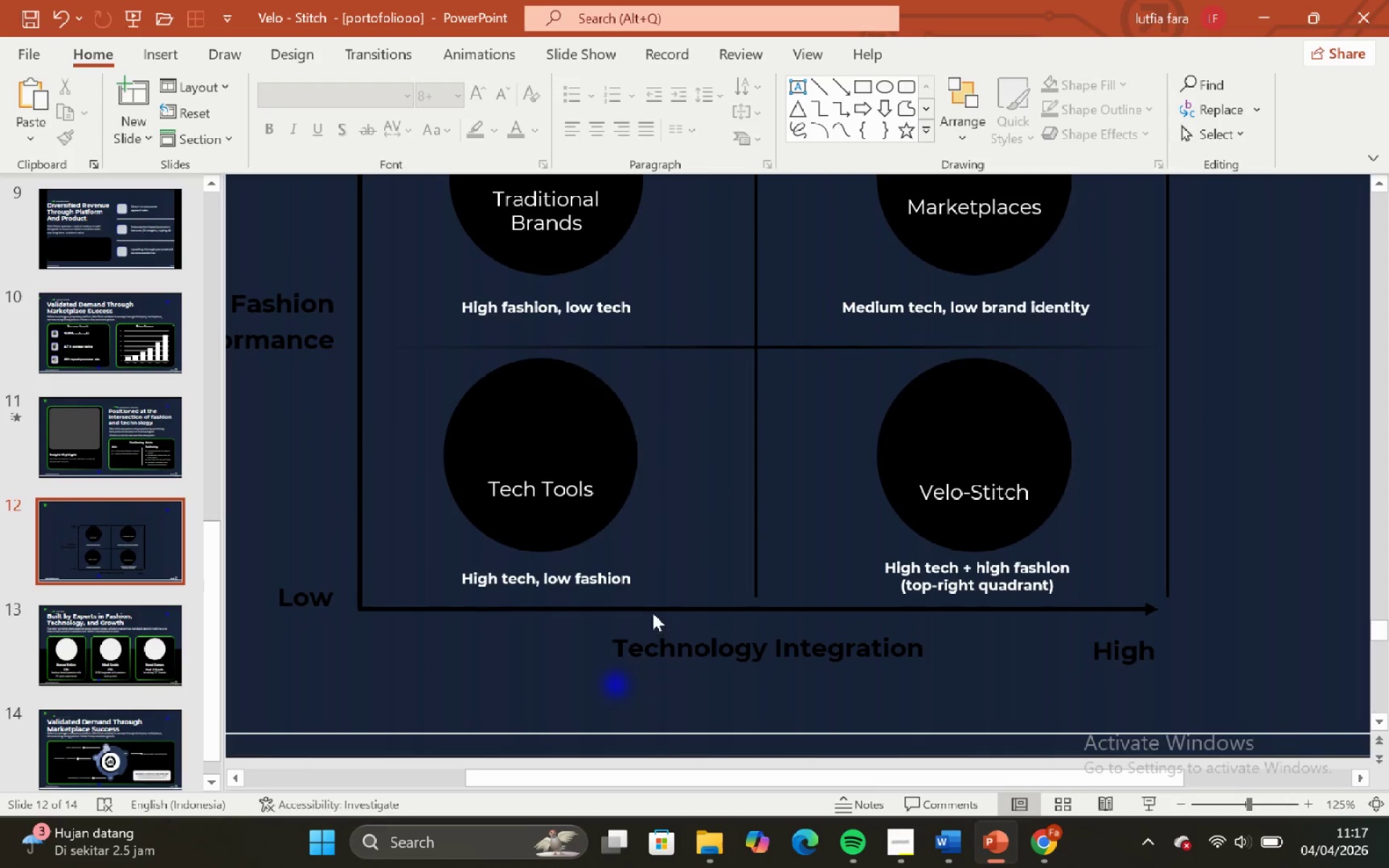 
left_click([652, 608])
 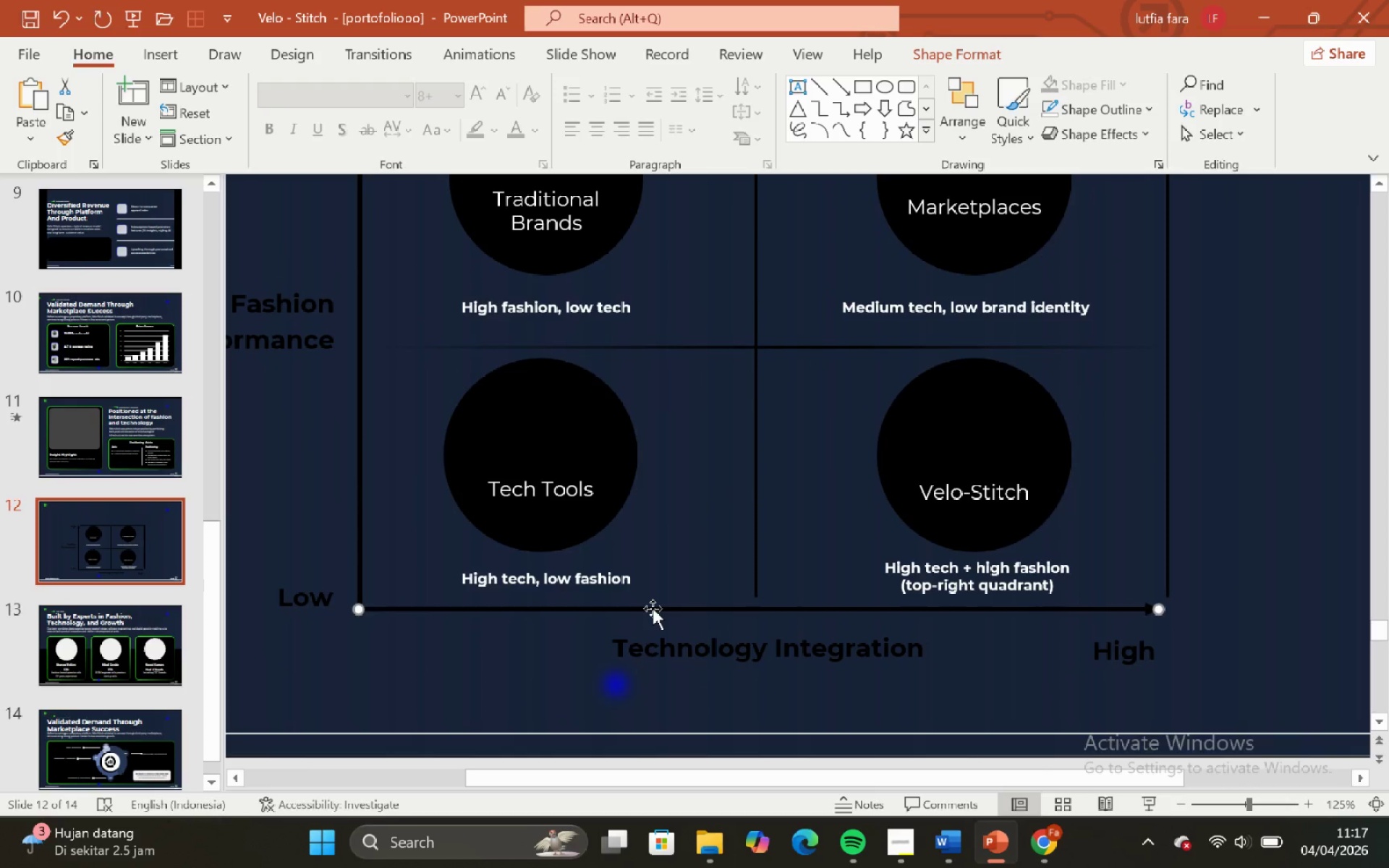 
hold_key(key=ArrowDown, duration=0.53)
 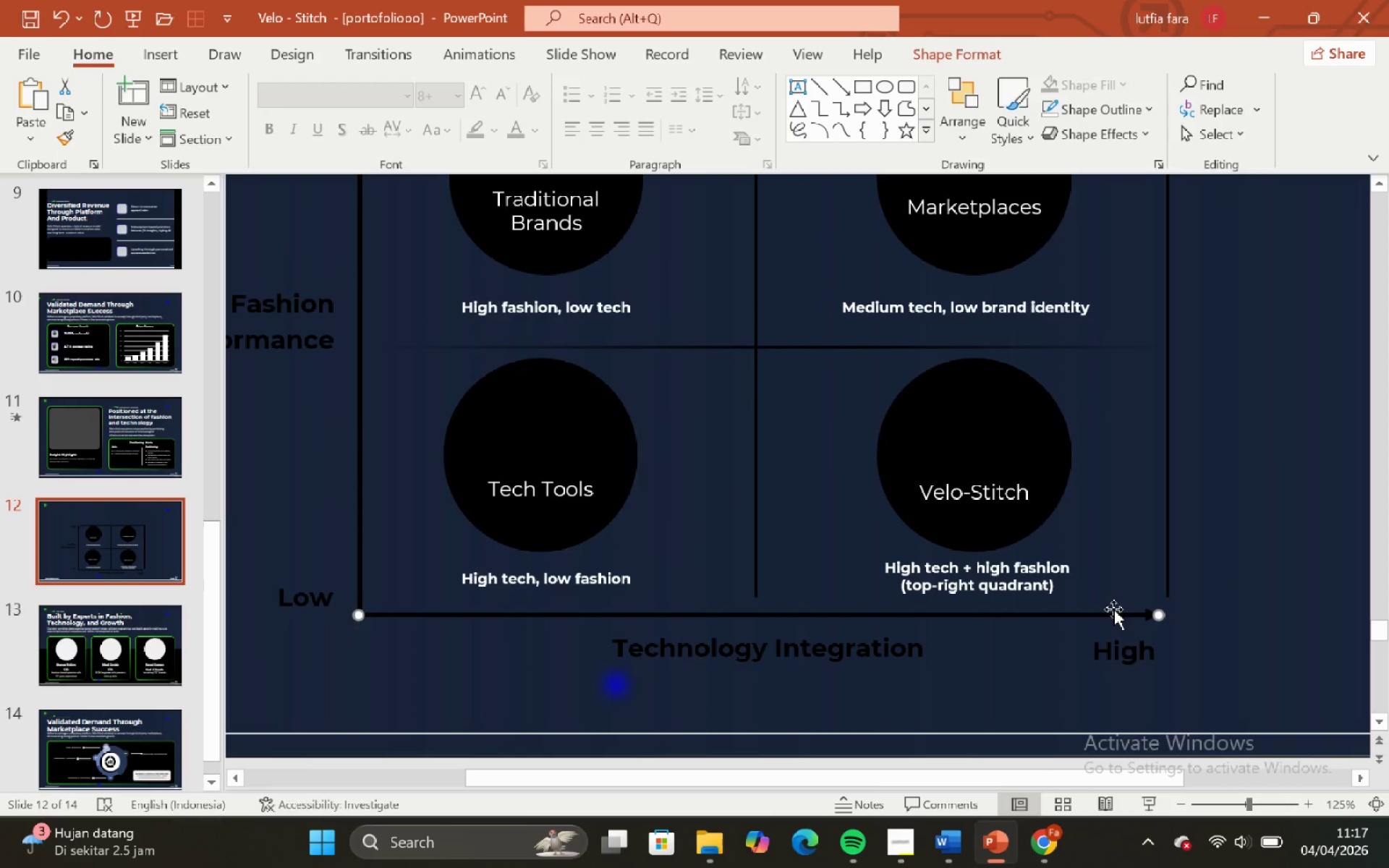 
hold_key(key=ArrowDown, duration=0.52)
 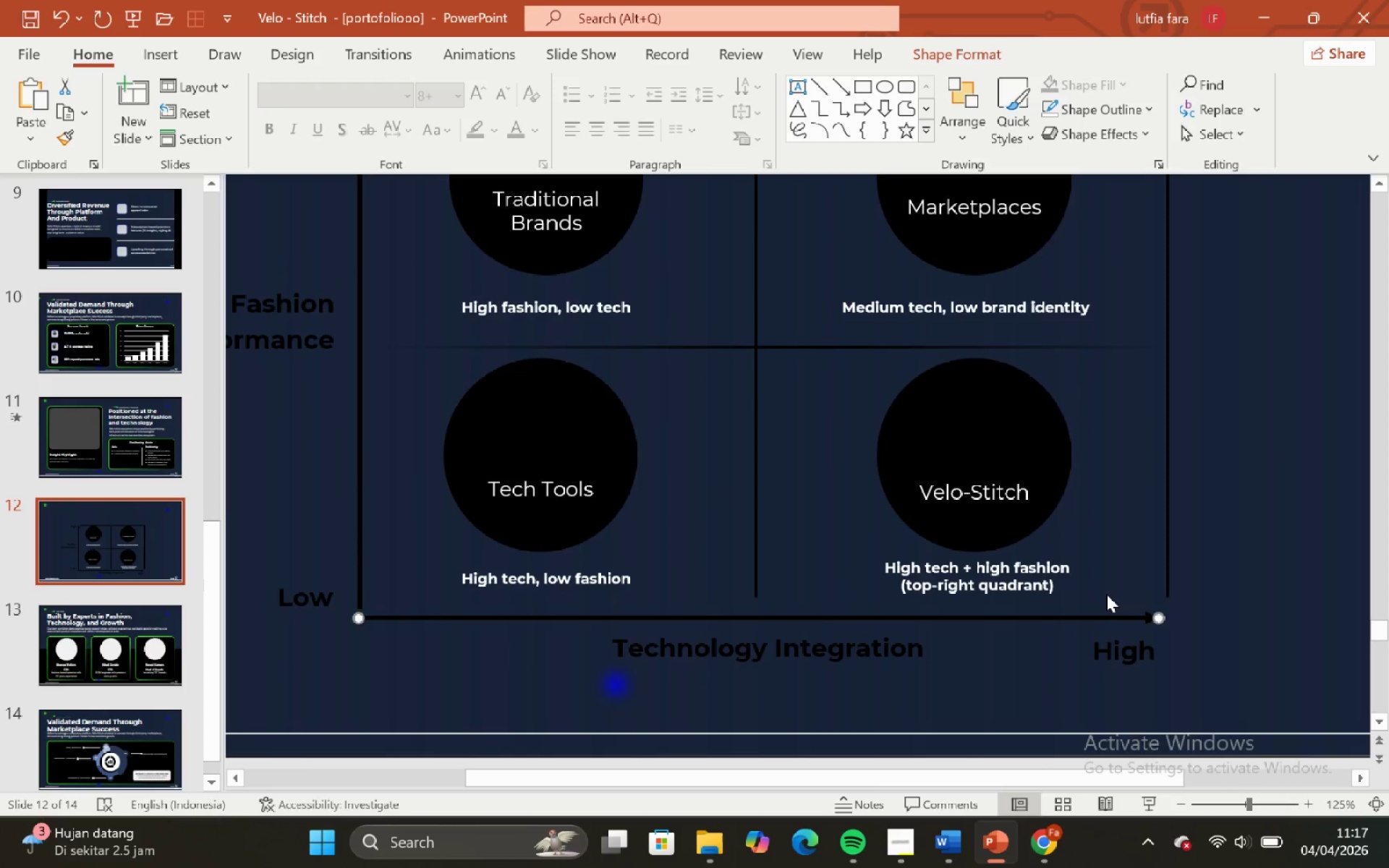 
key(ArrowDown)
 